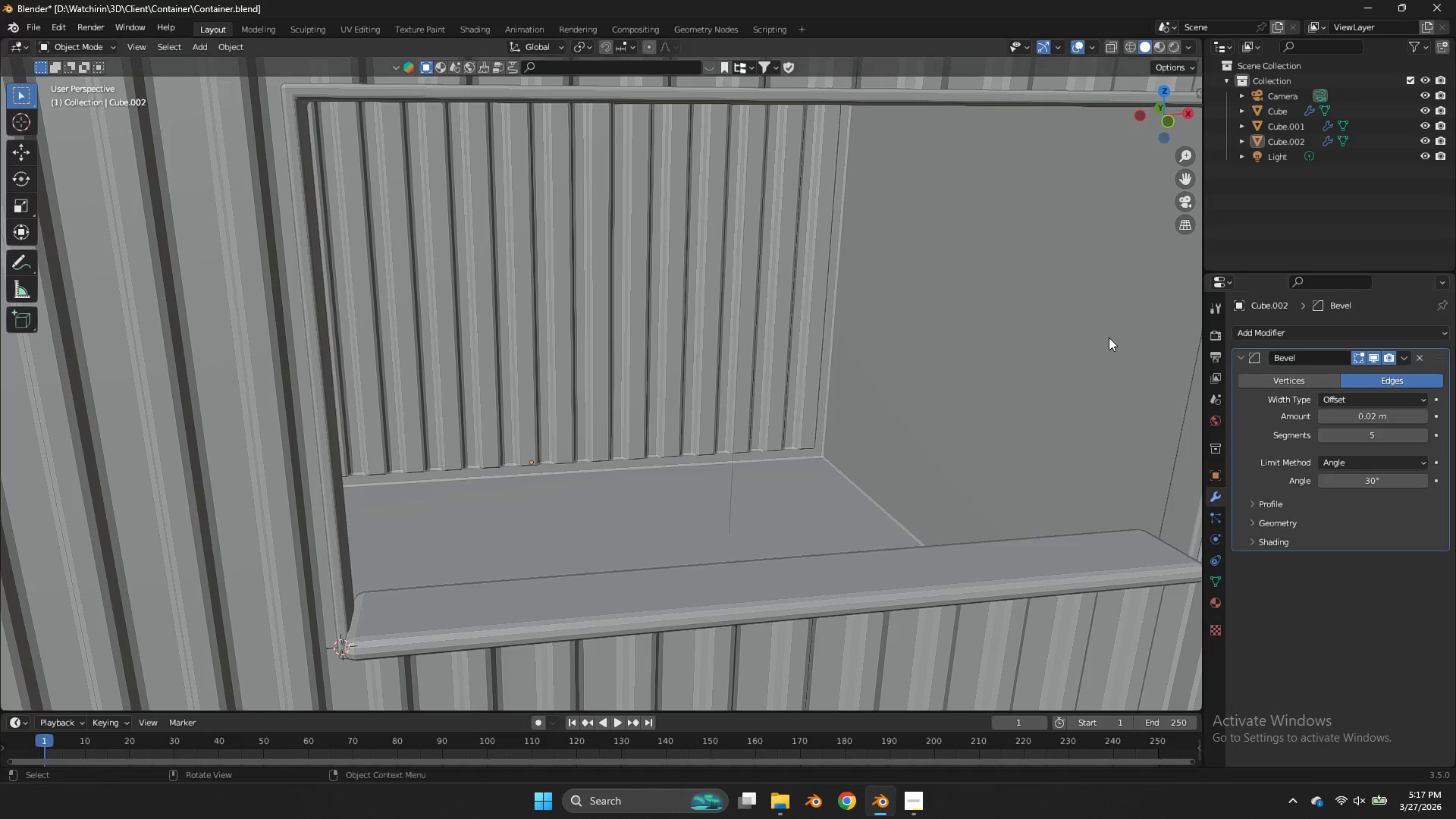 
scroll: coordinate [1109, 337], scroll_direction: down, amount: 1.0
 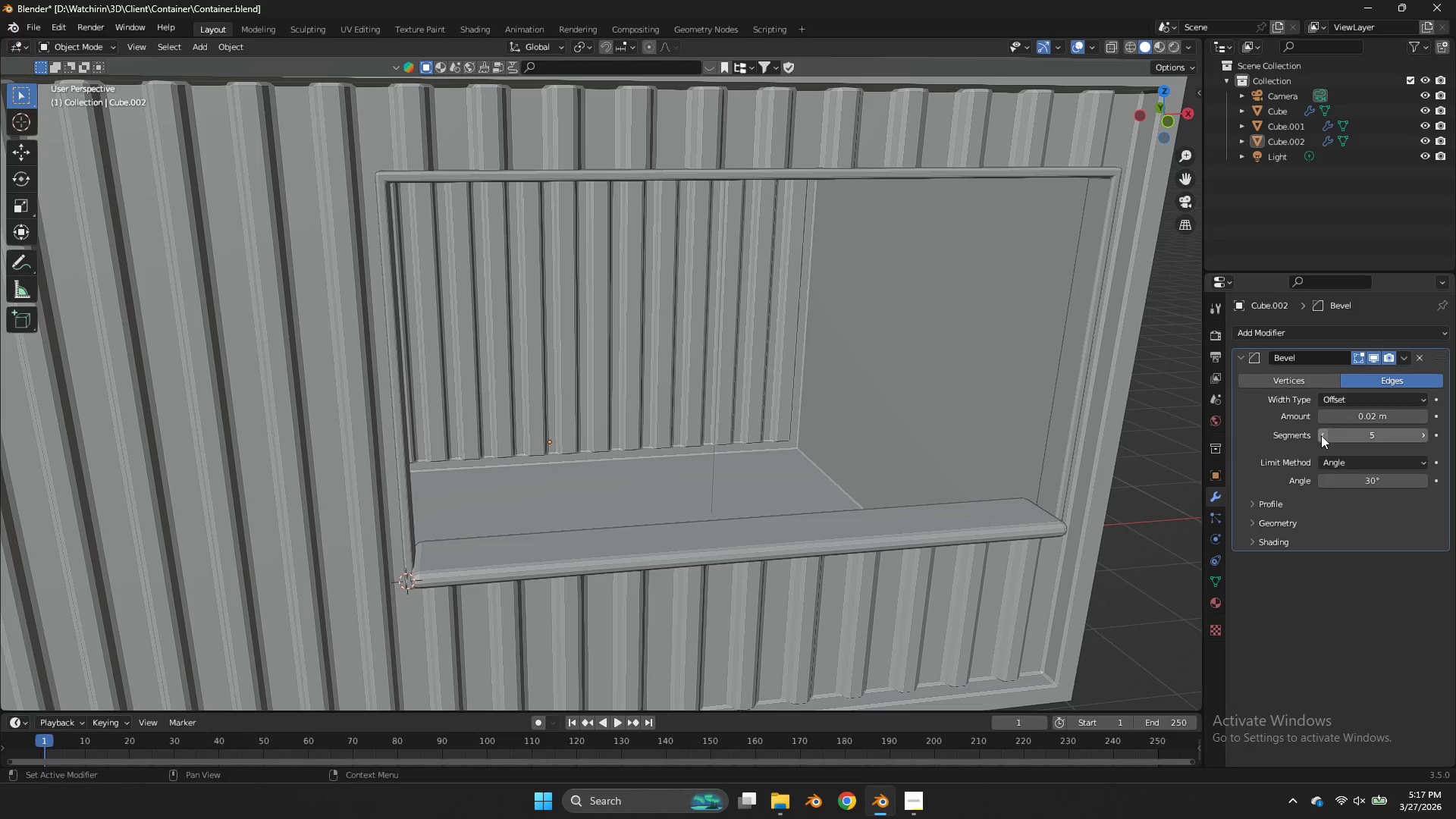 
left_click([1321, 435])
 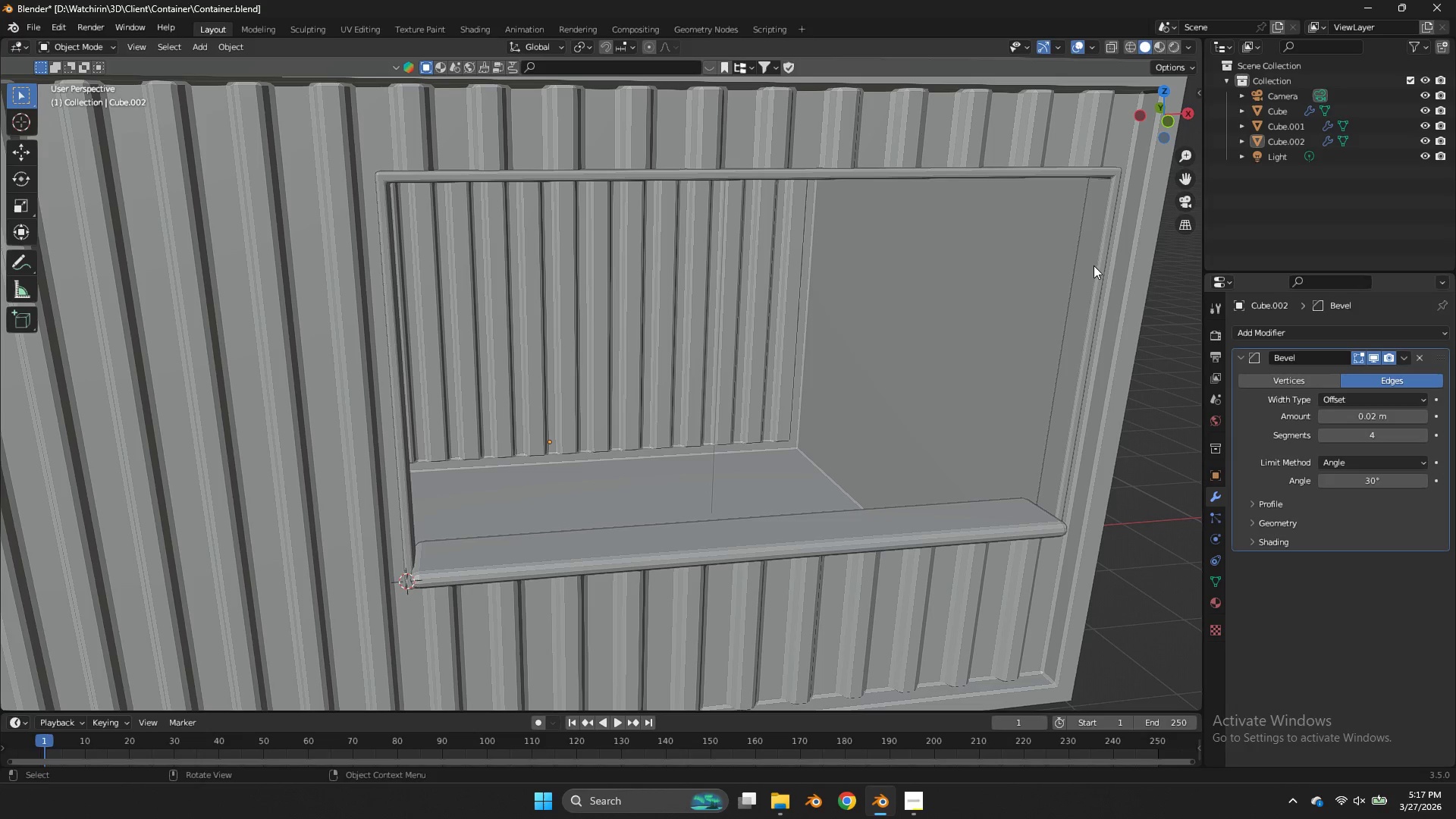 
key(Control+ControlLeft)
 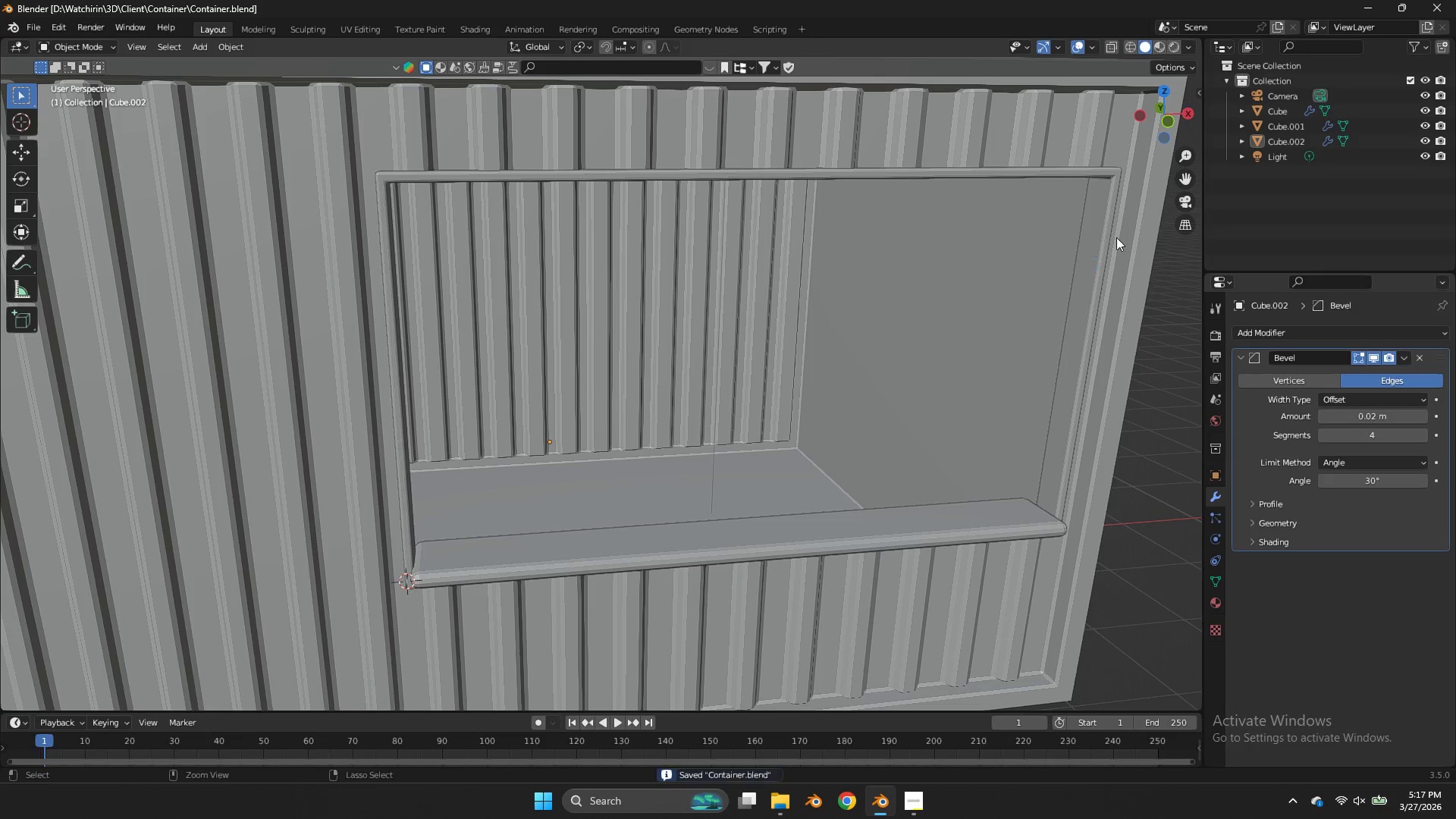 
key(Control+S)
 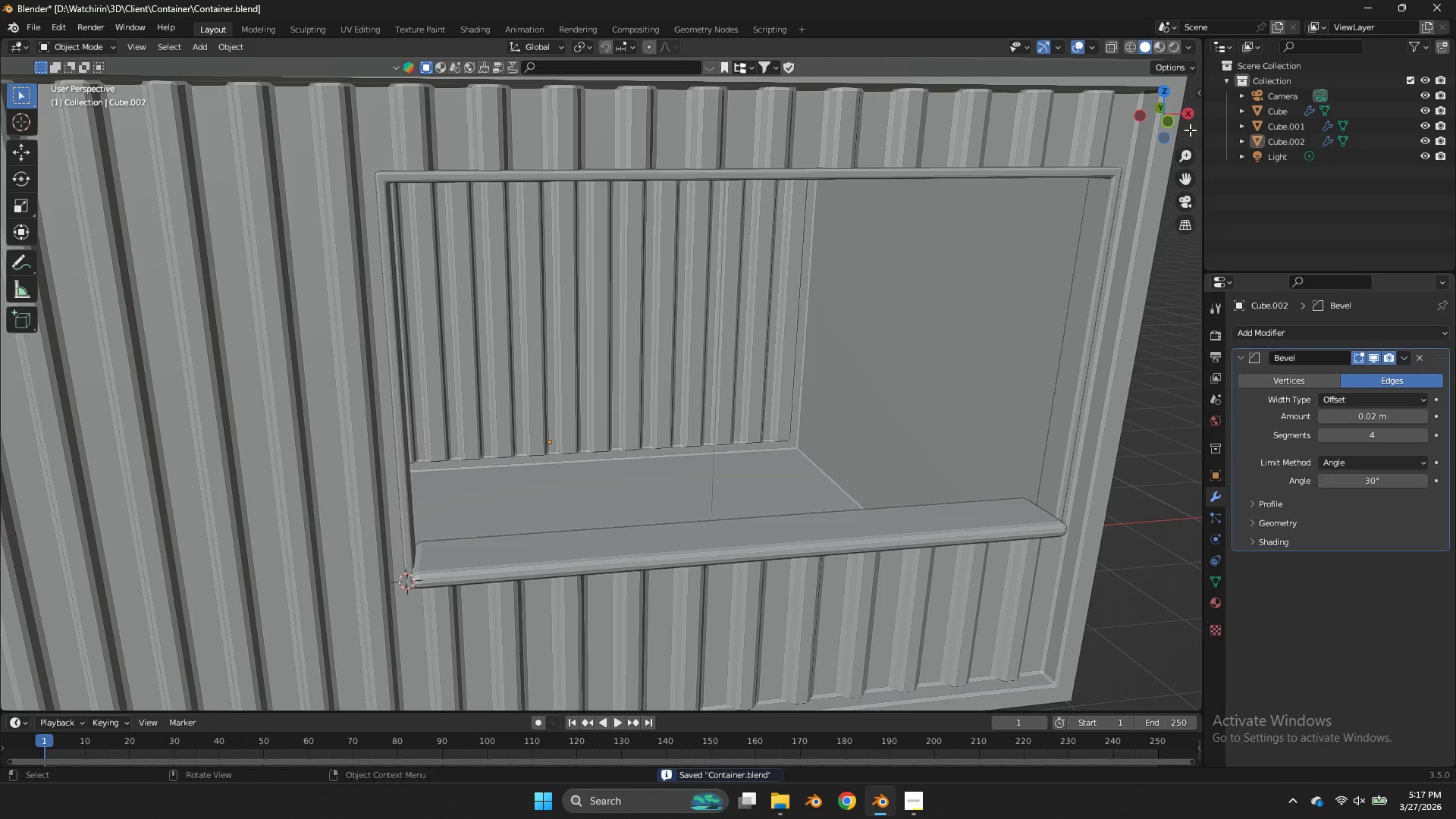 
key(Tab)
 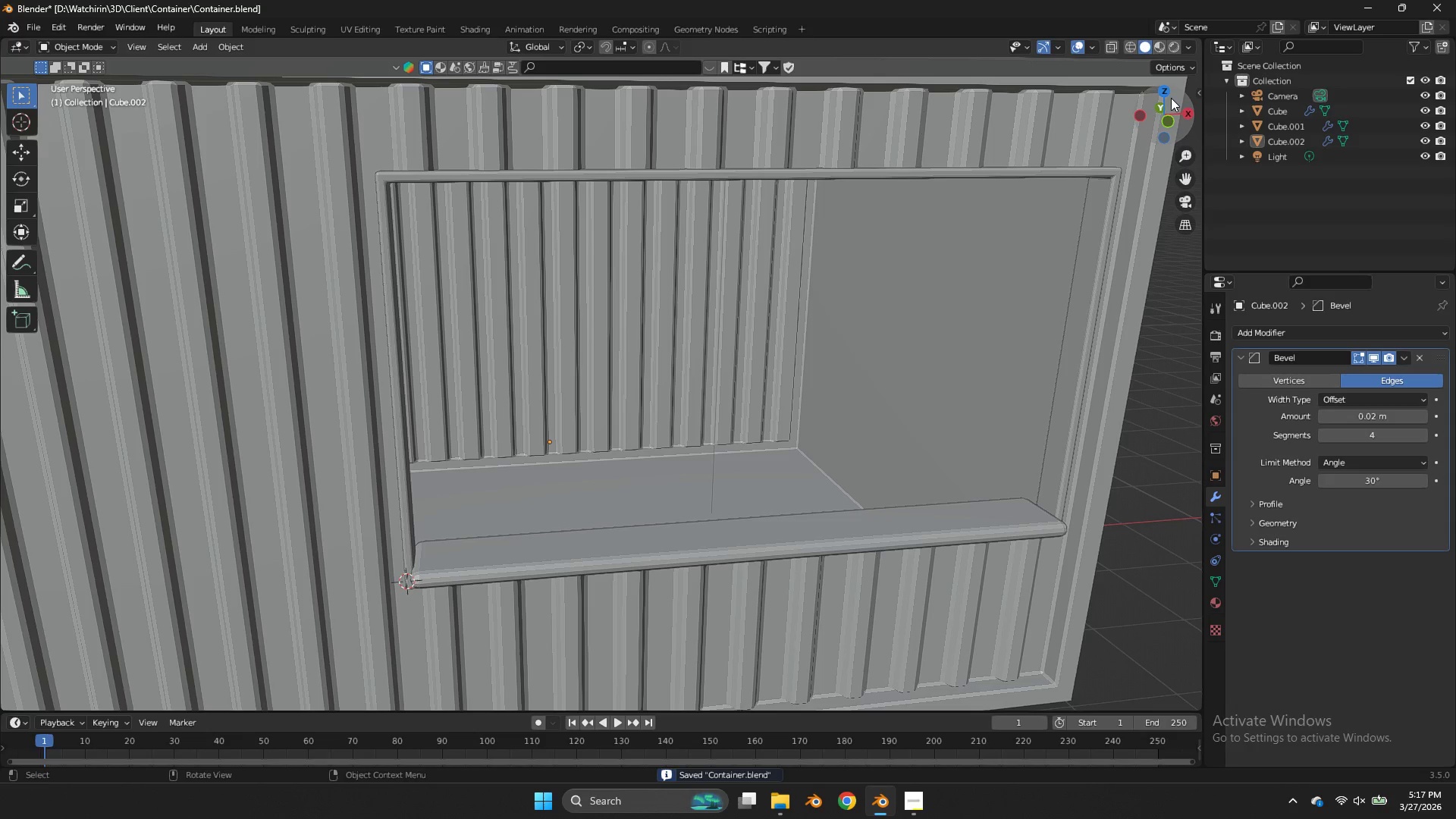 
key(Tab)
 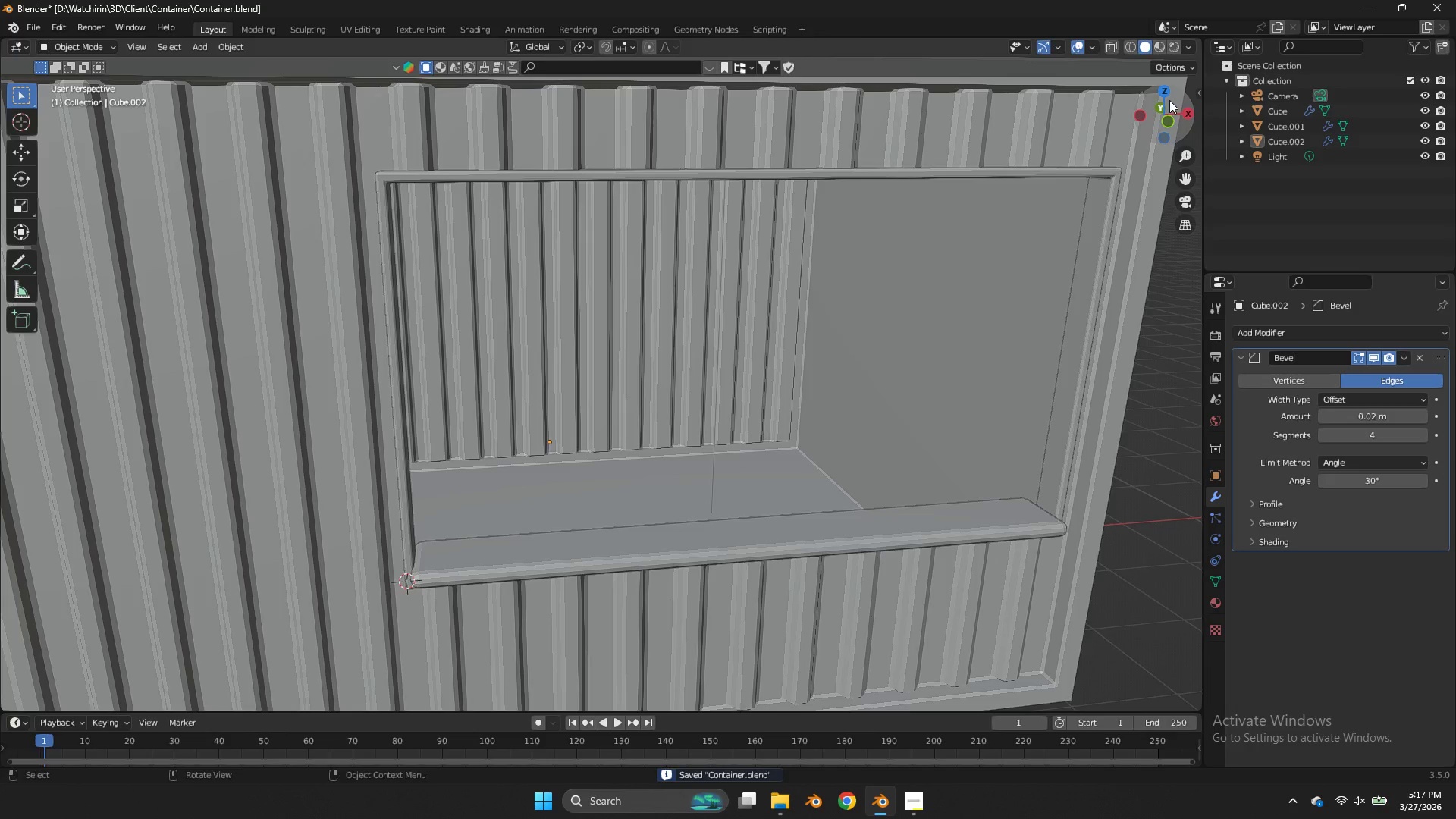 
left_click_drag(start_coordinate=[1171, 98], to_coordinate=[1131, 102])
 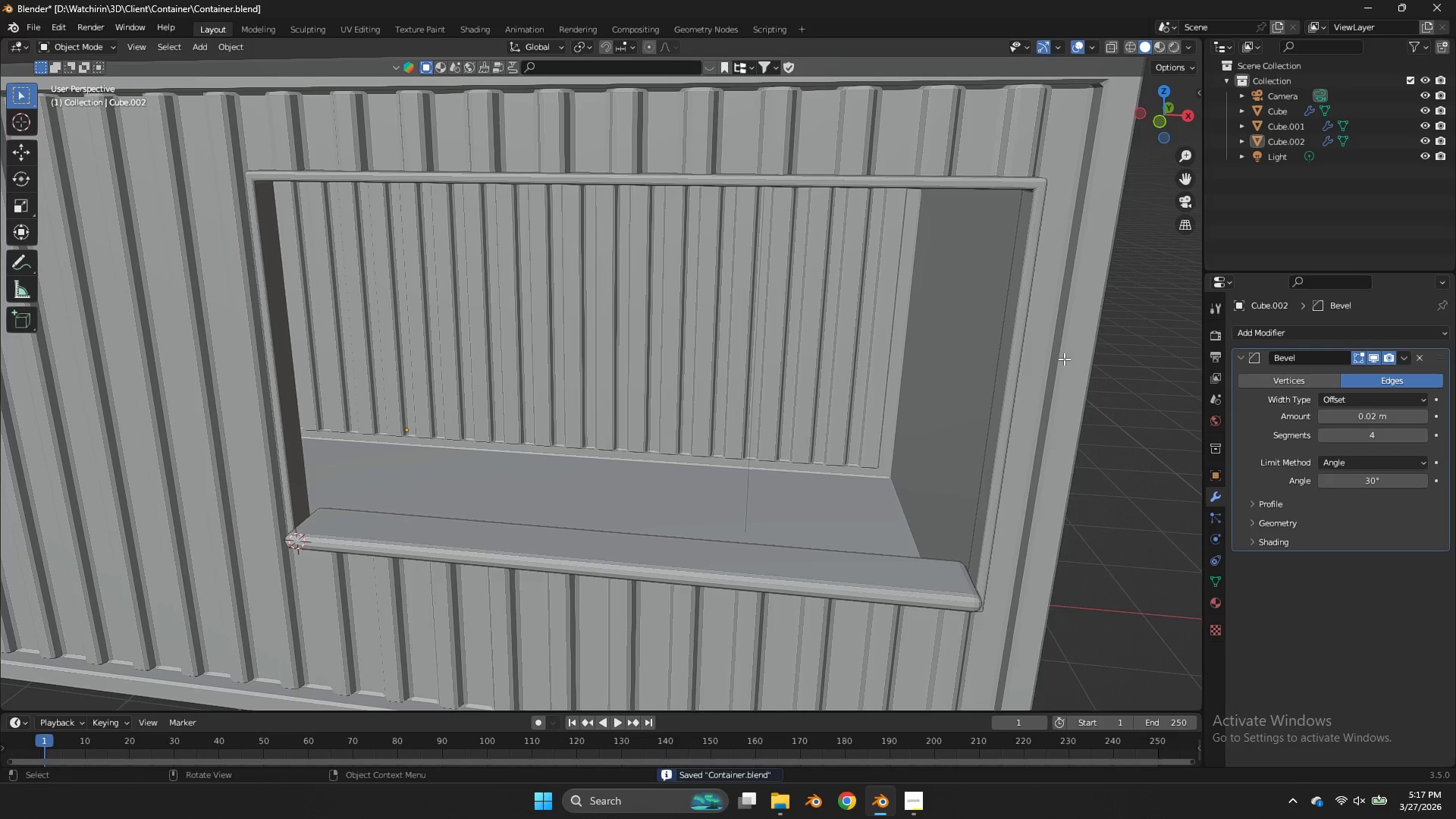 
left_click([957, 590])
 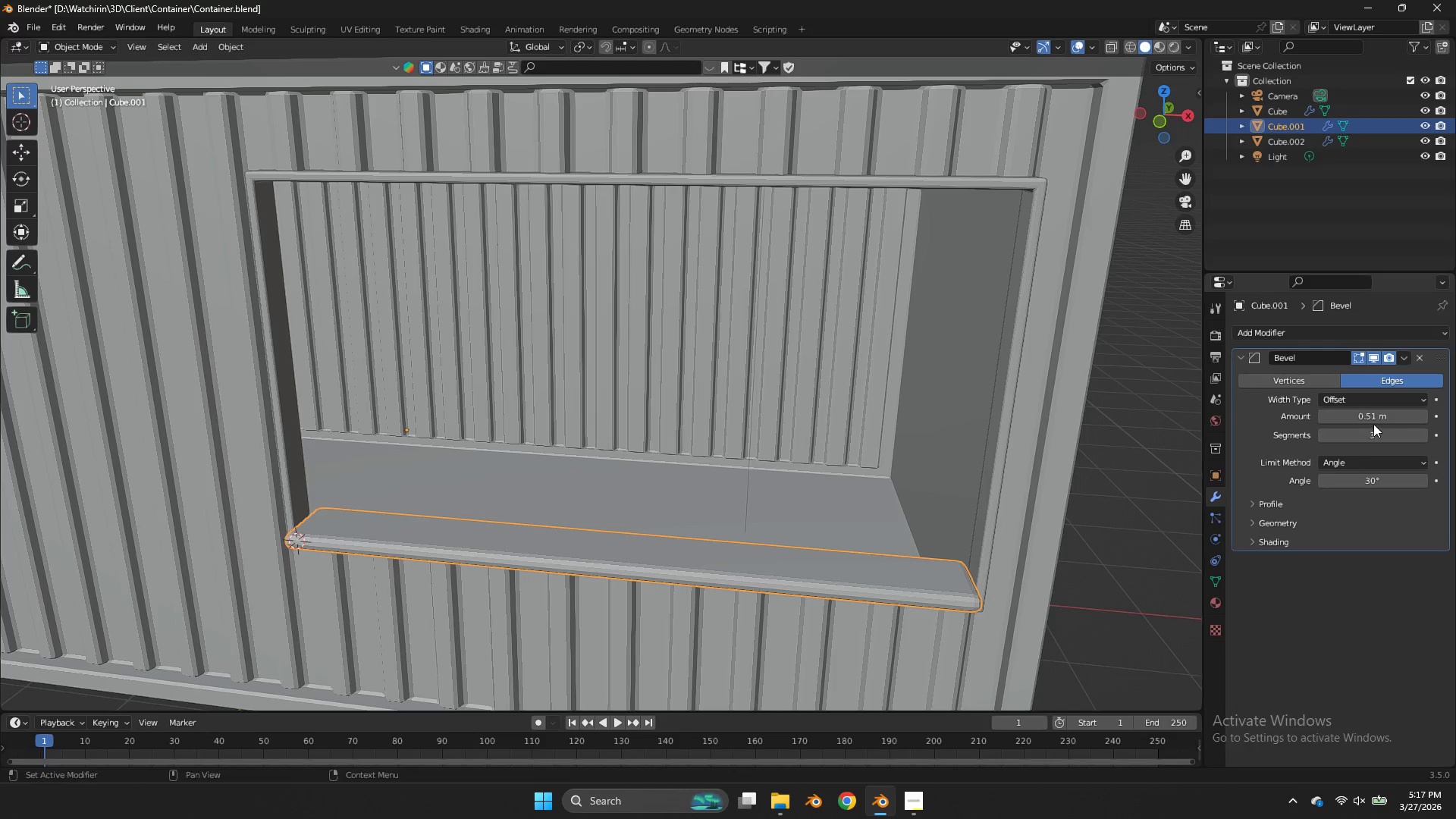 
left_click_drag(start_coordinate=[1370, 420], to_coordinate=[615, 414])
 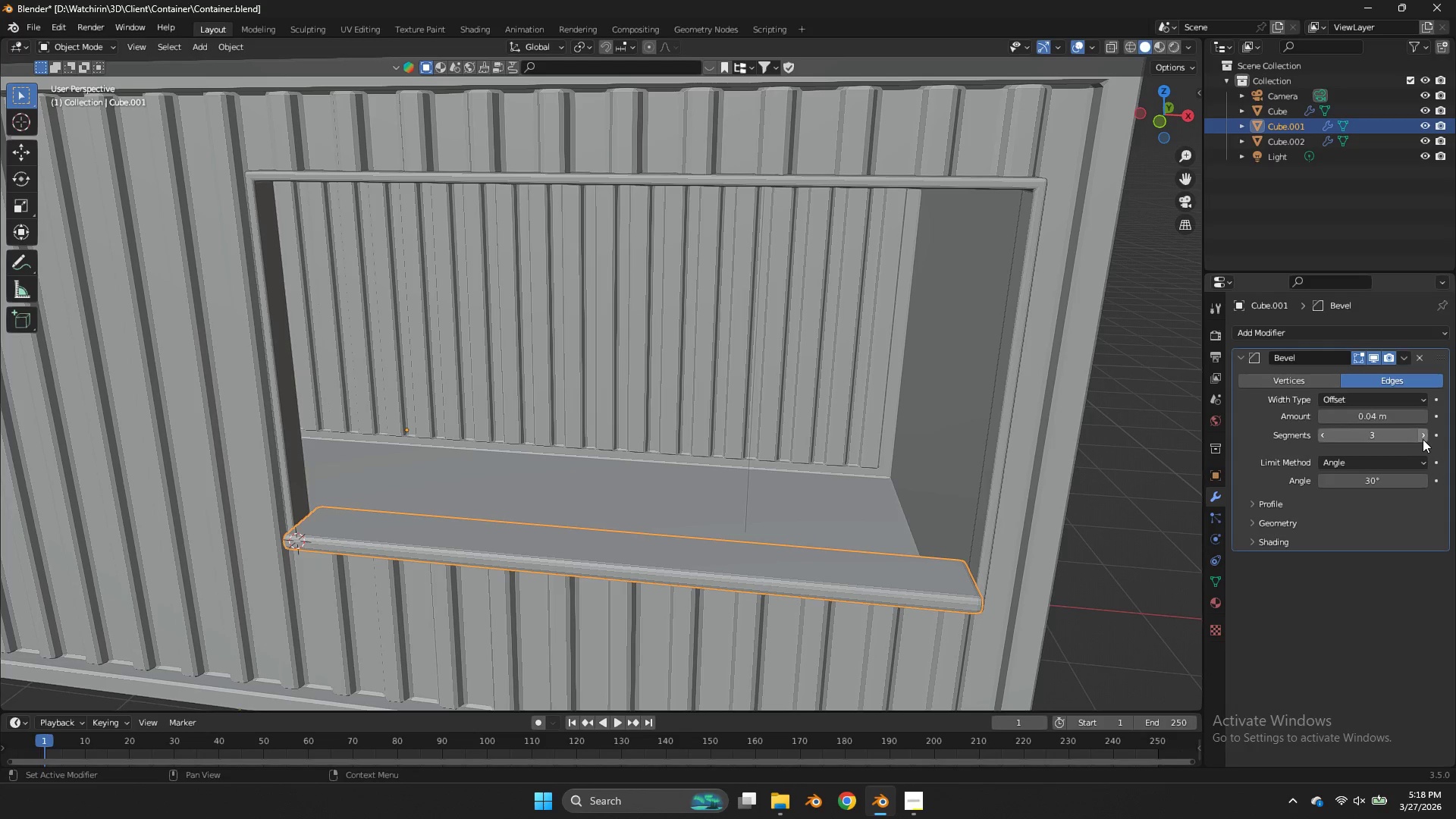 
left_click_drag(start_coordinate=[1423, 439], to_coordinate=[695, 439])
 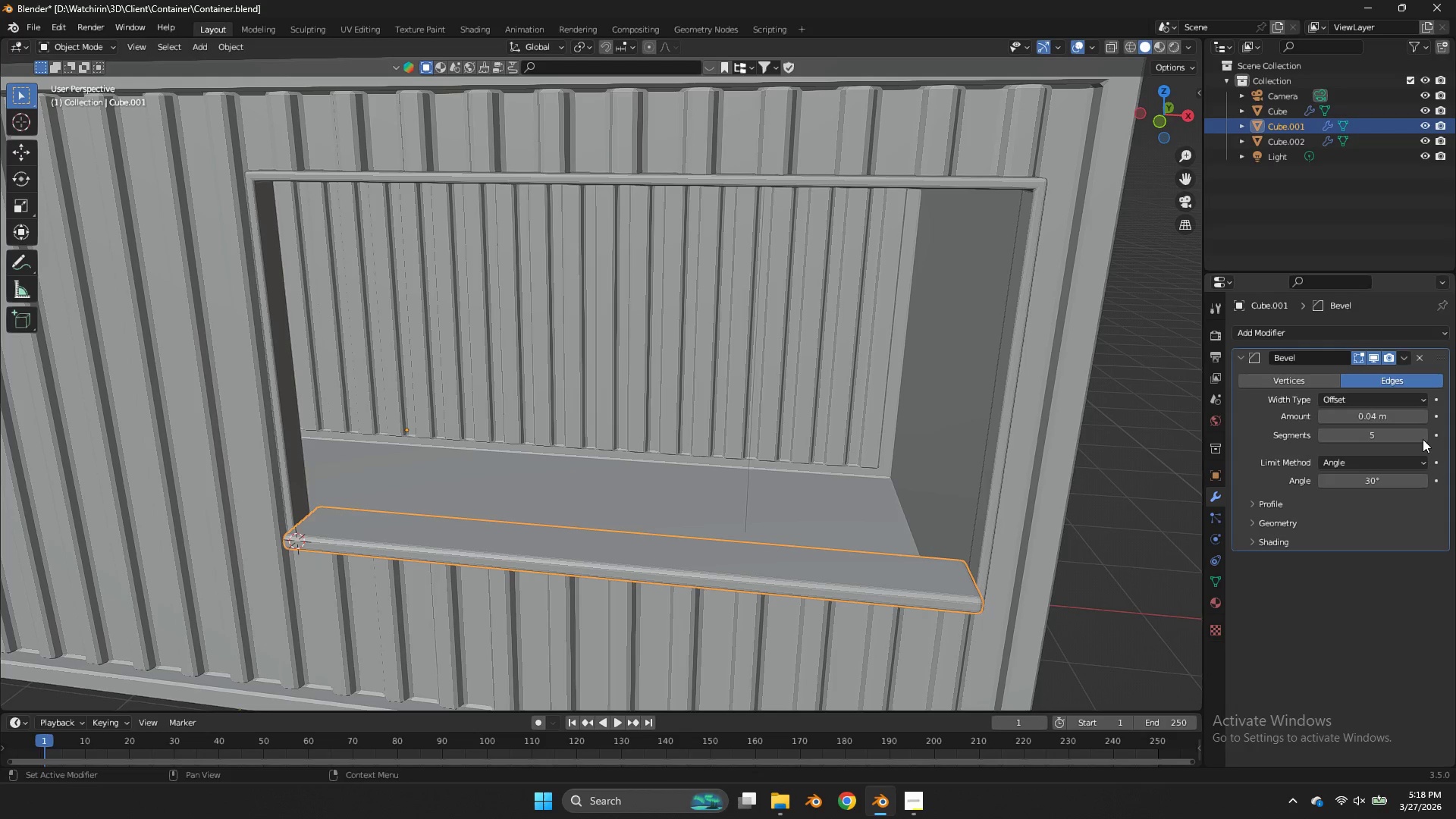 
double_click([1423, 439])
 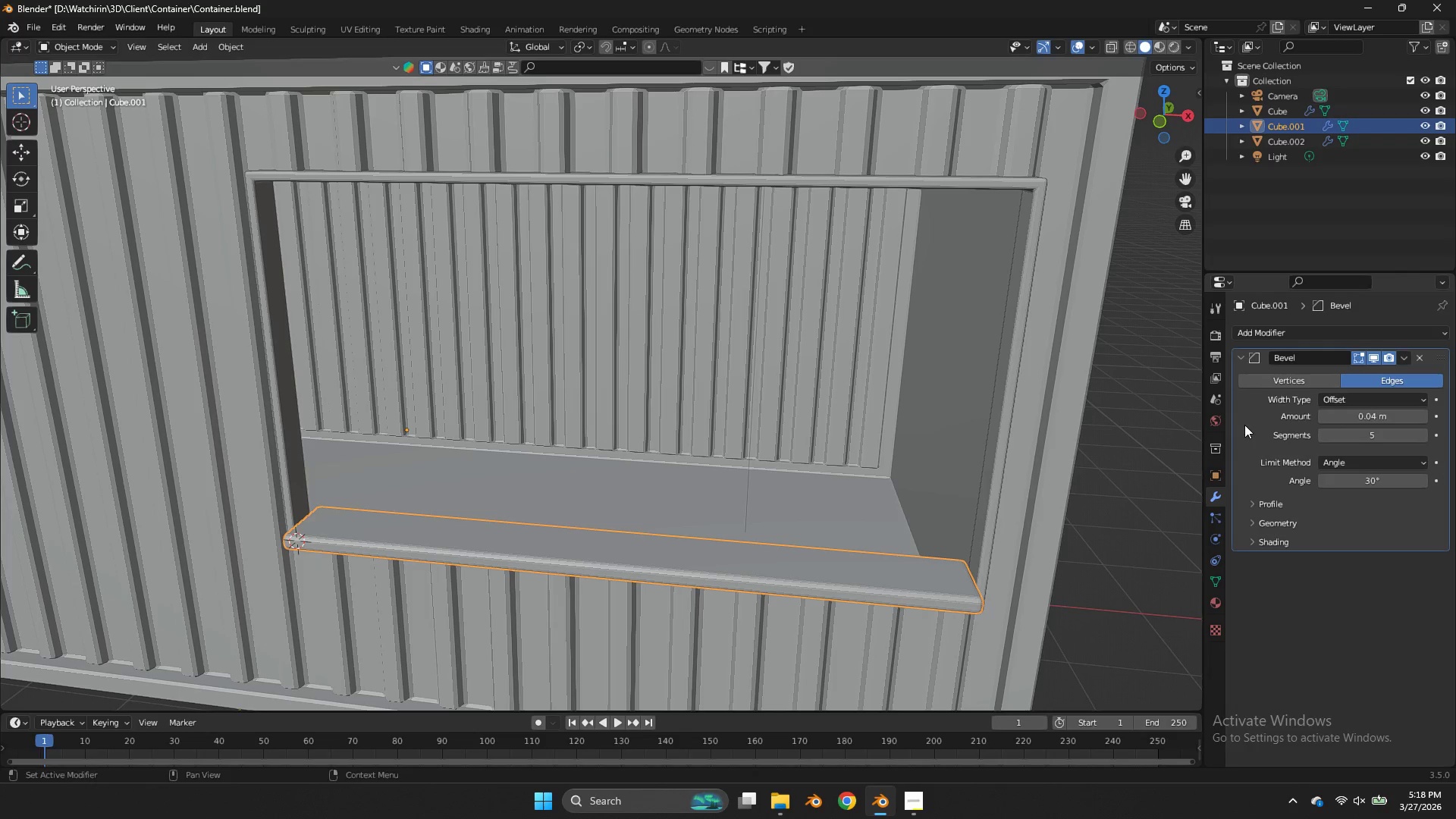 
left_click([1103, 422])
 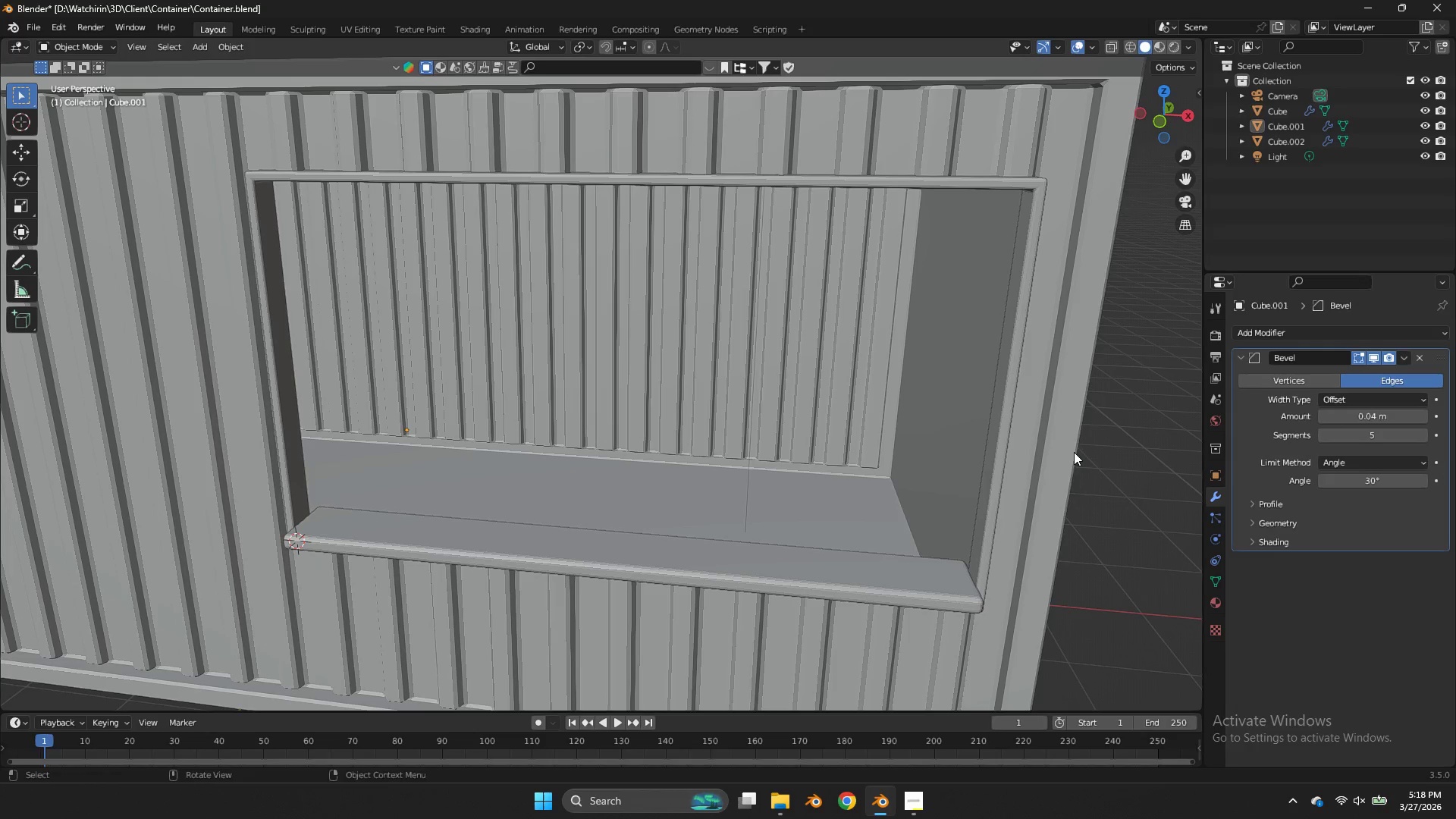 
left_click([1057, 452])
 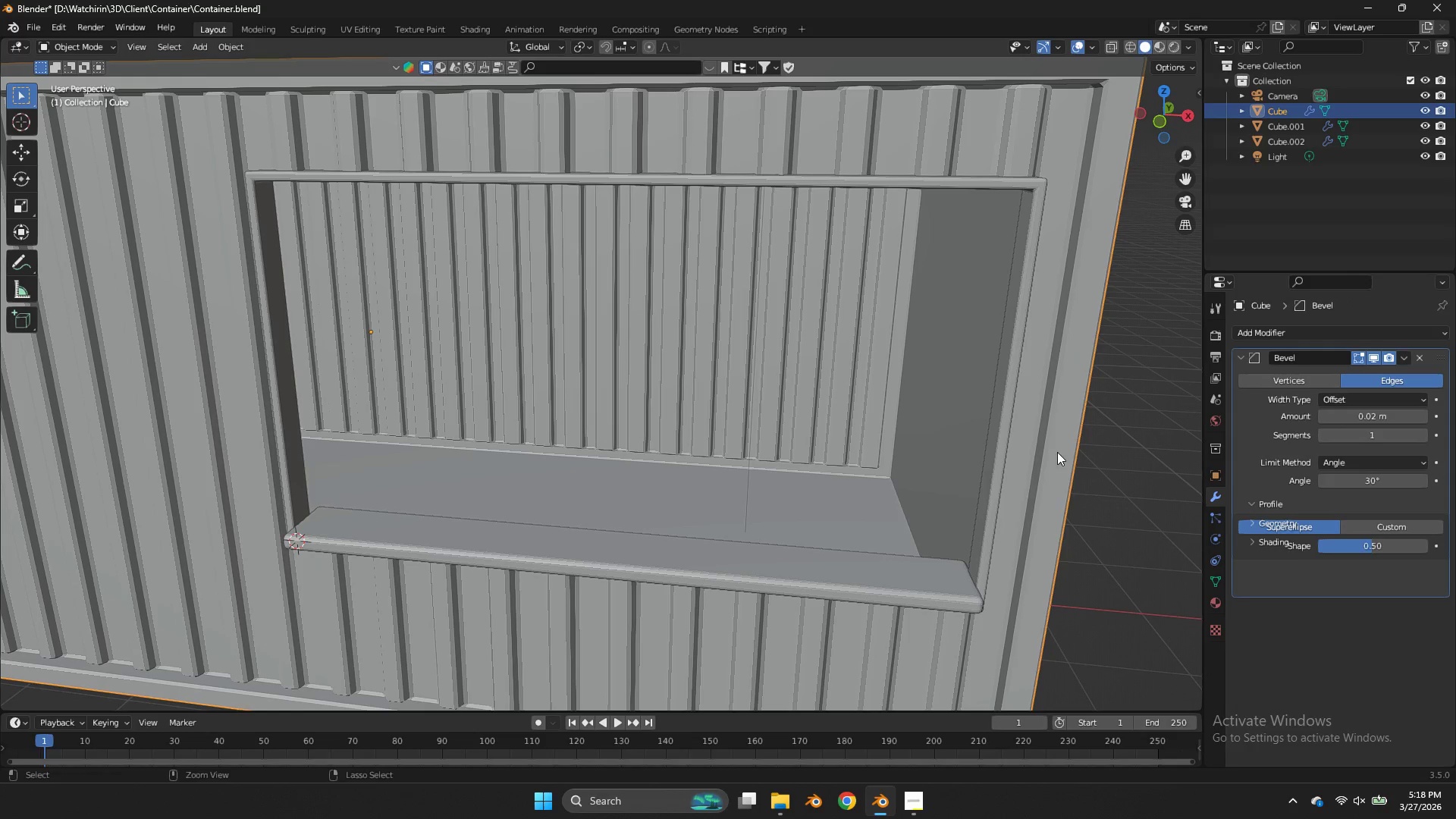 
key(Control+ControlLeft)
 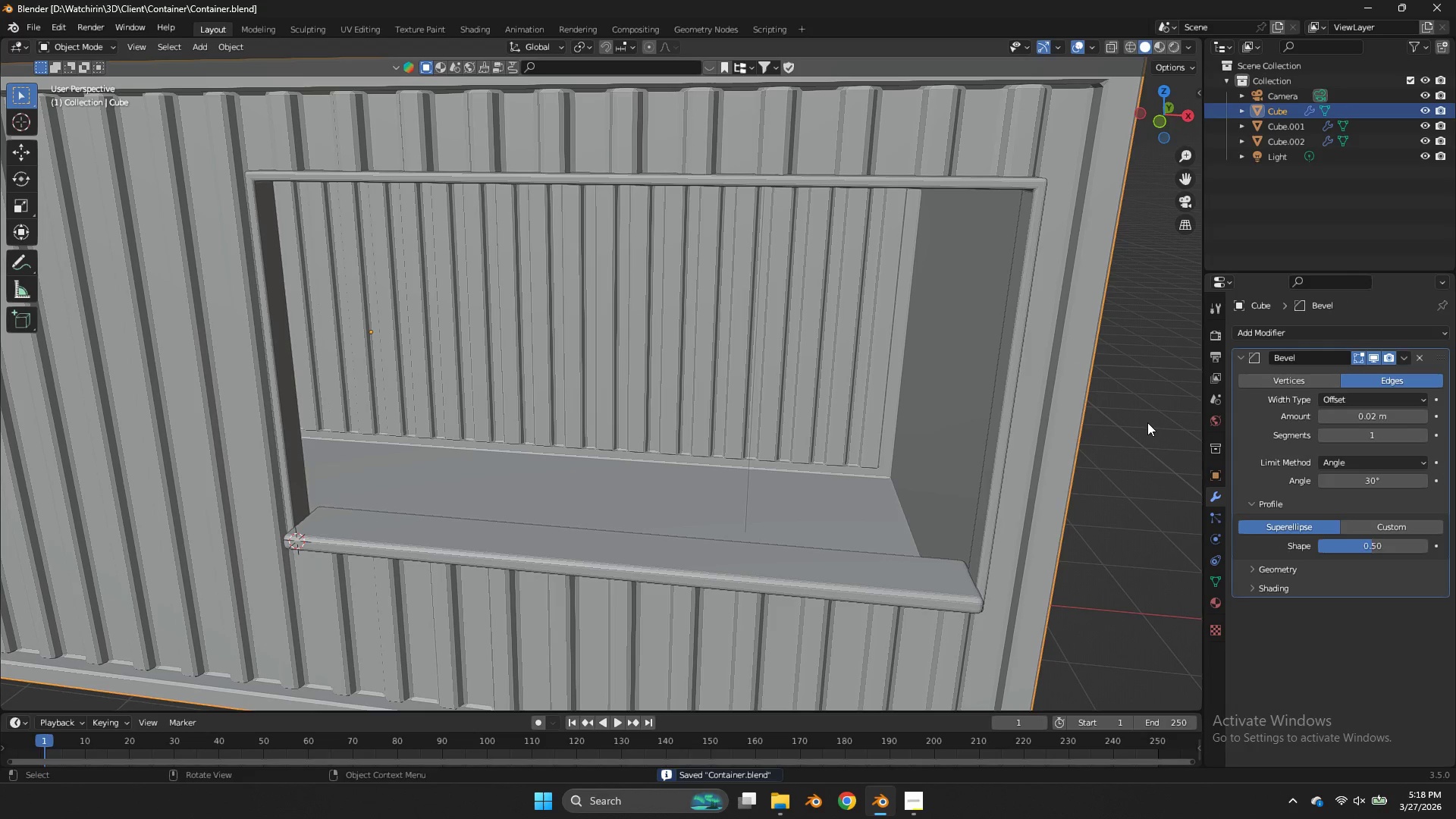 
key(Control+S)
 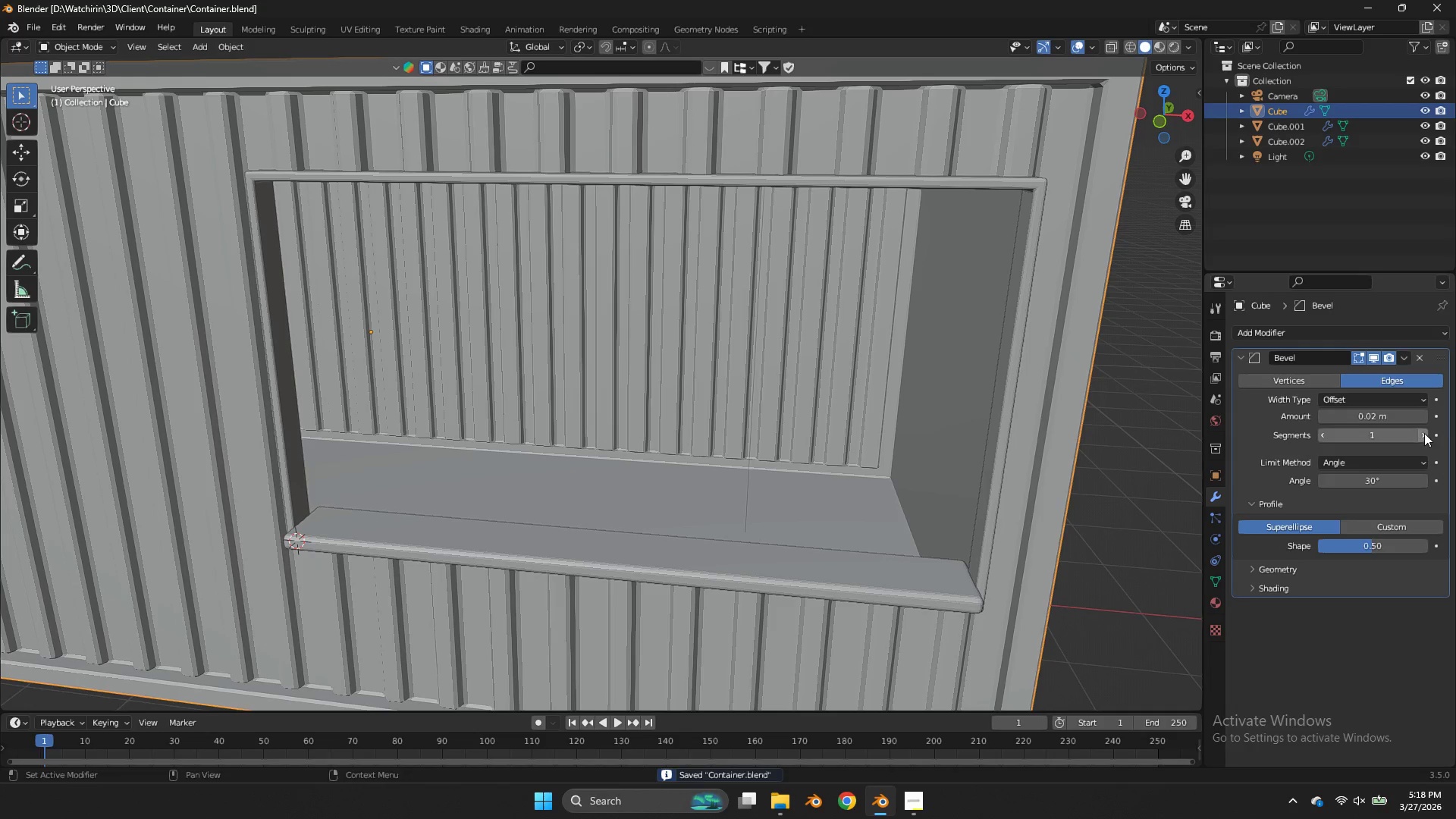 
double_click([1424, 433])
 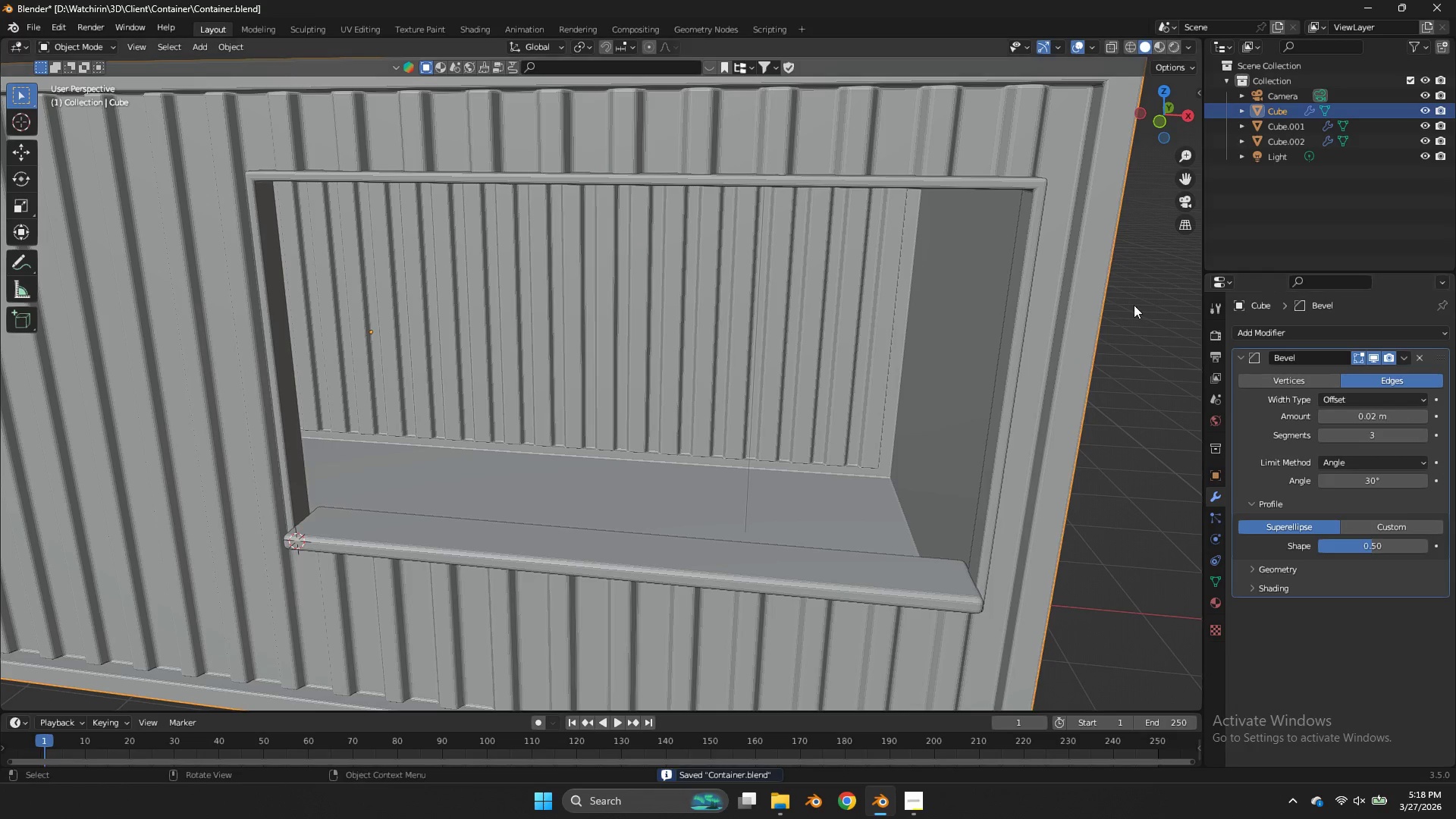 
left_click([1134, 303])
 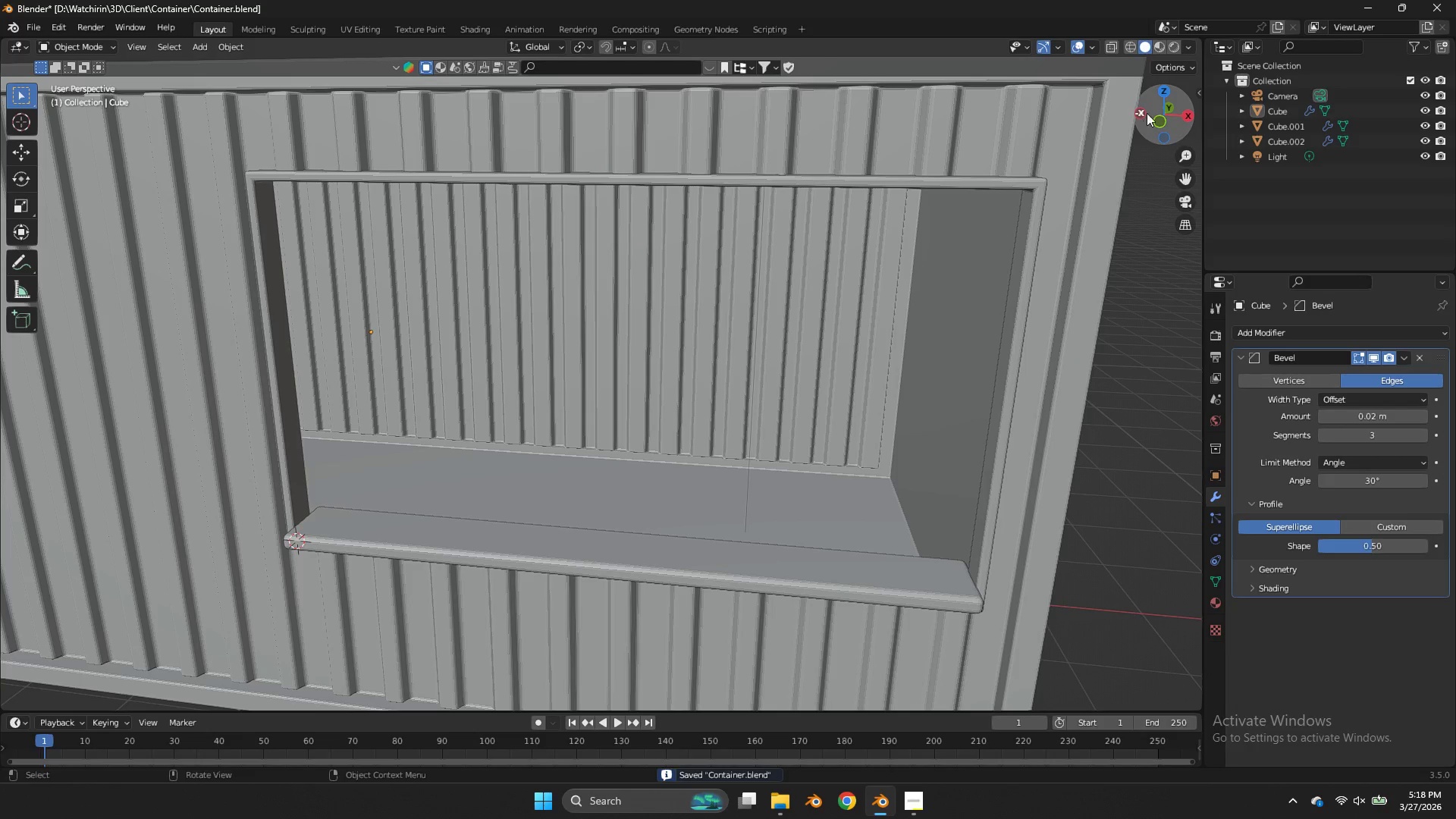 
left_click_drag(start_coordinate=[1153, 108], to_coordinate=[3, 125])
 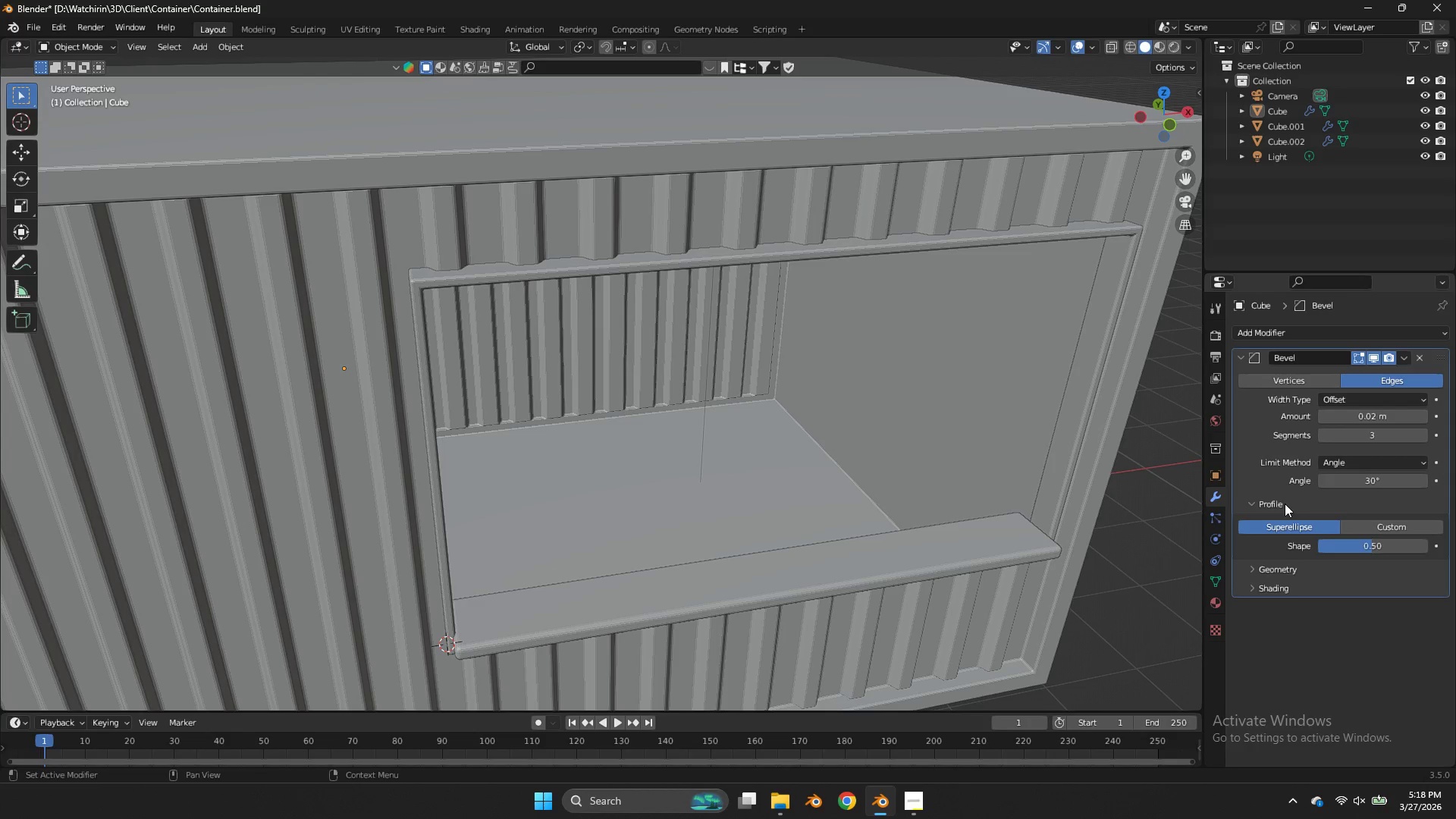 
left_click([1285, 509])
 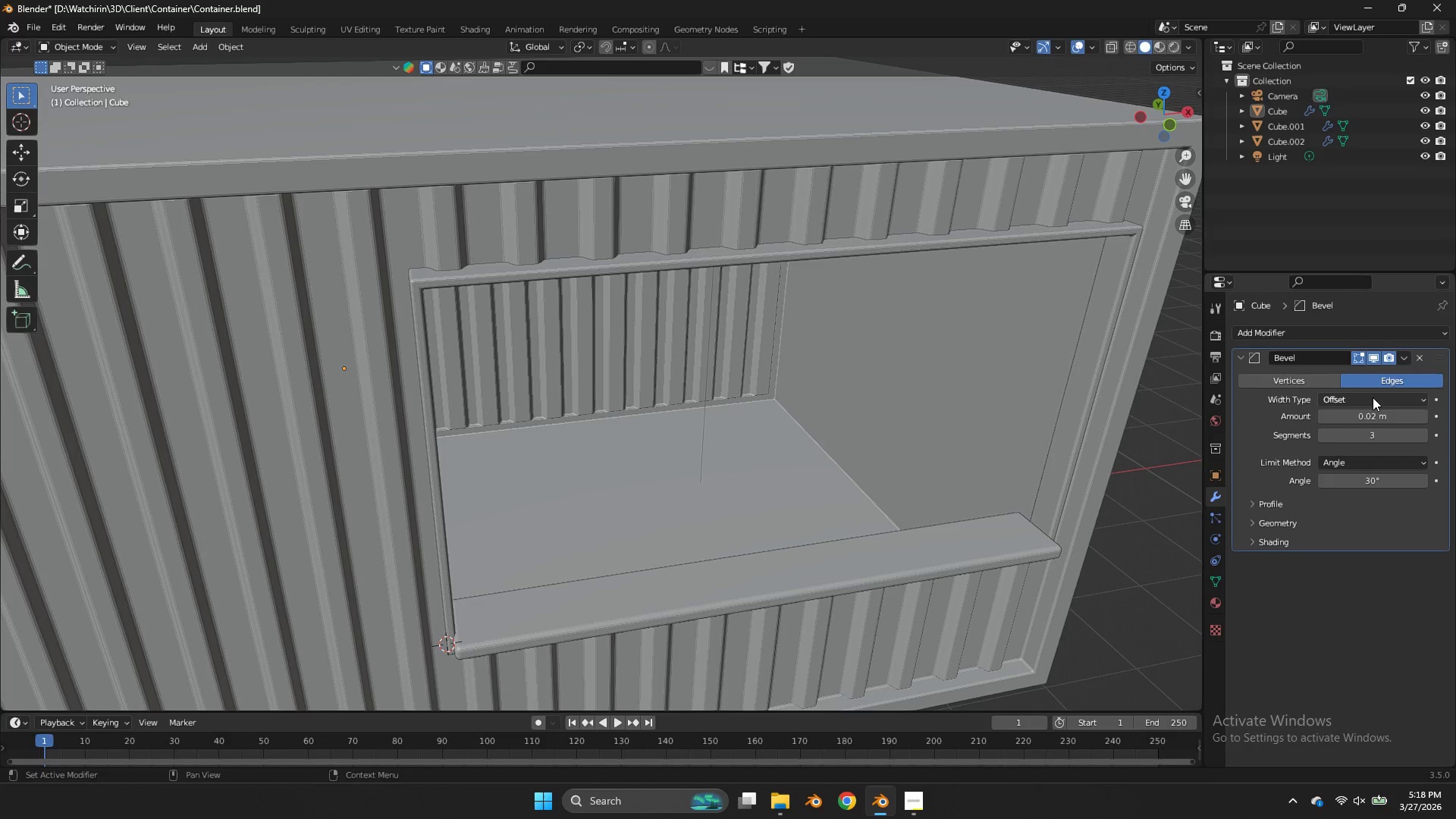 
left_click_drag(start_coordinate=[1374, 413], to_coordinate=[651, 416])
 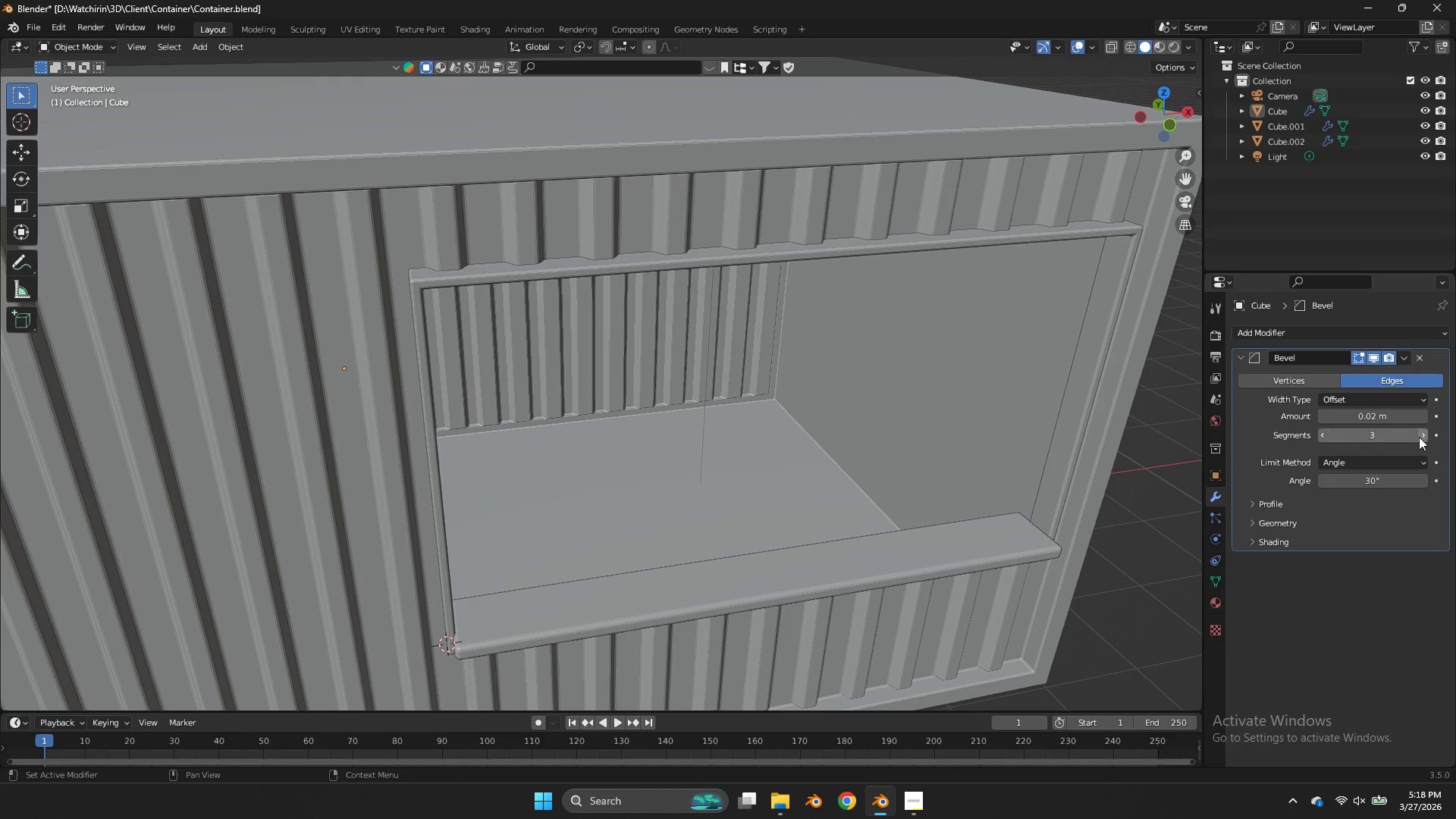 
left_click_drag(start_coordinate=[1420, 437], to_coordinate=[693, 438])
 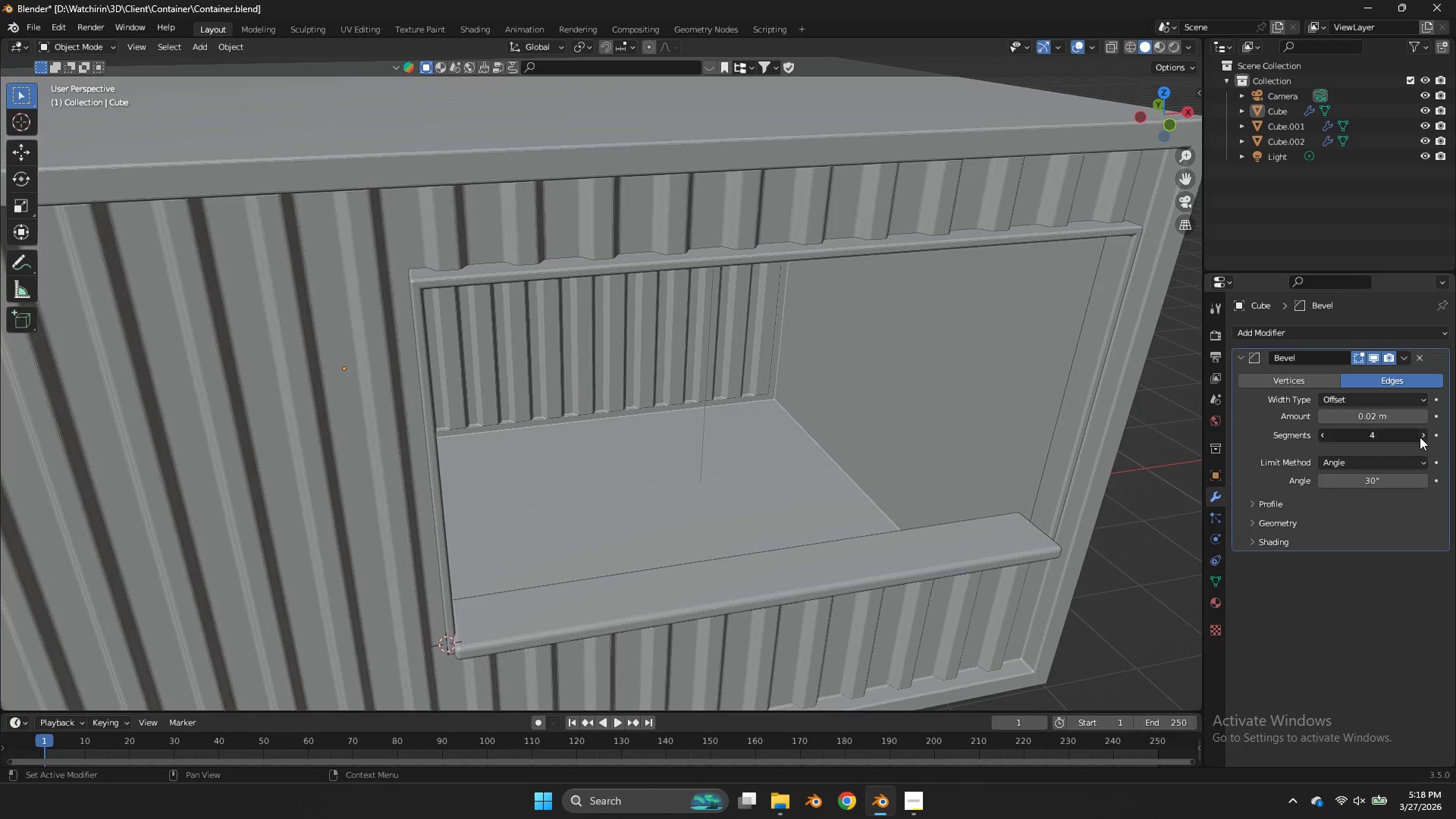 
double_click([1420, 437])
 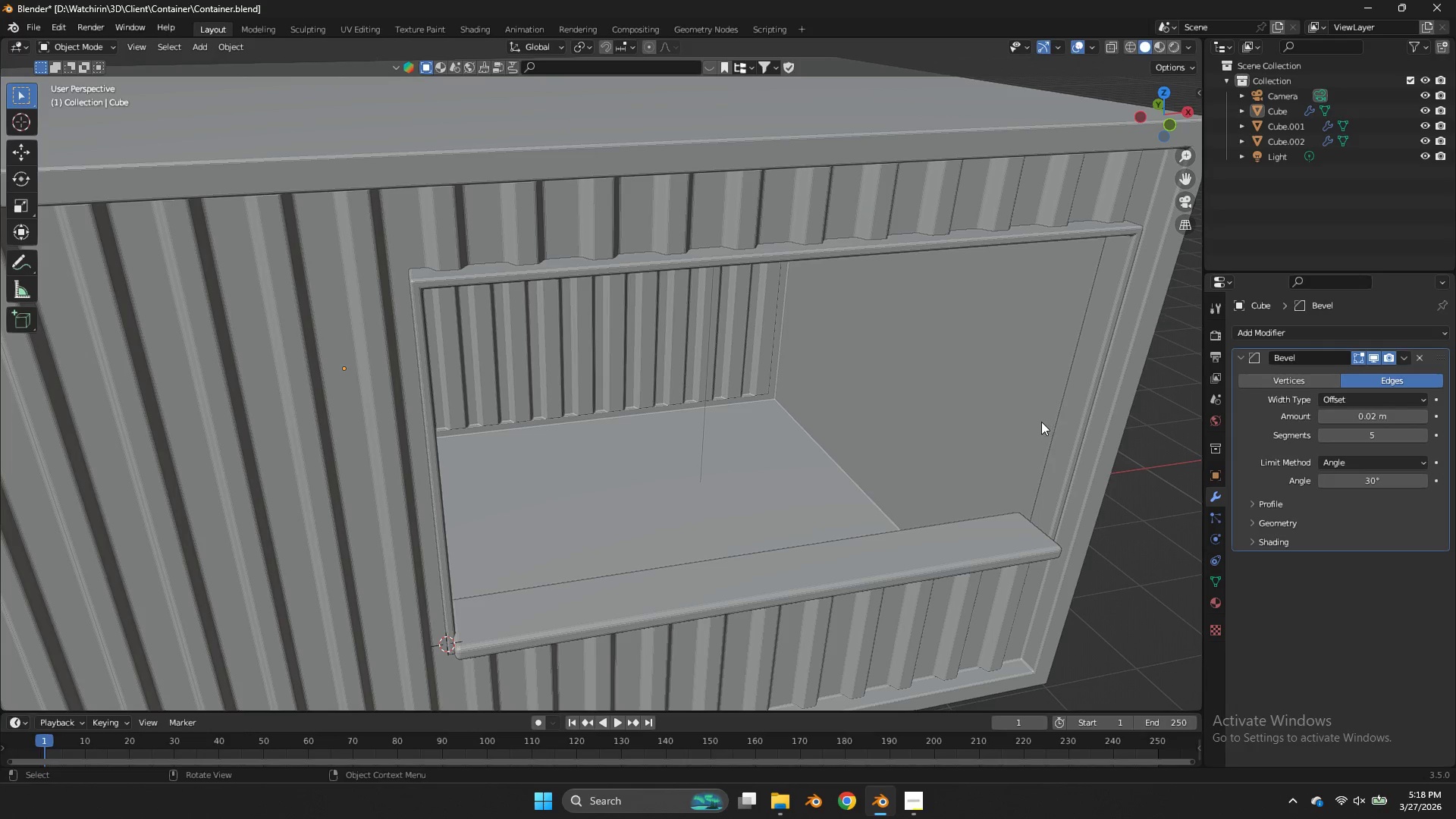 
left_click([894, 488])
 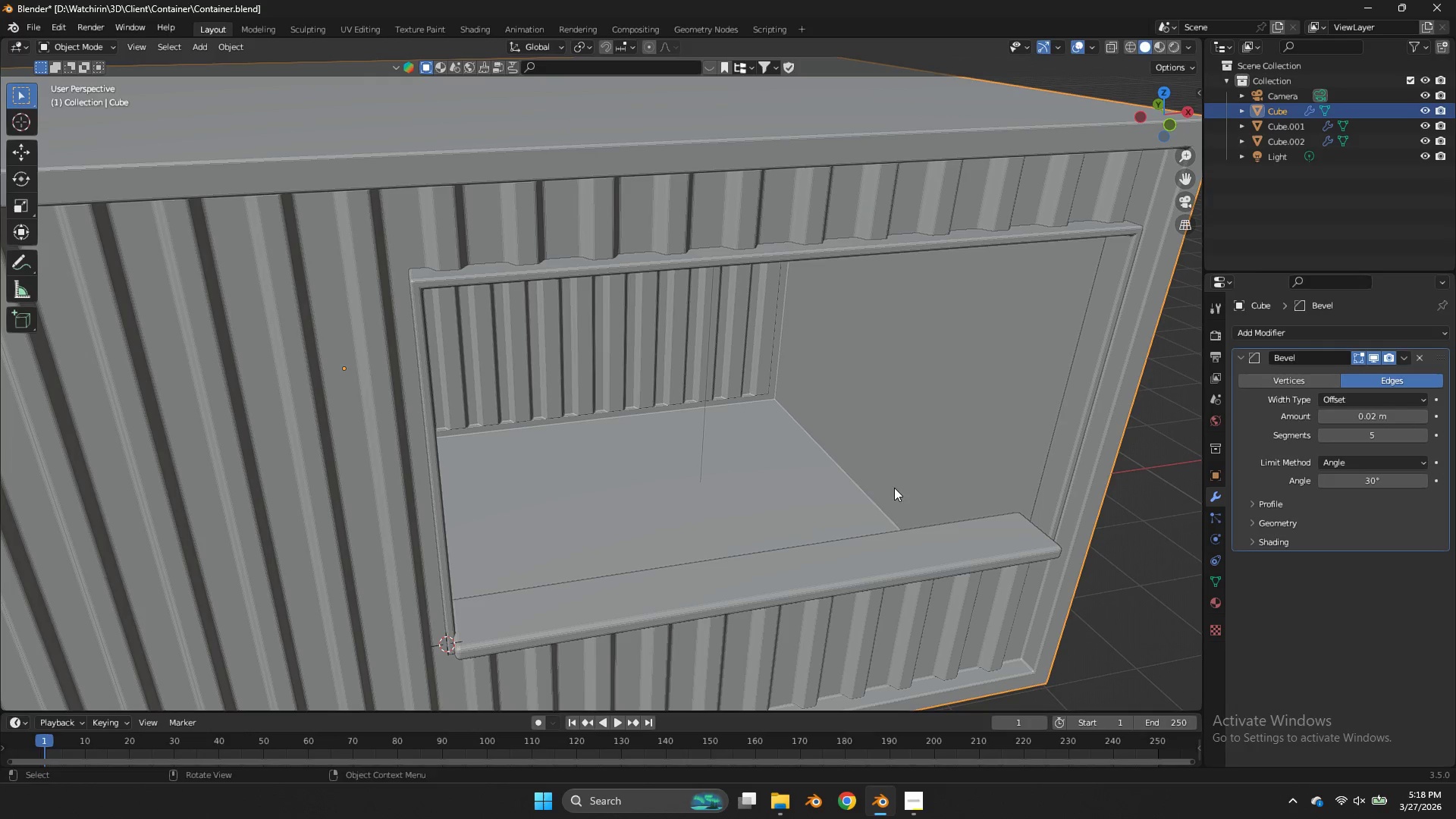 
key(Control+ControlLeft)
 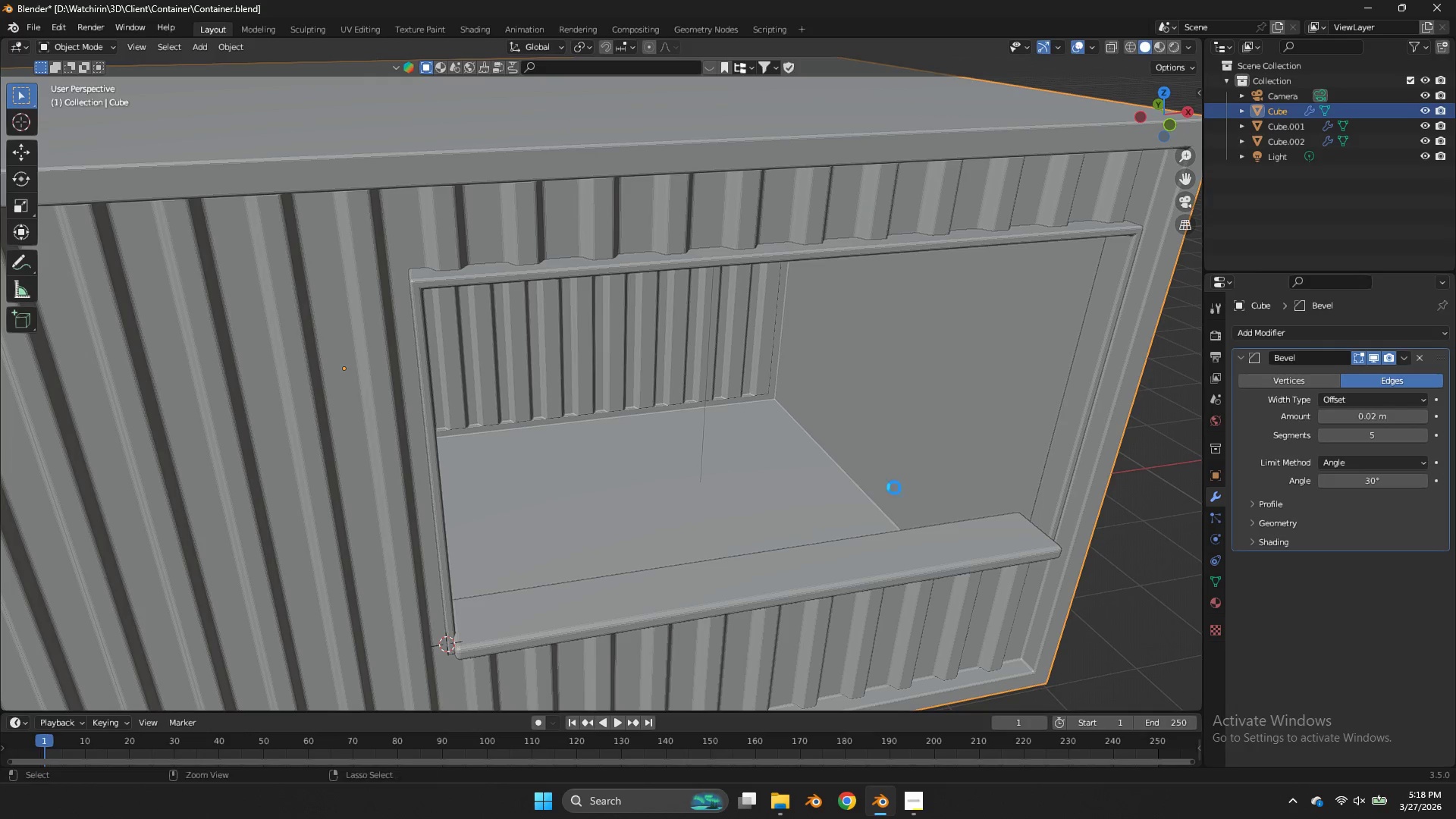 
key(Control+S)
 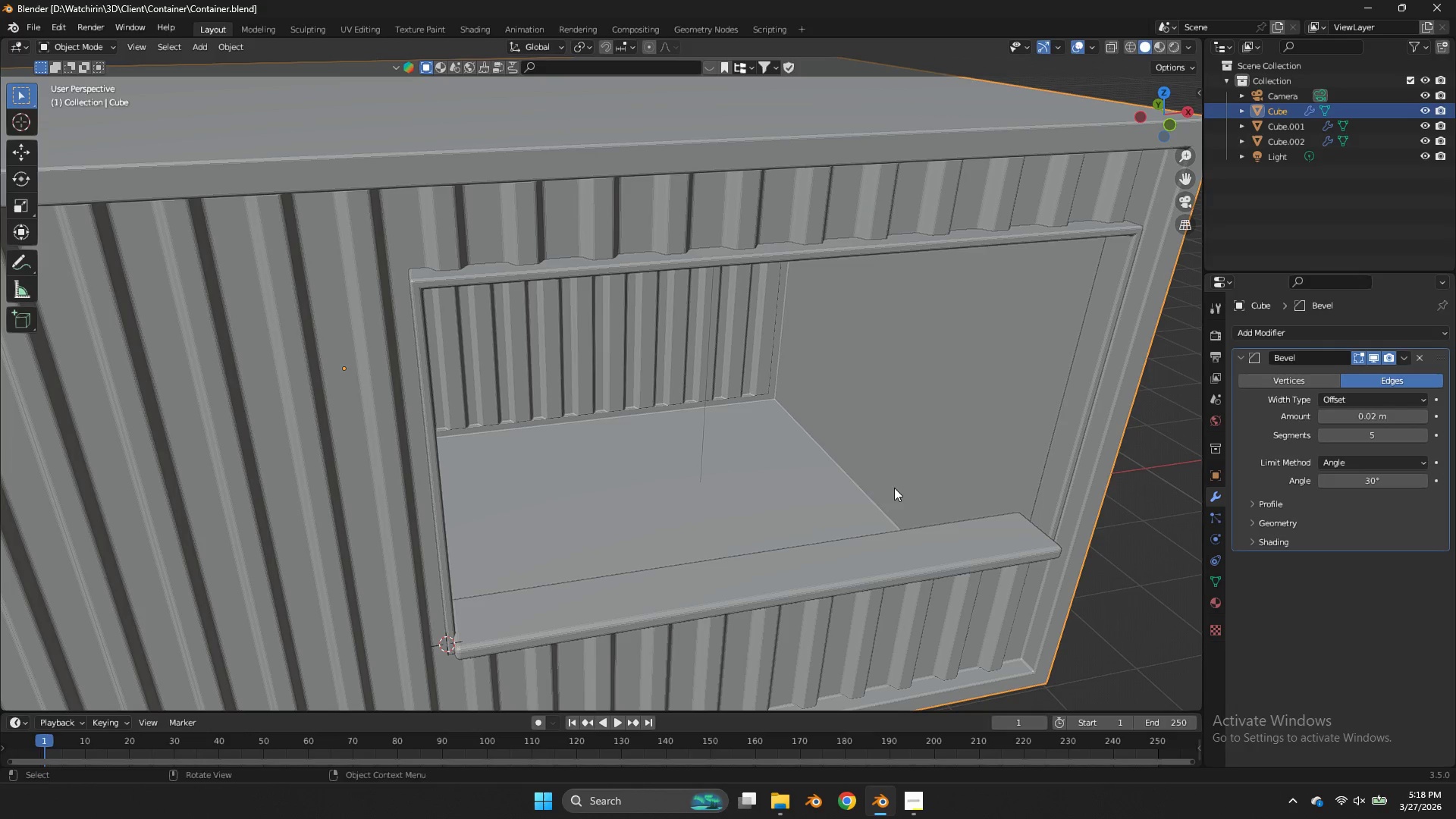 
wait(10.42)
 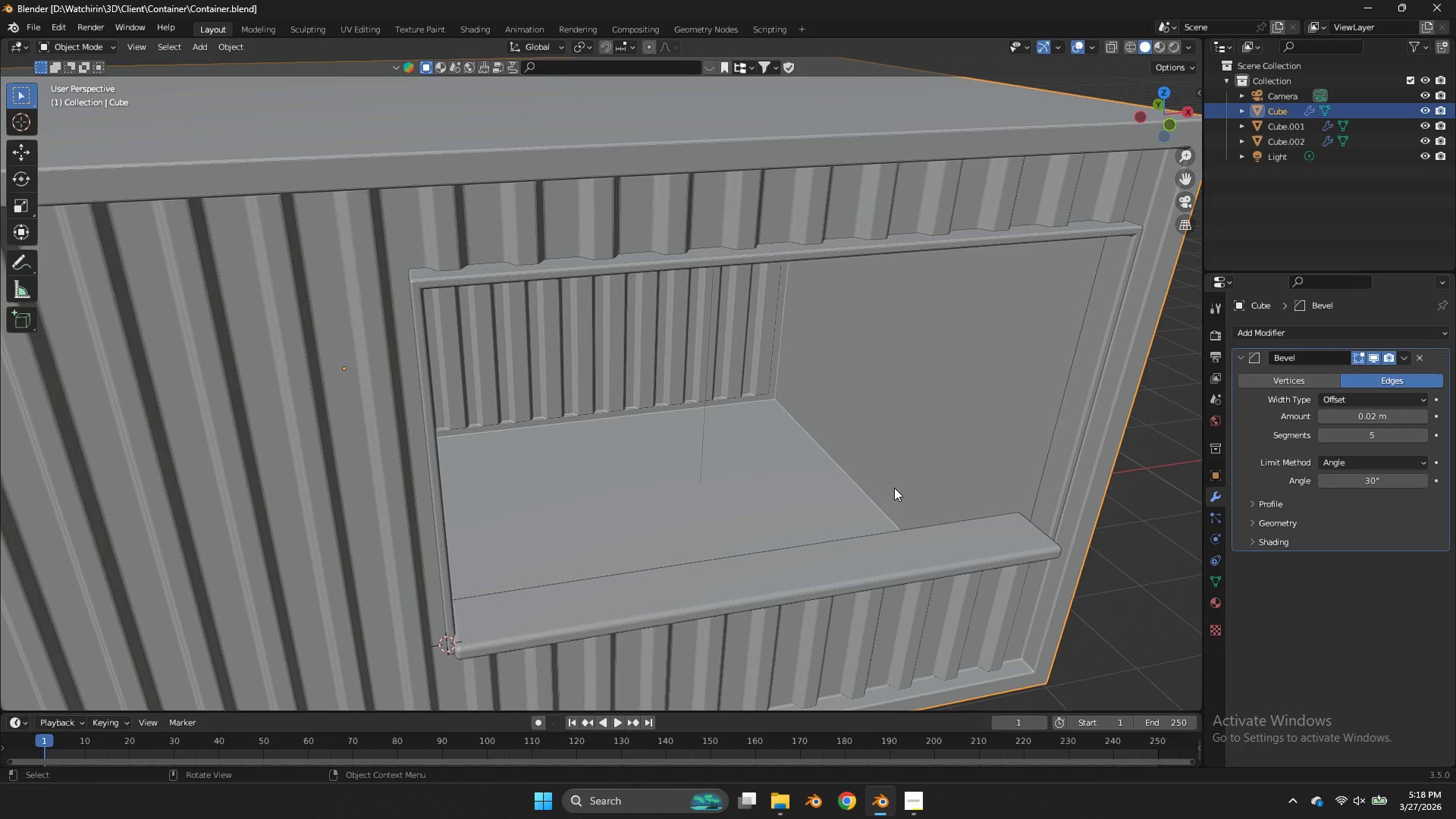 
left_click_drag(start_coordinate=[1168, 109], to_coordinate=[1185, 704])
 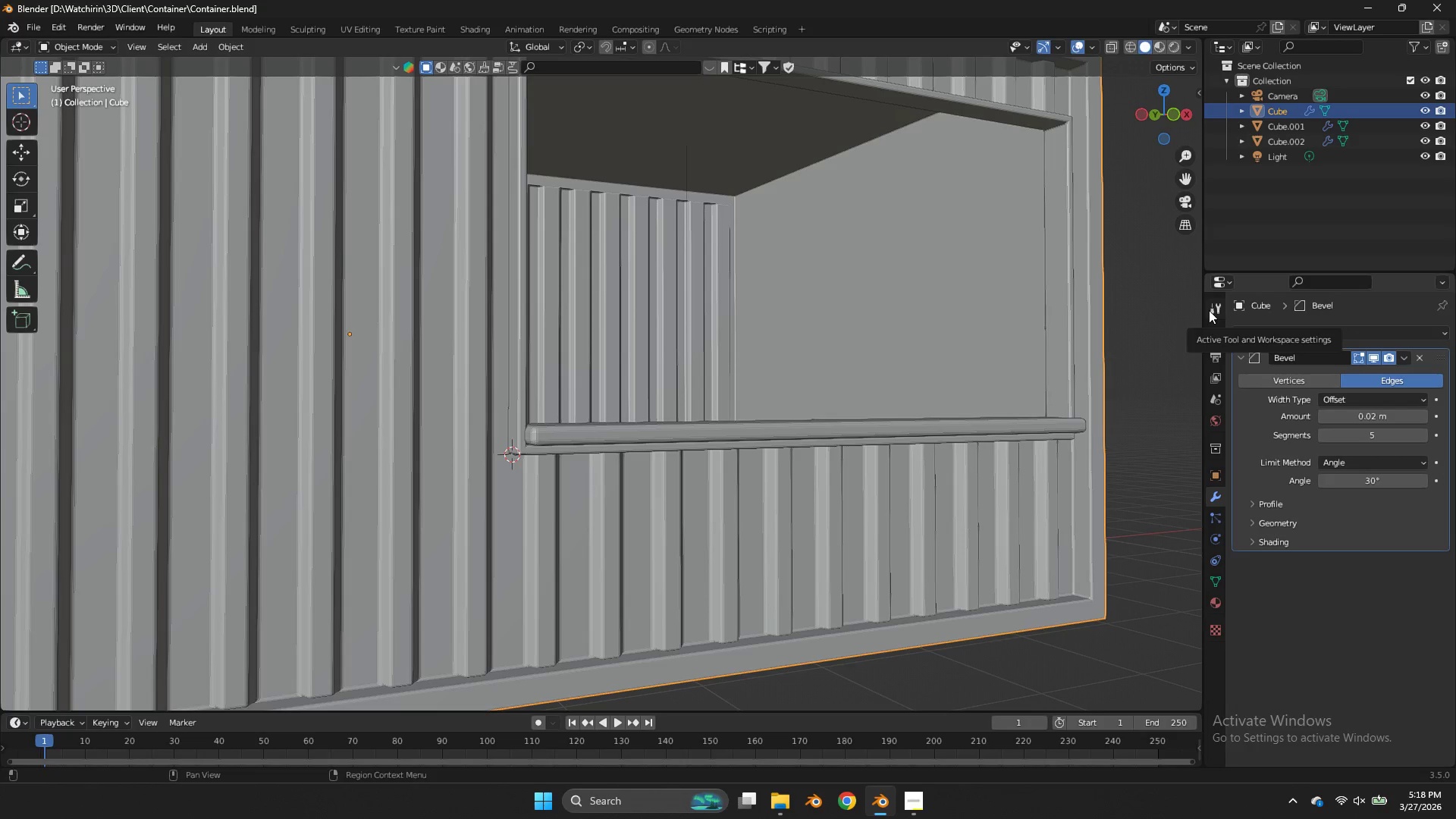 
wait(5.14)
 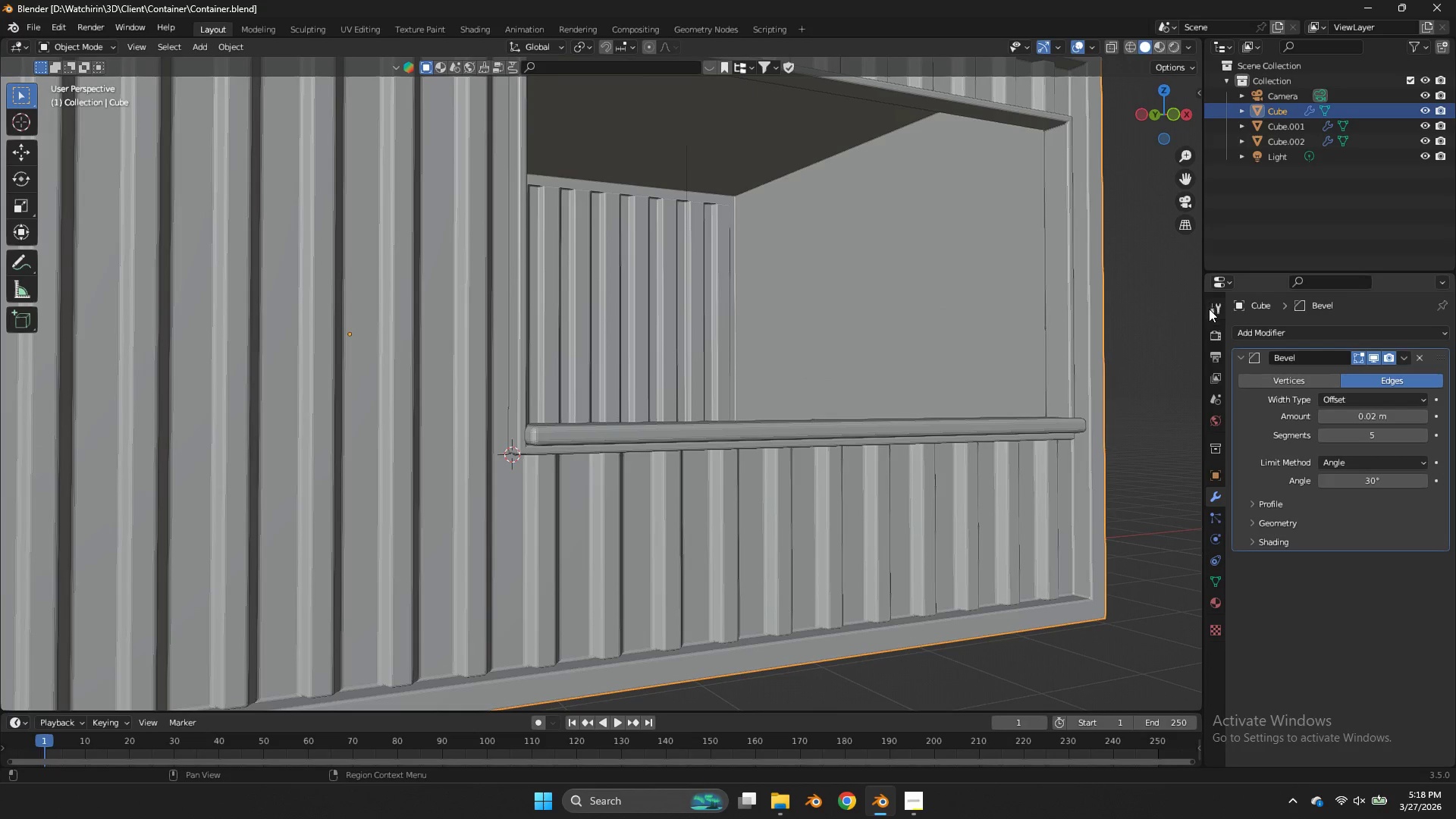 
mouse_move([1150, 121])
 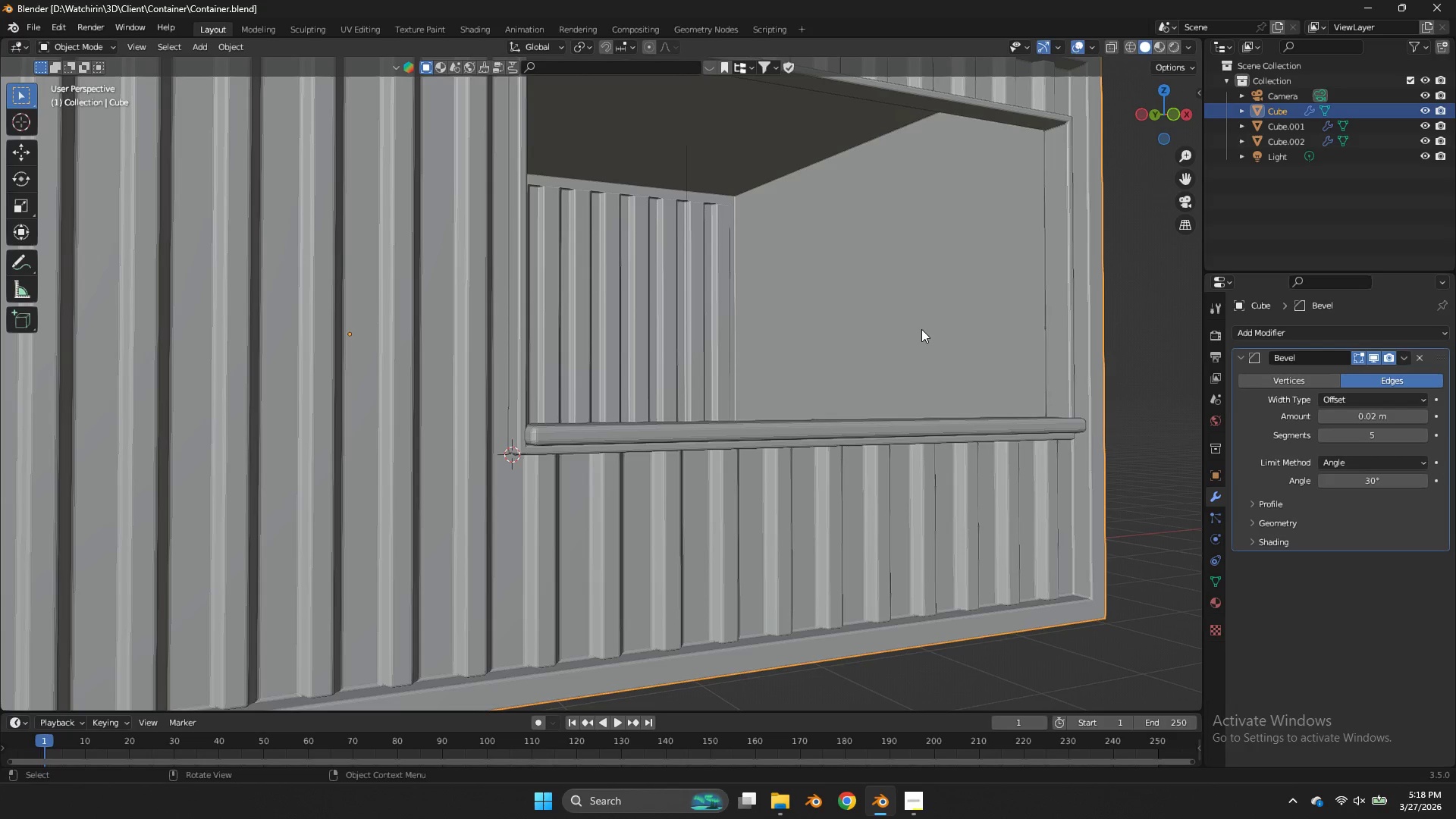 
wait(6.32)
 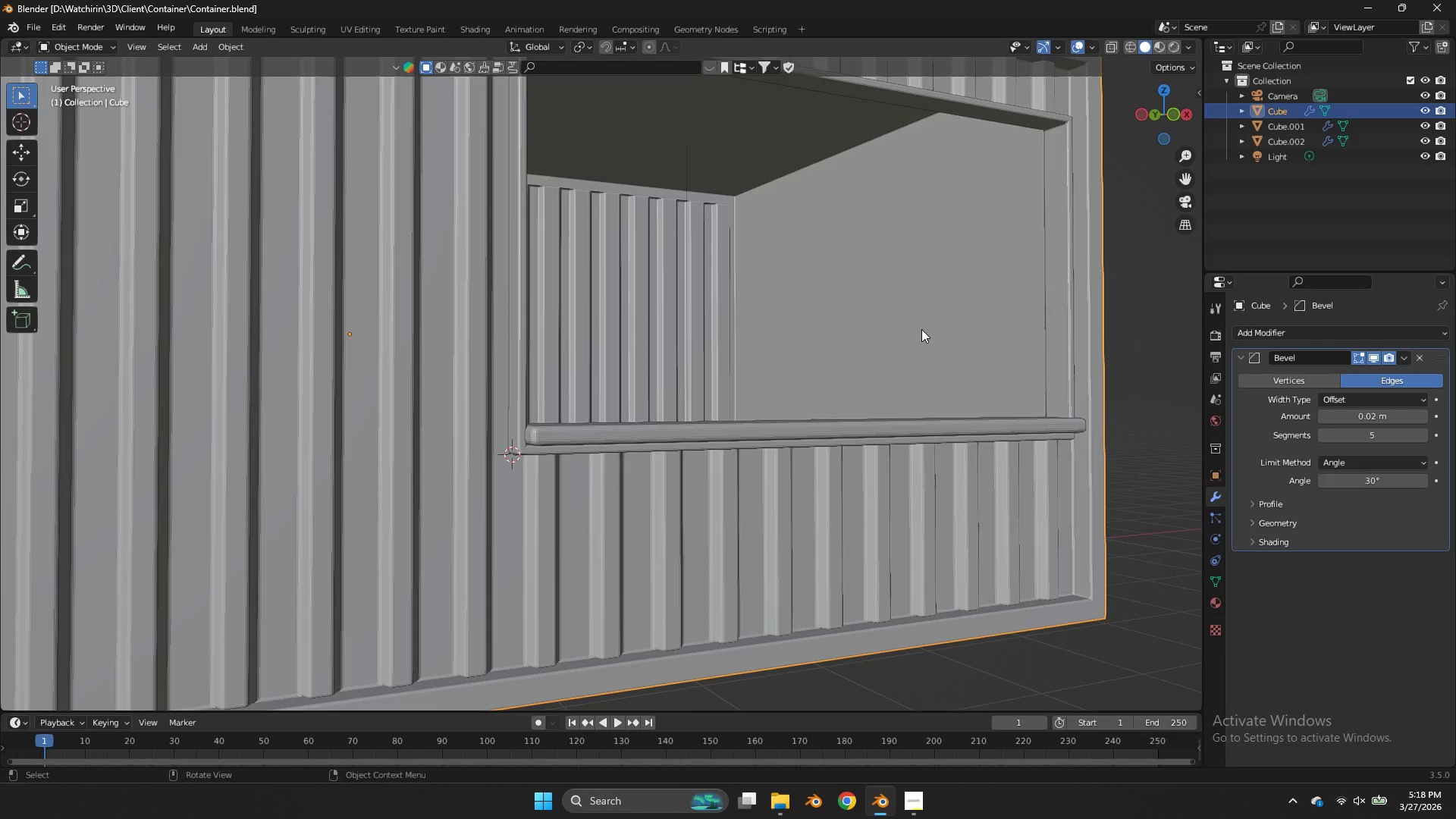 
key(Control+ControlLeft)
 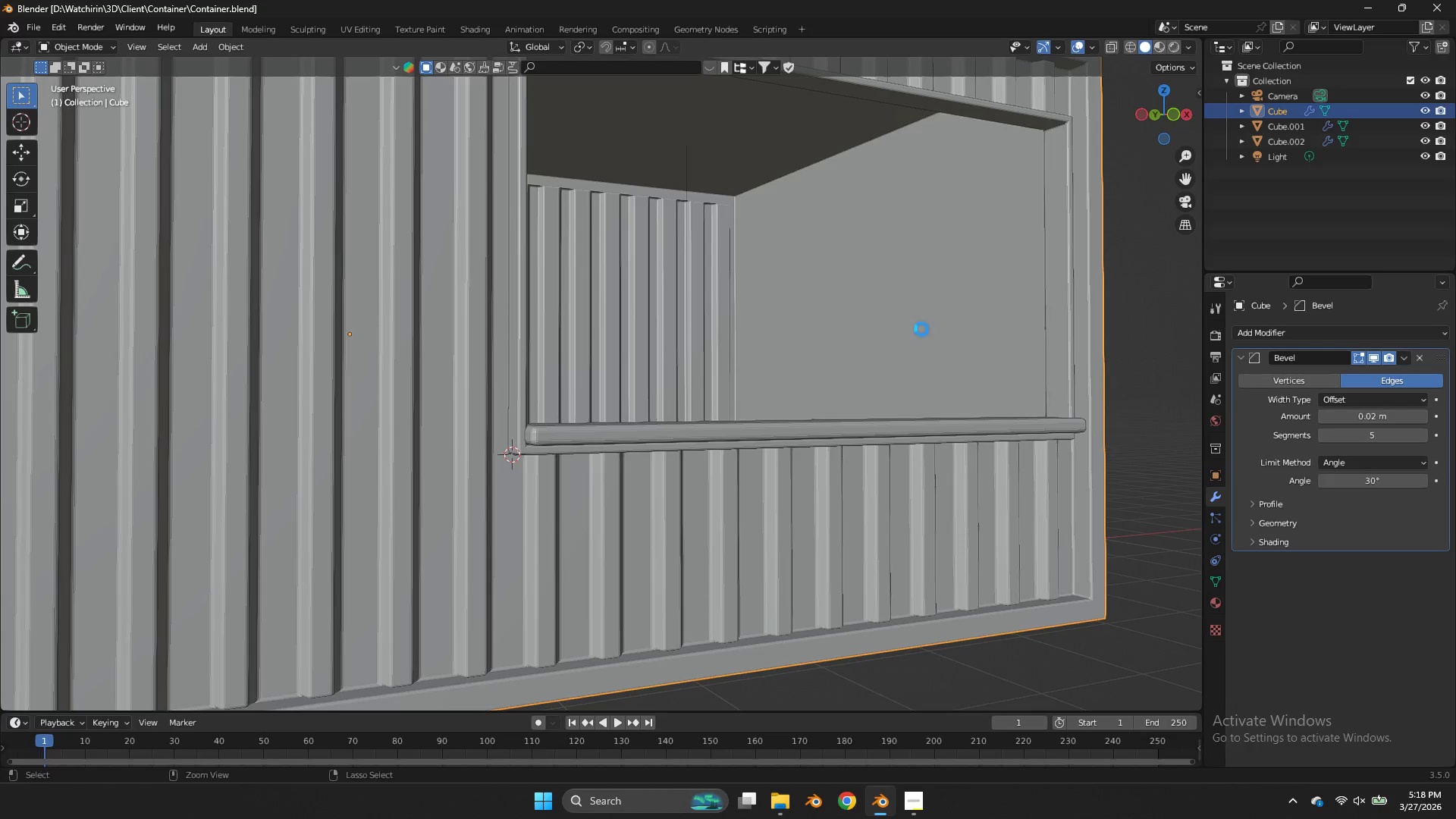 
key(Control+S)
 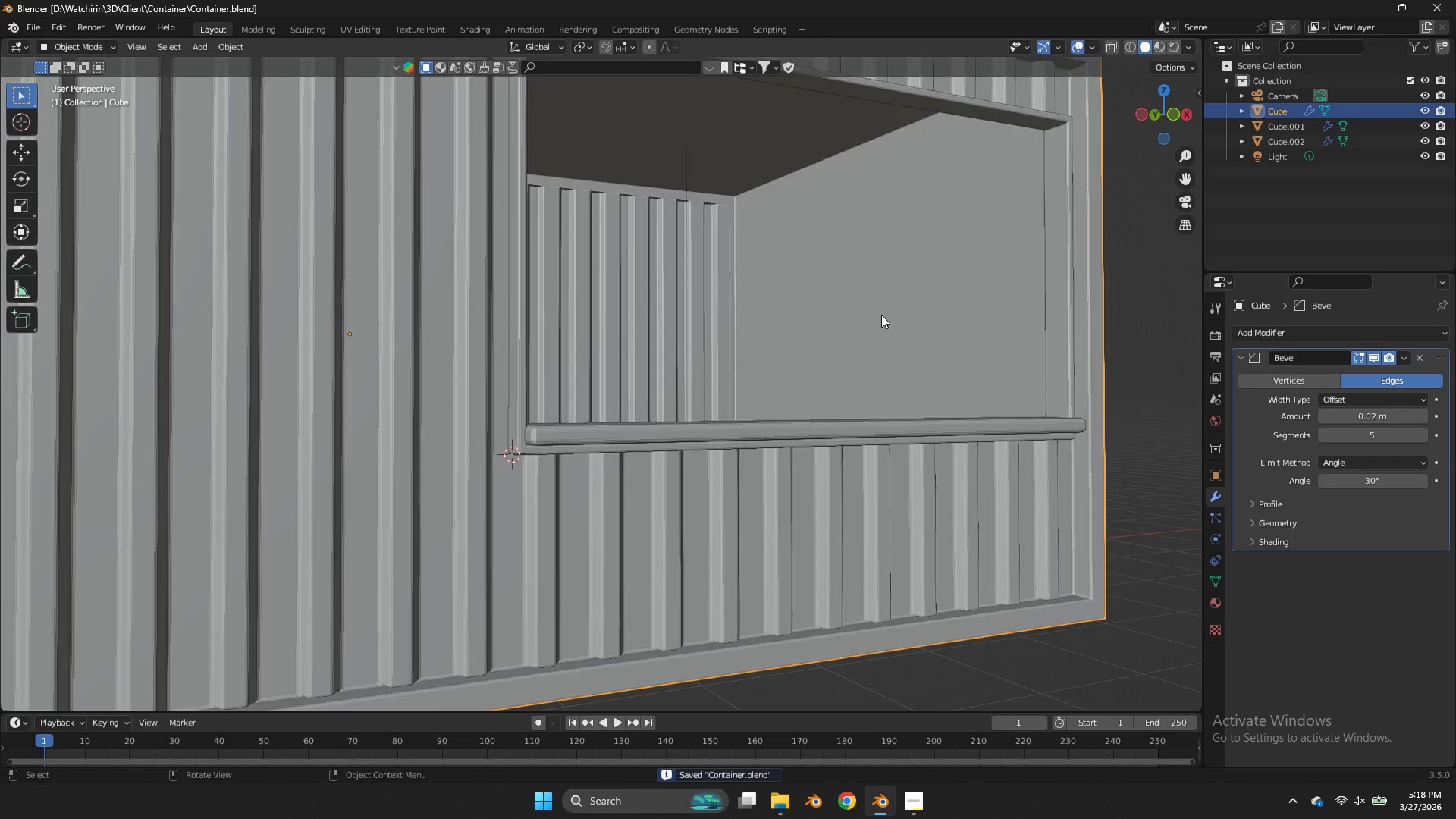 
scroll: coordinate [881, 315], scroll_direction: down, amount: 2.0
 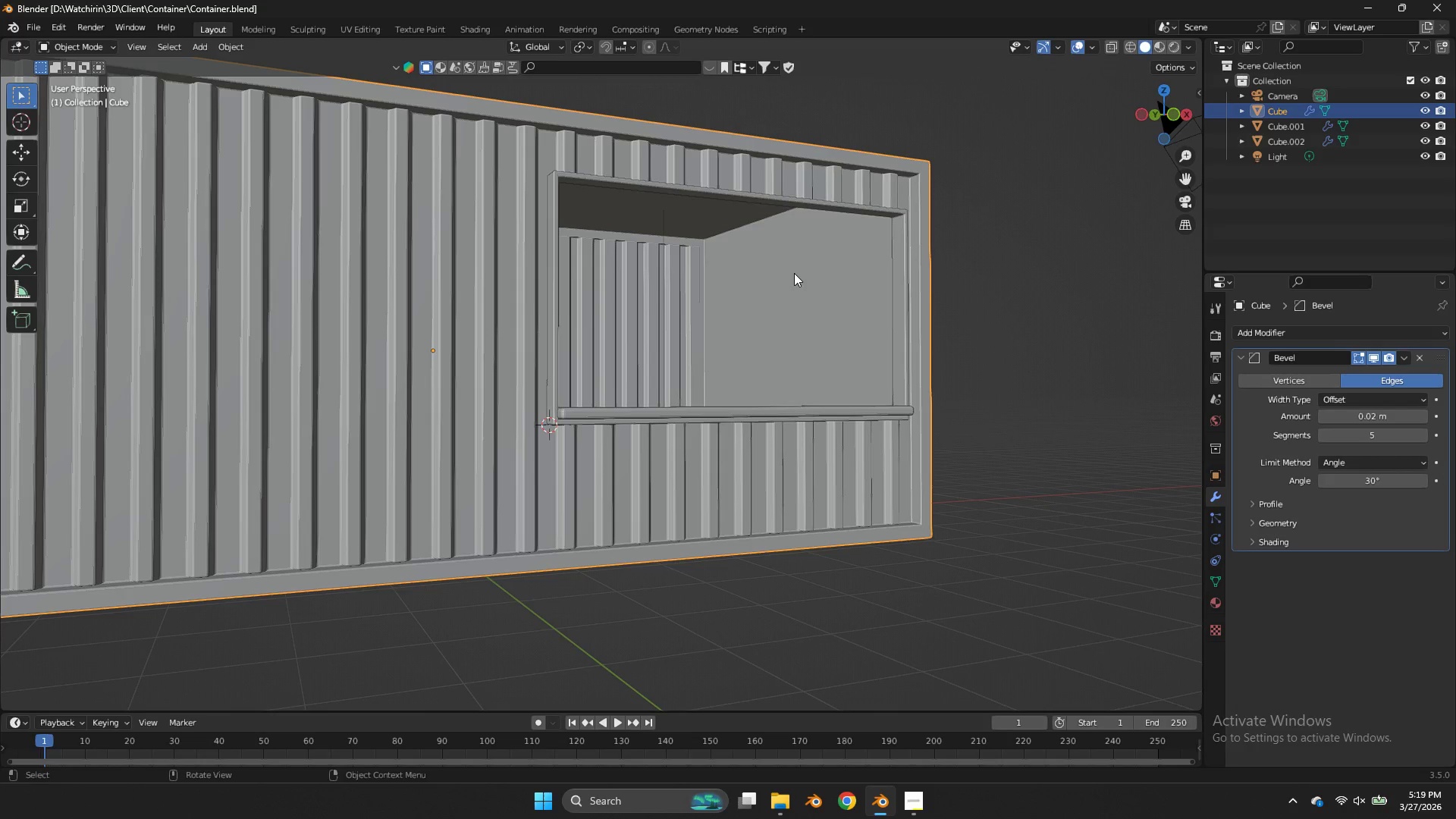 
wait(22.46)
 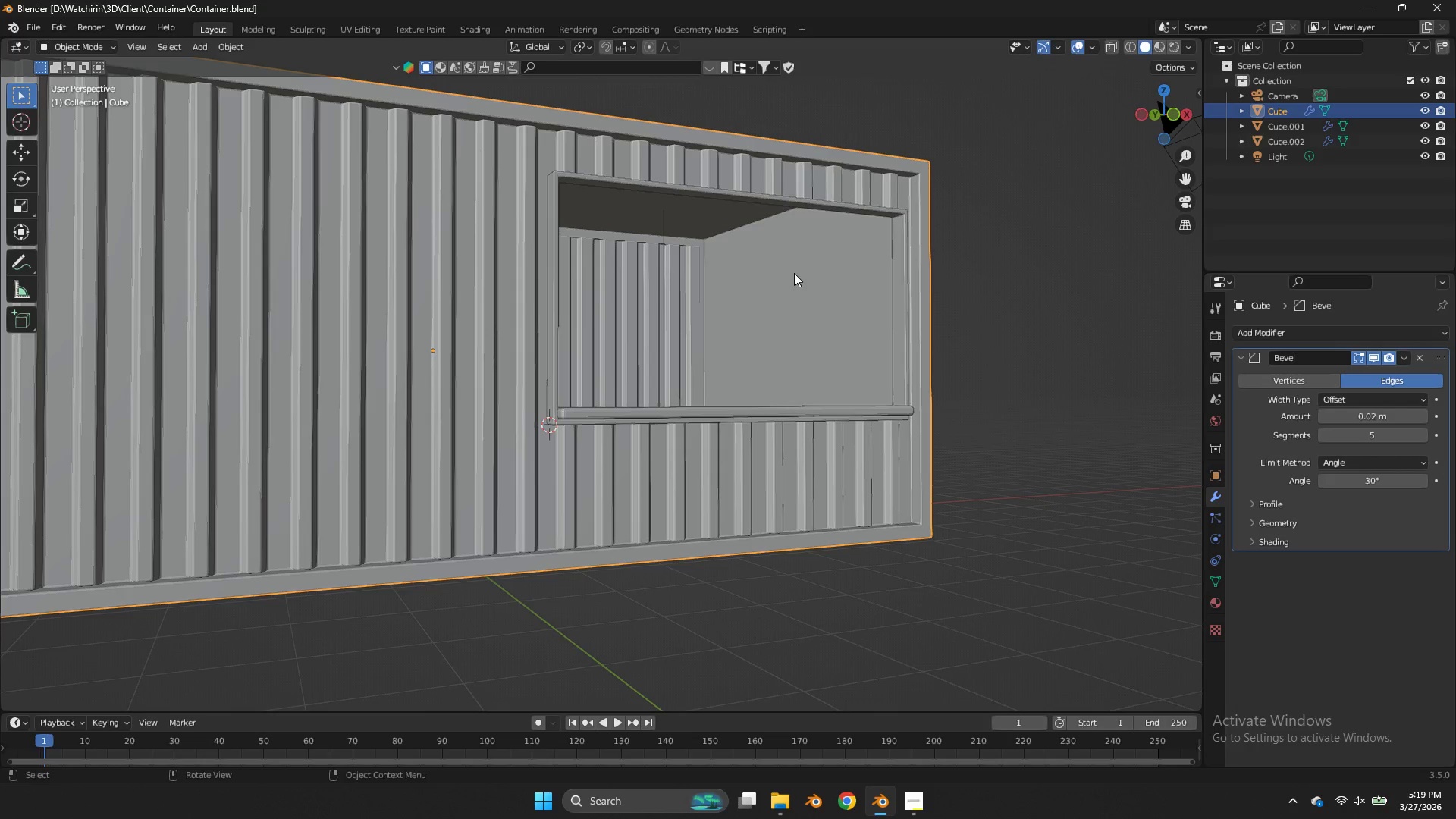 
scroll: coordinate [626, 246], scroll_direction: down, amount: 4.0
 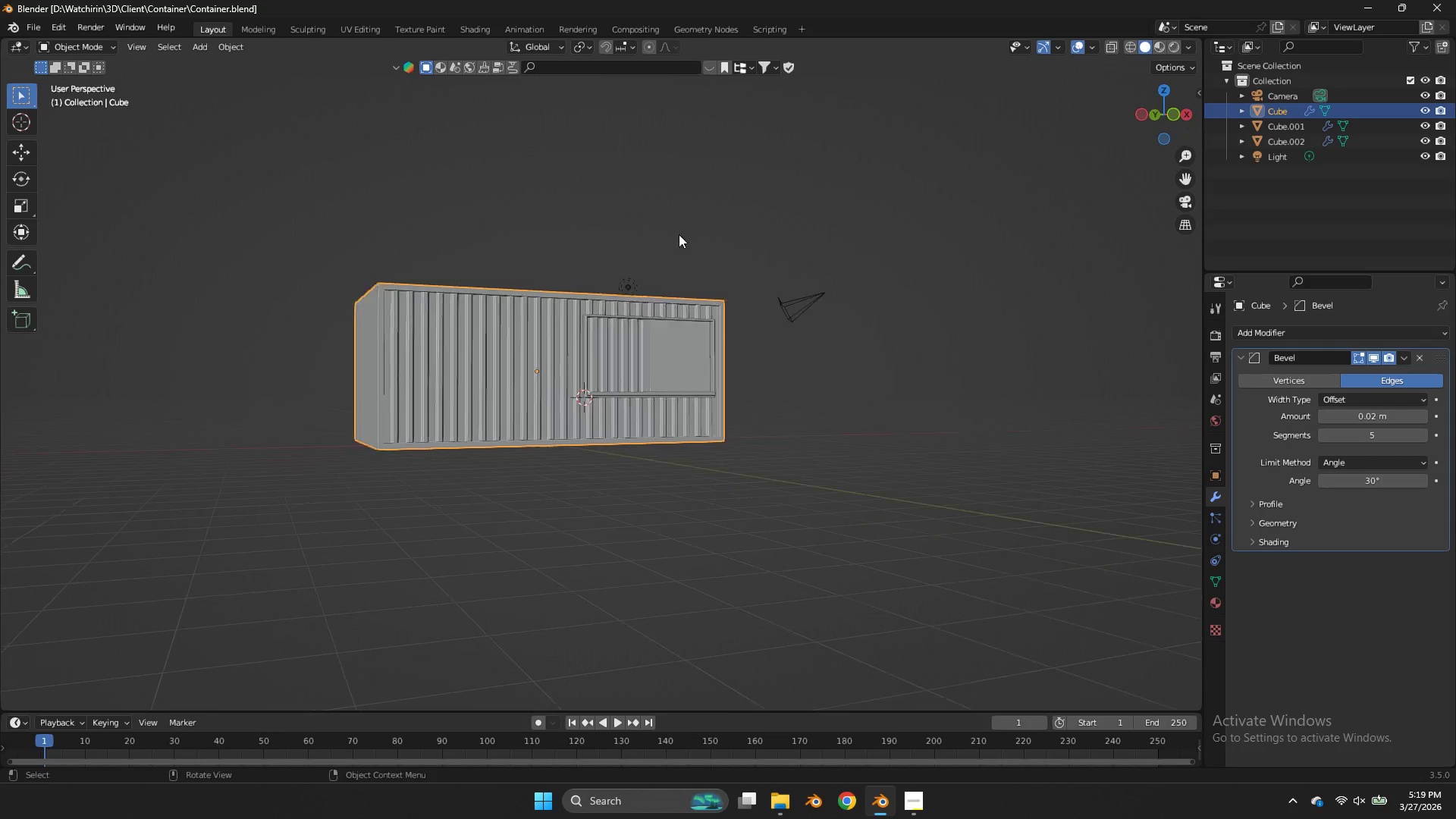 
scroll: coordinate [685, 243], scroll_direction: up, amount: 1.0
 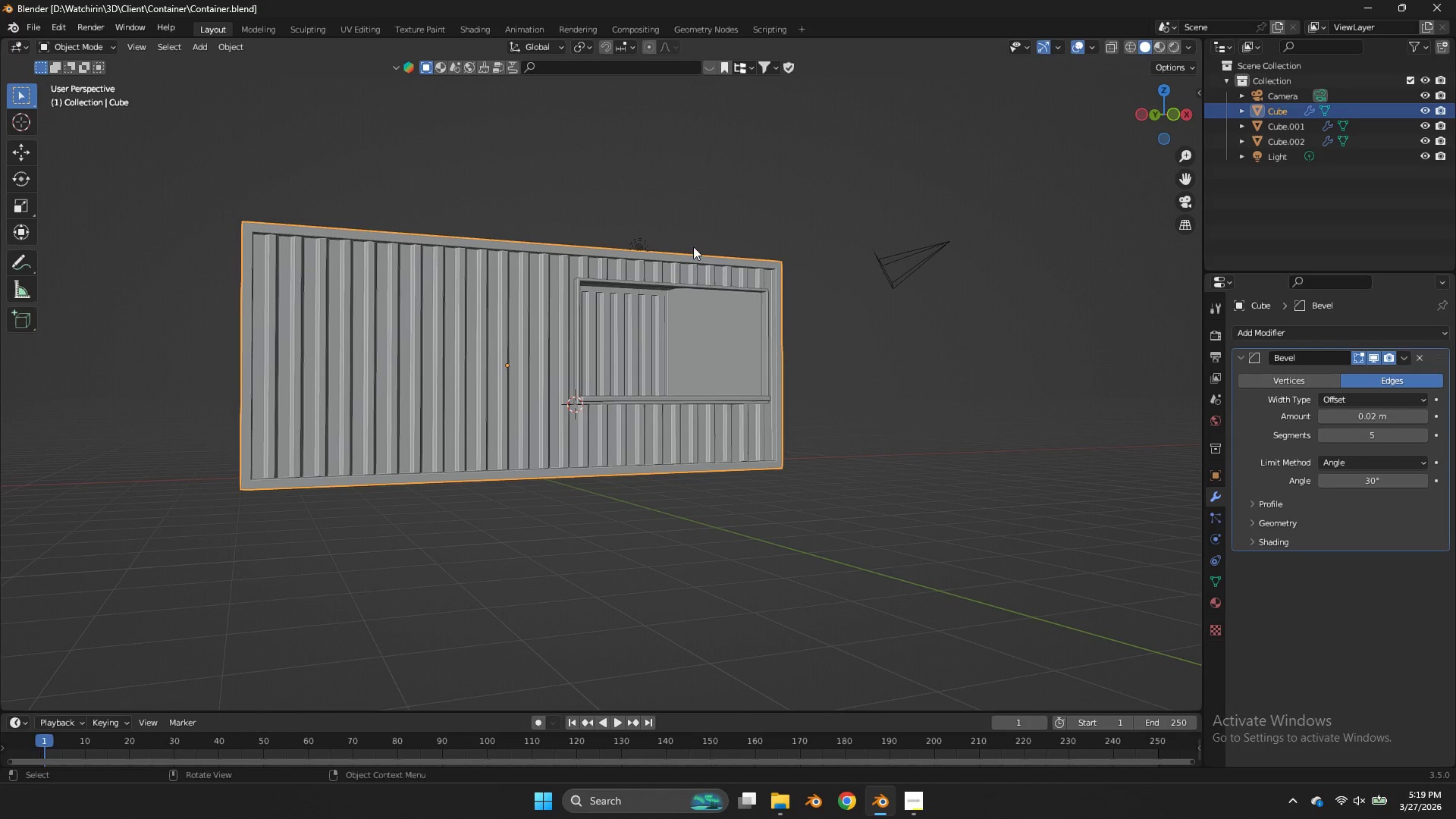 
key(Shift+A)
 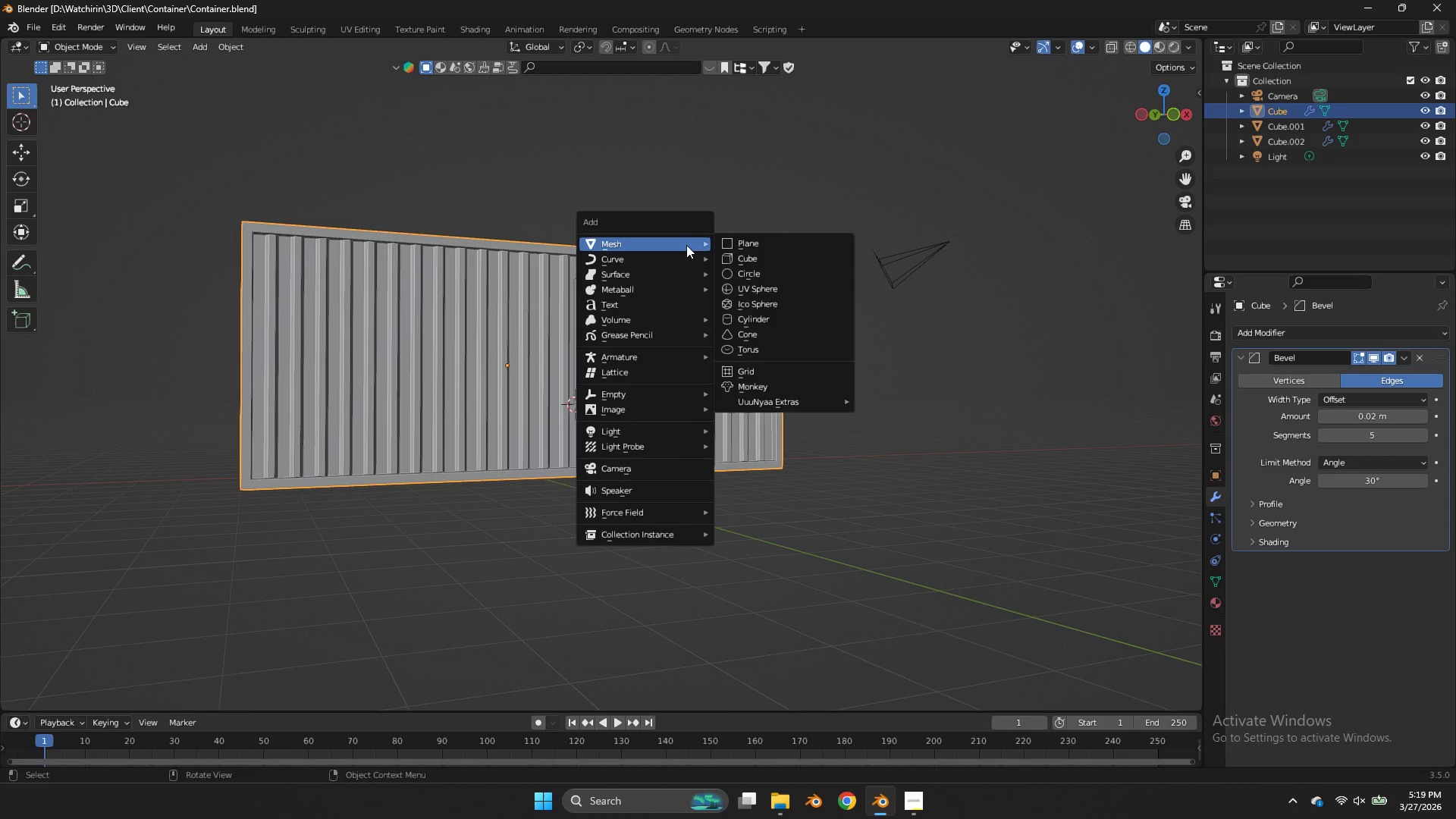 
left_click([752, 260])
 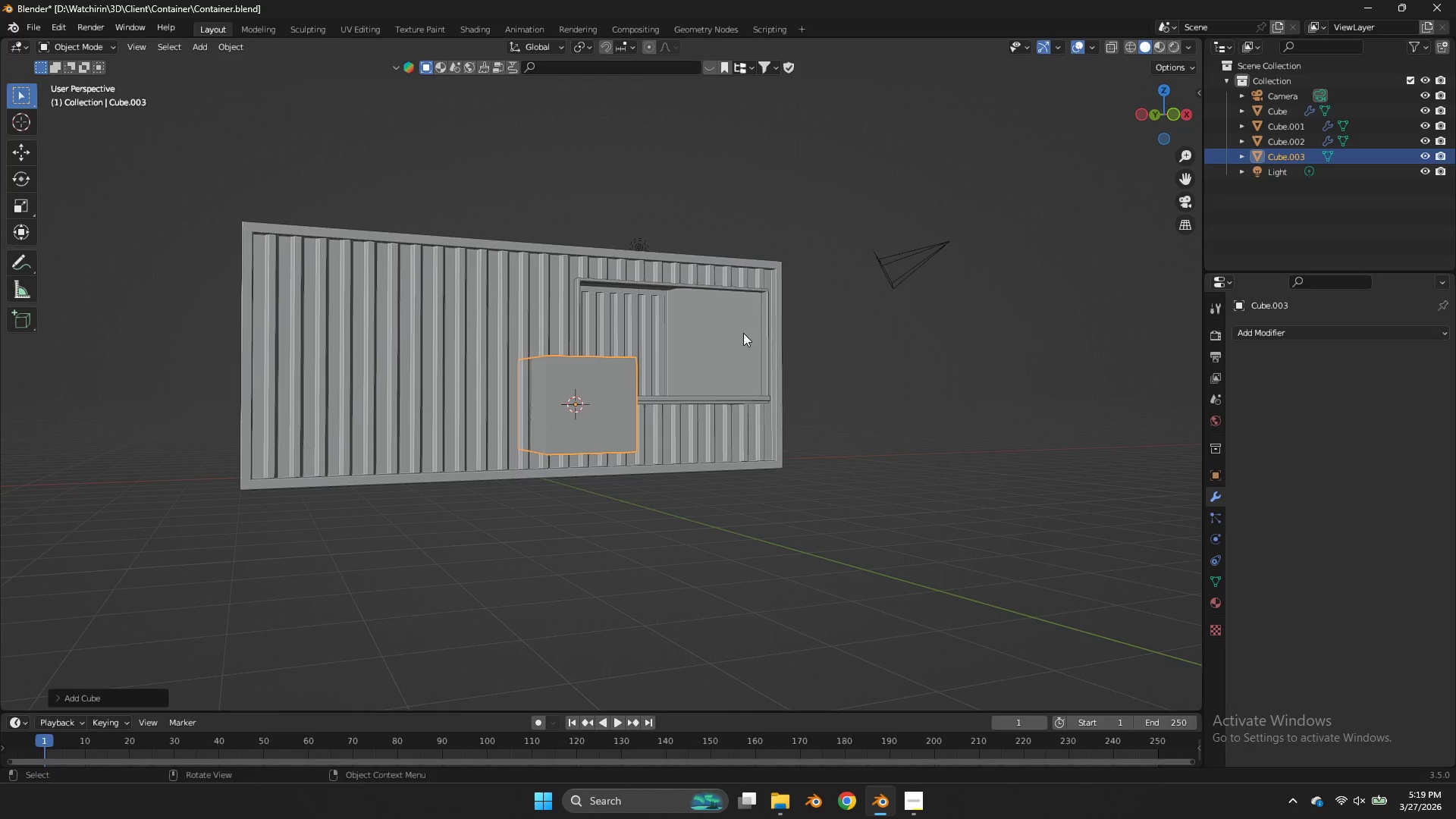 
key(NumpadDivide)
 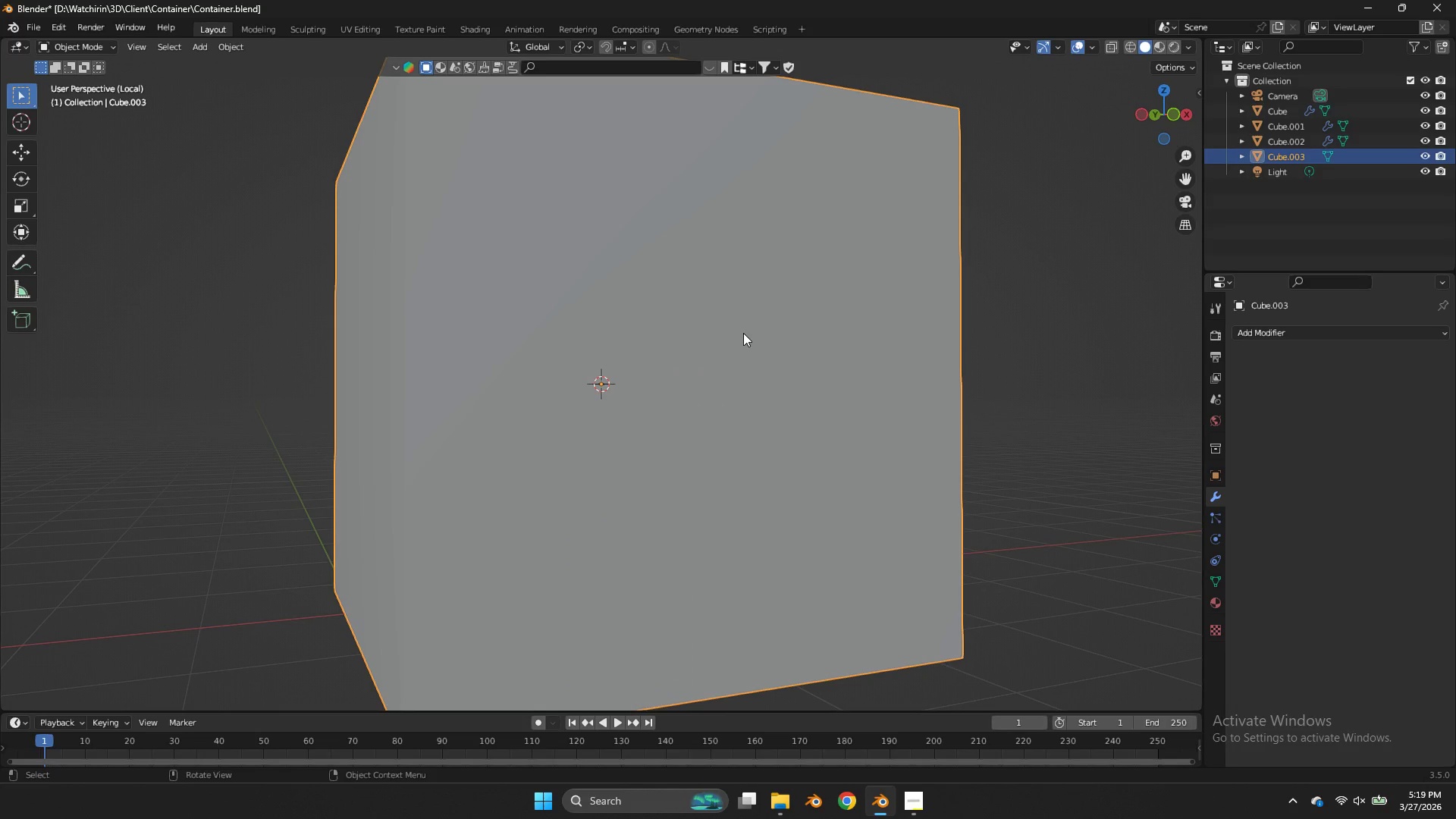 
scroll: coordinate [745, 331], scroll_direction: down, amount: 4.0
 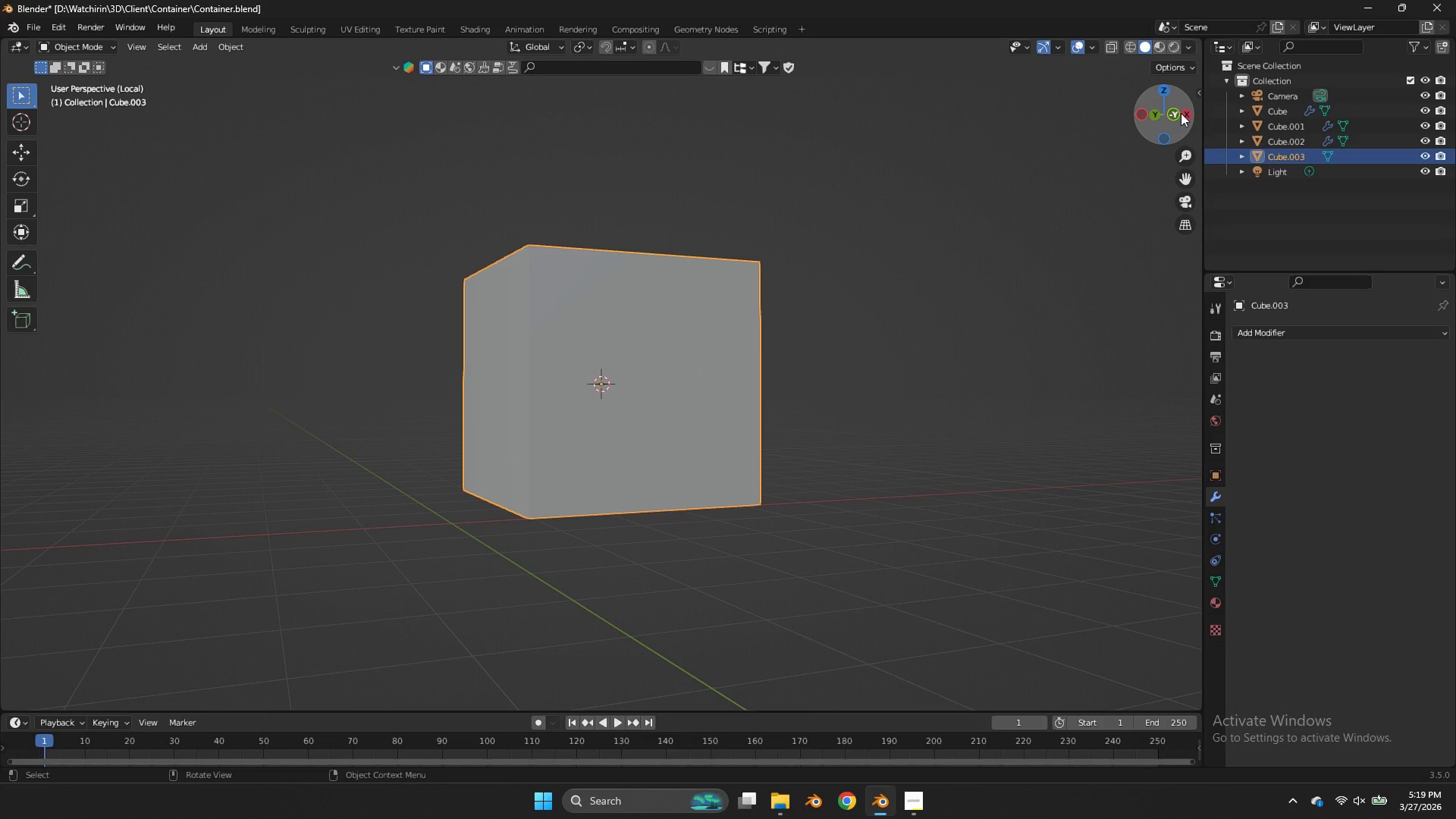 
left_click([1181, 113])
 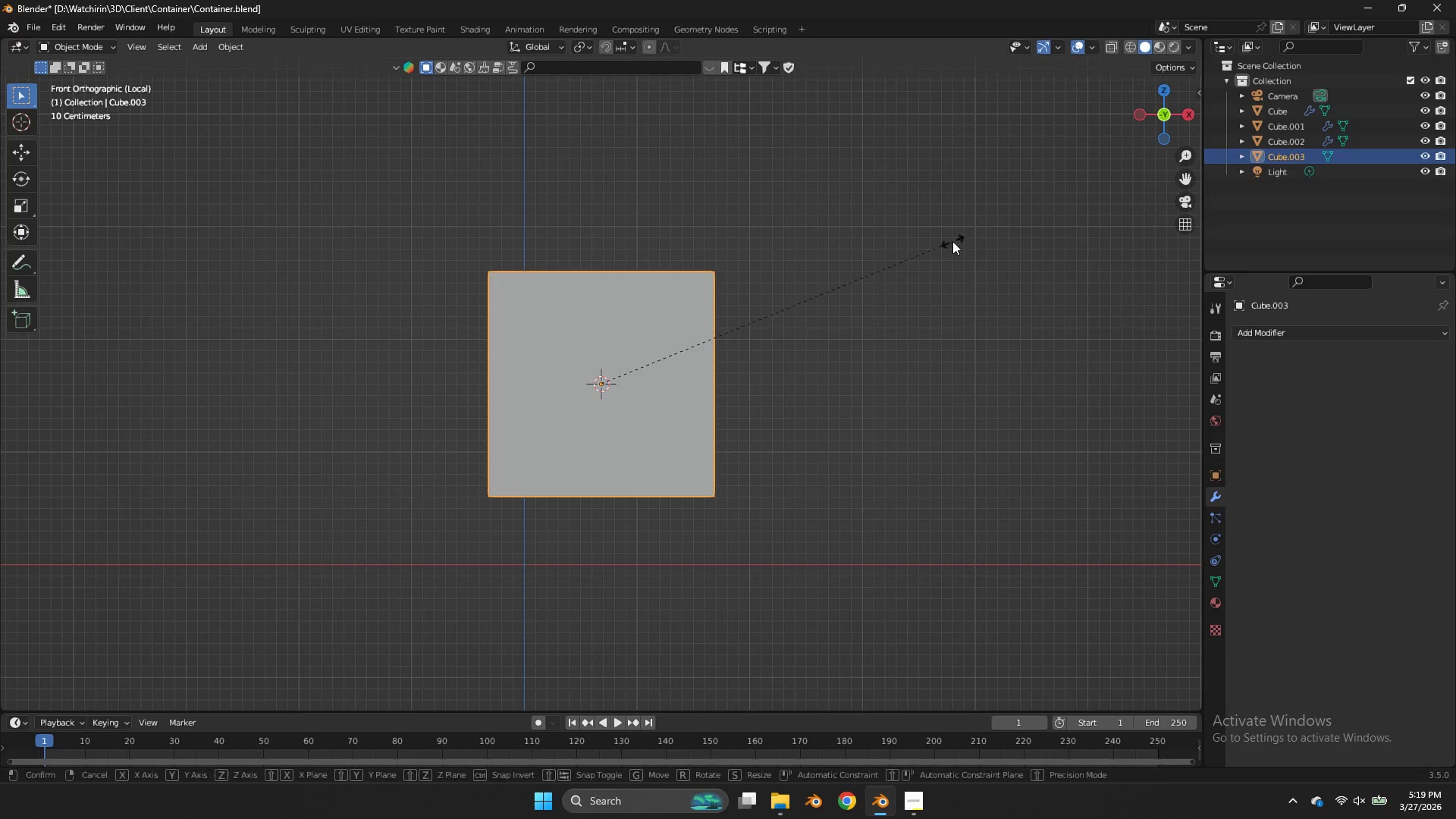 
key(S)
 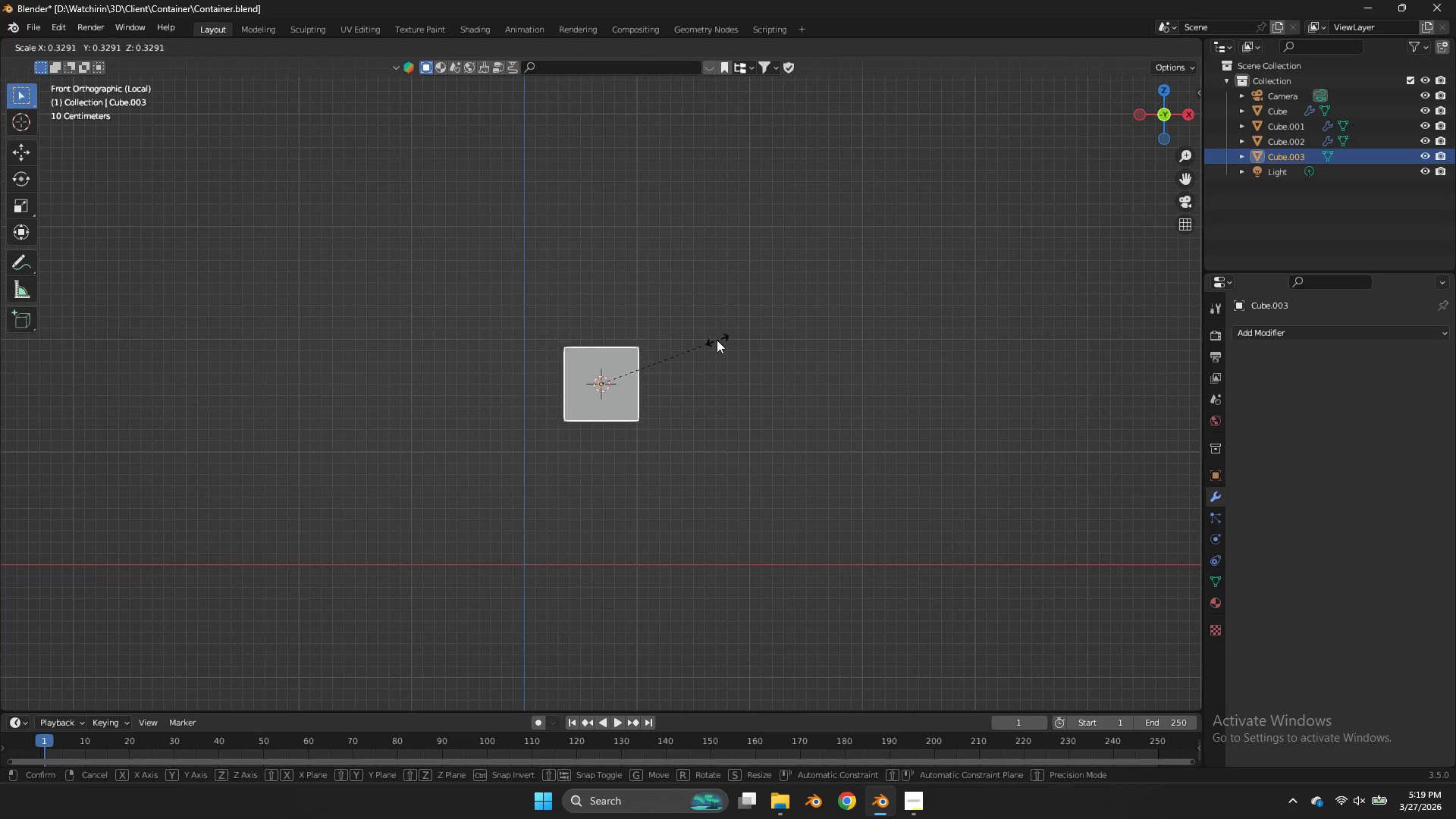 
left_click([717, 340])
 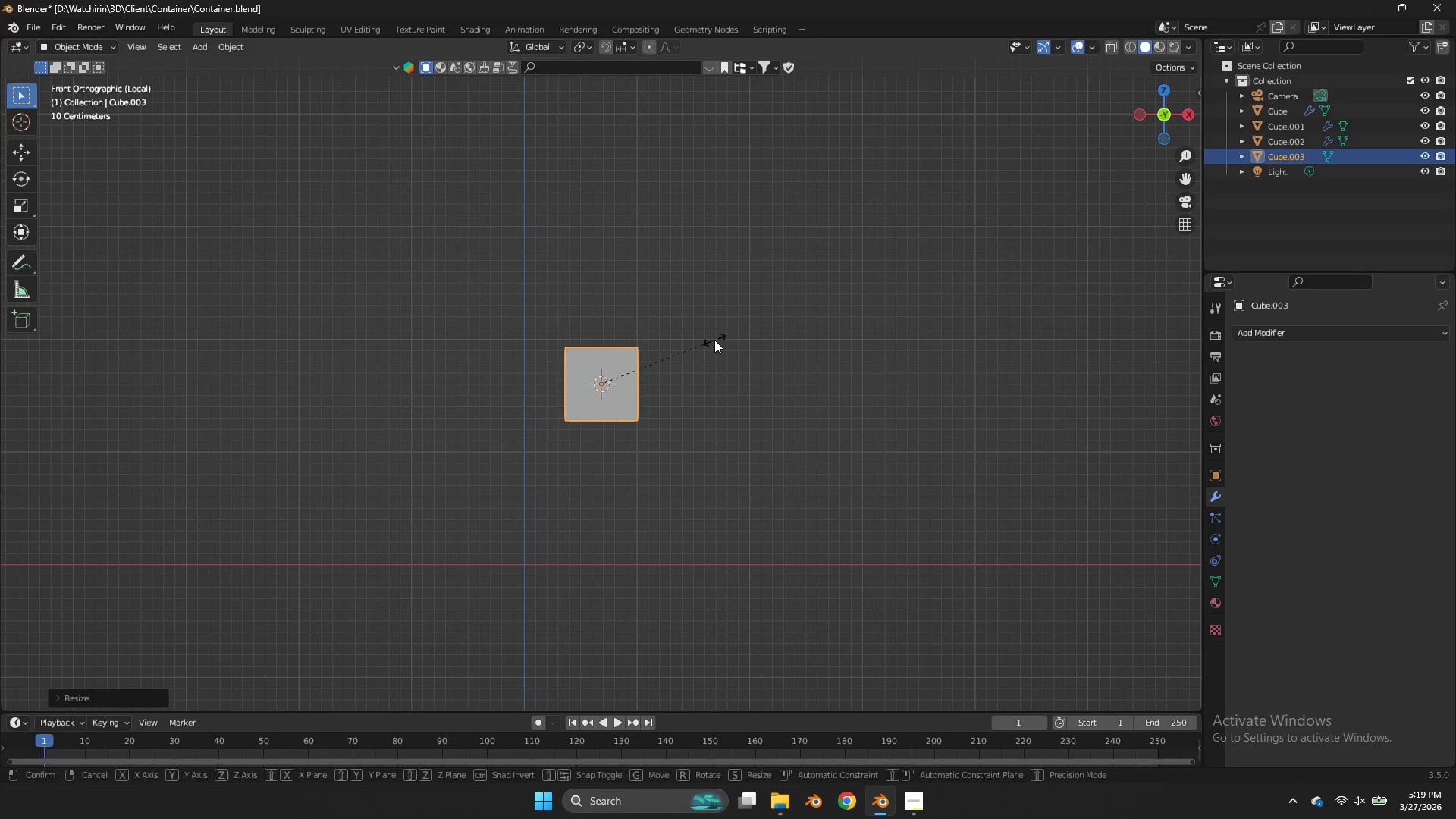 
type(sx)
 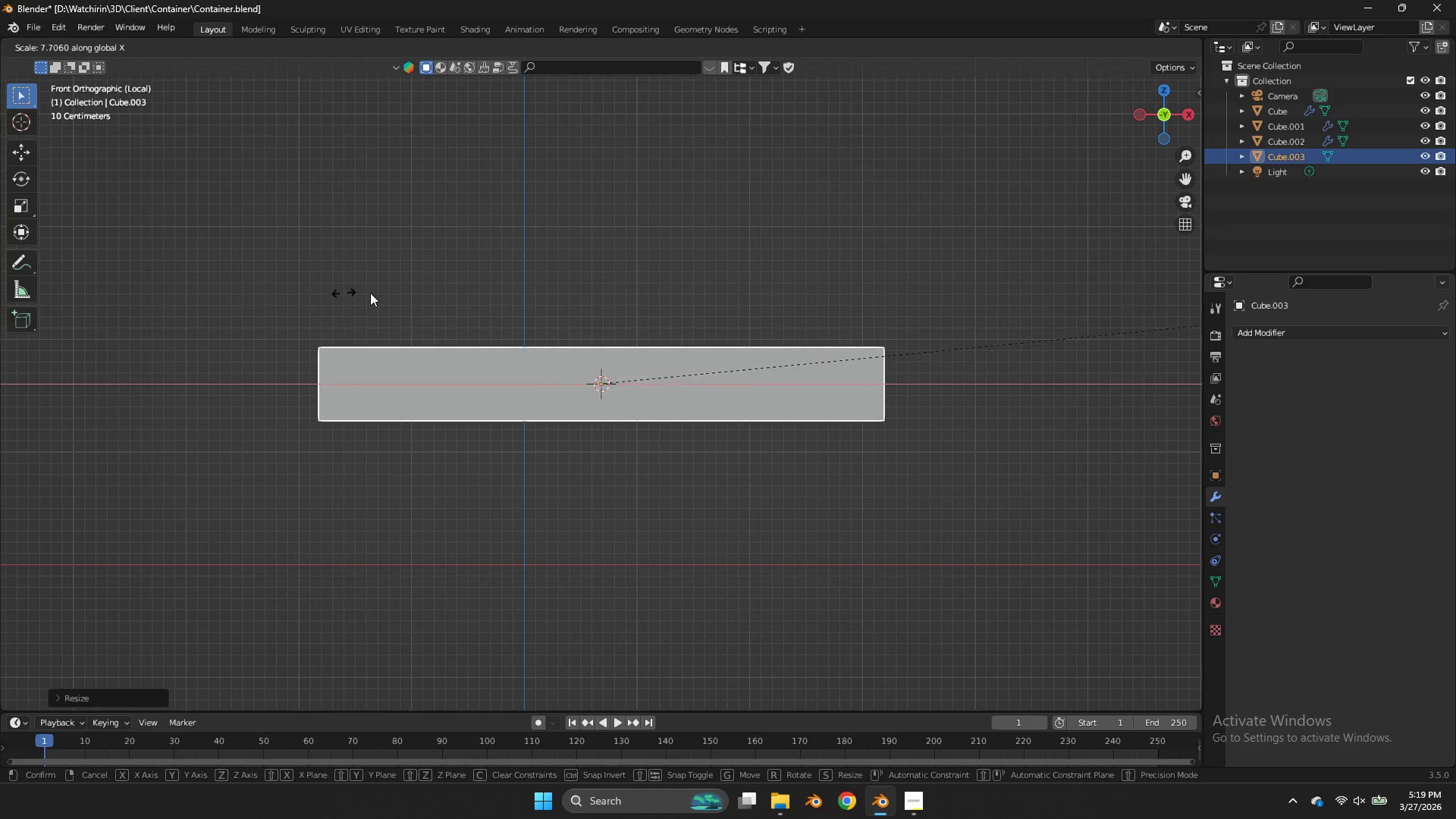 
left_click([424, 286])
 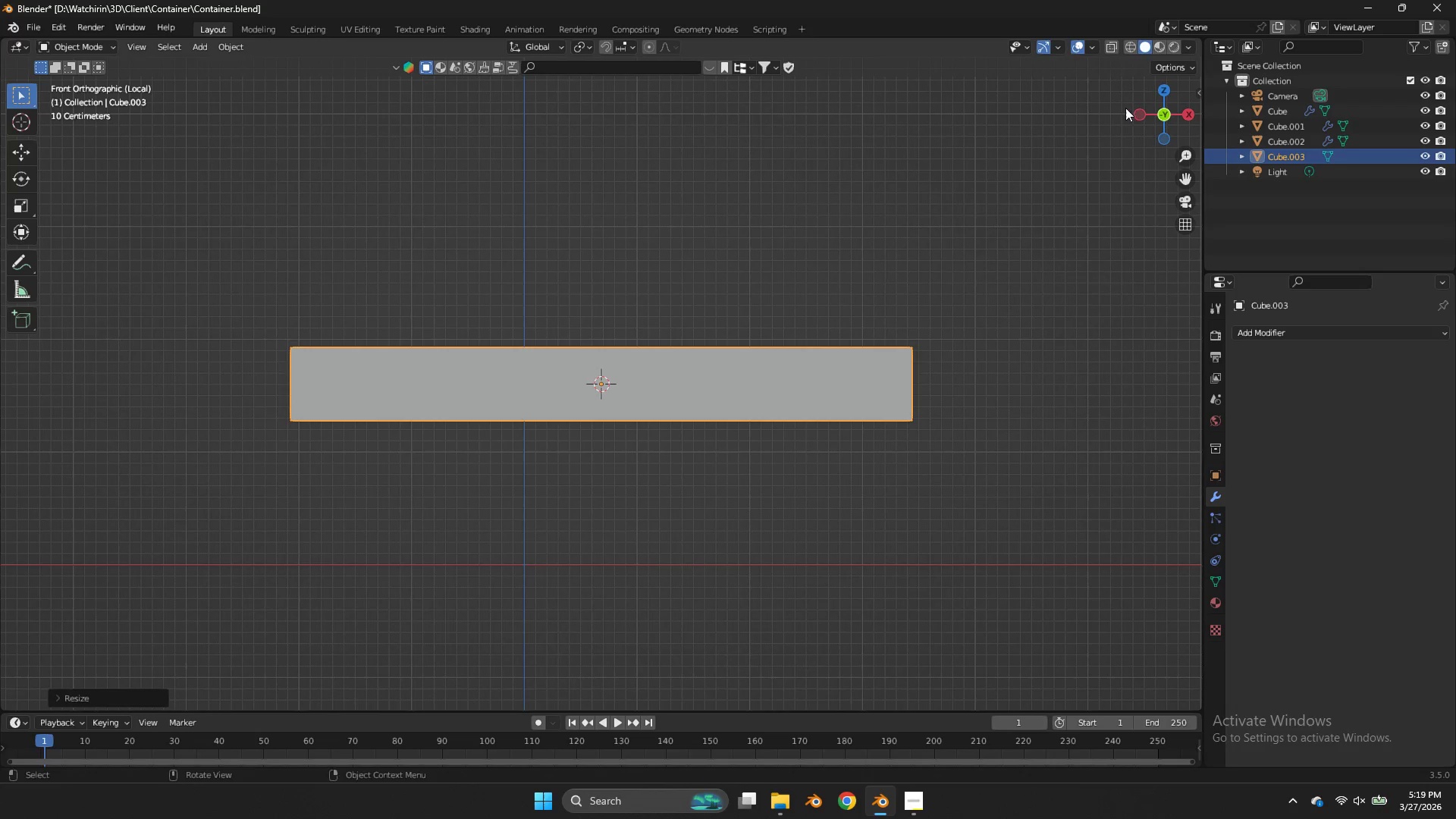 
type(sz)
 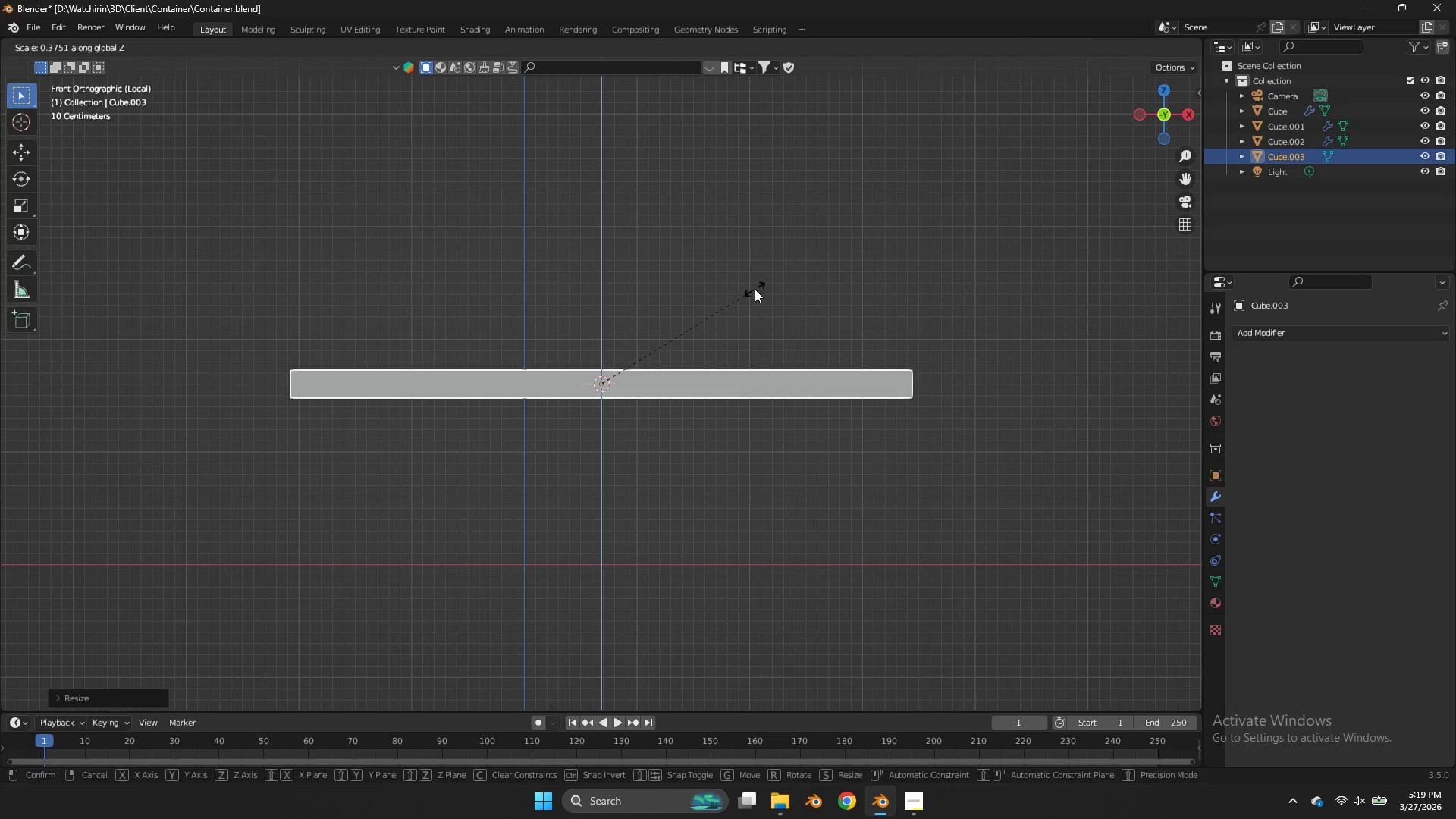 
left_click([755, 289])
 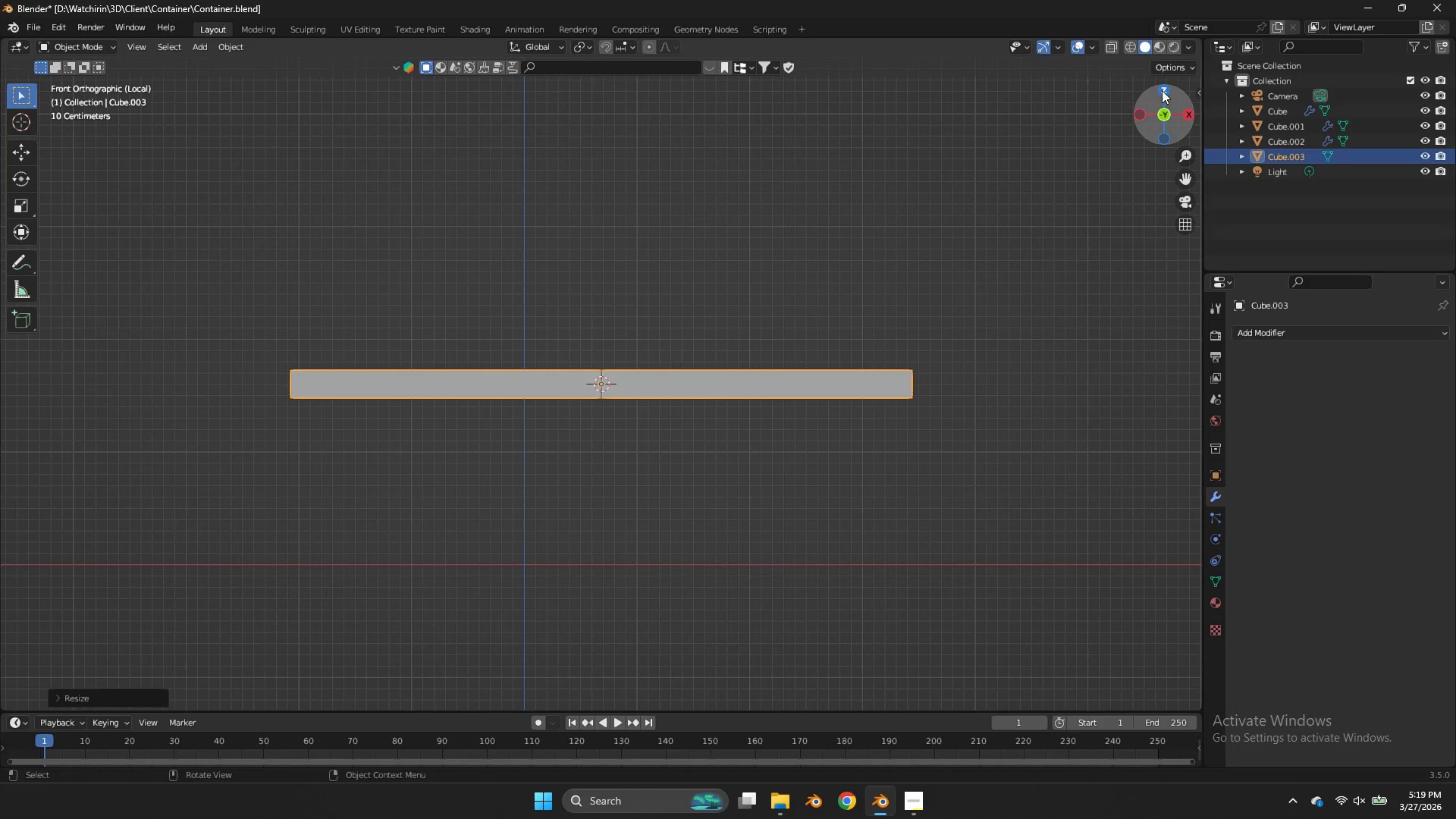 
left_click([1162, 90])
 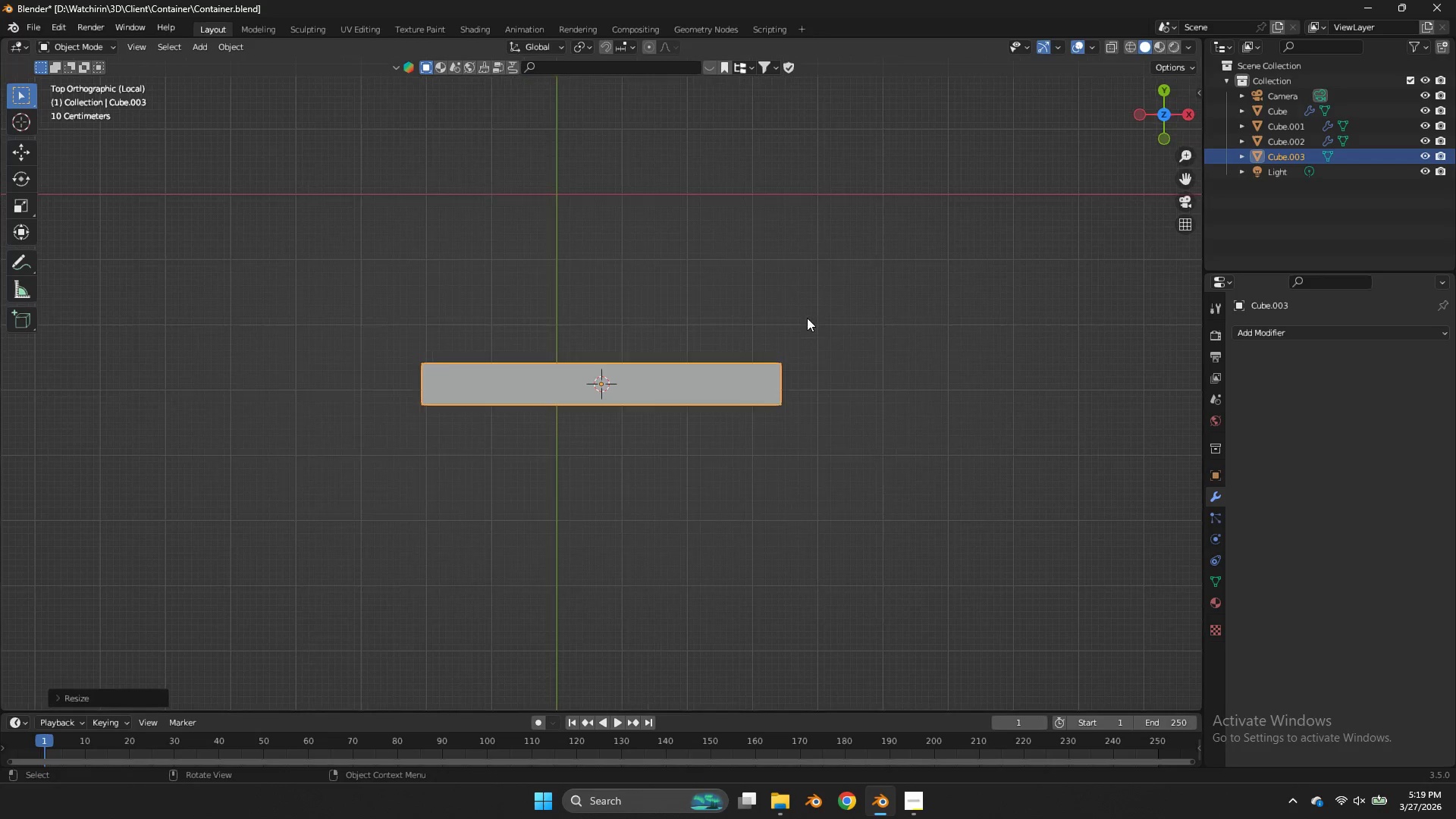 
key(S)
 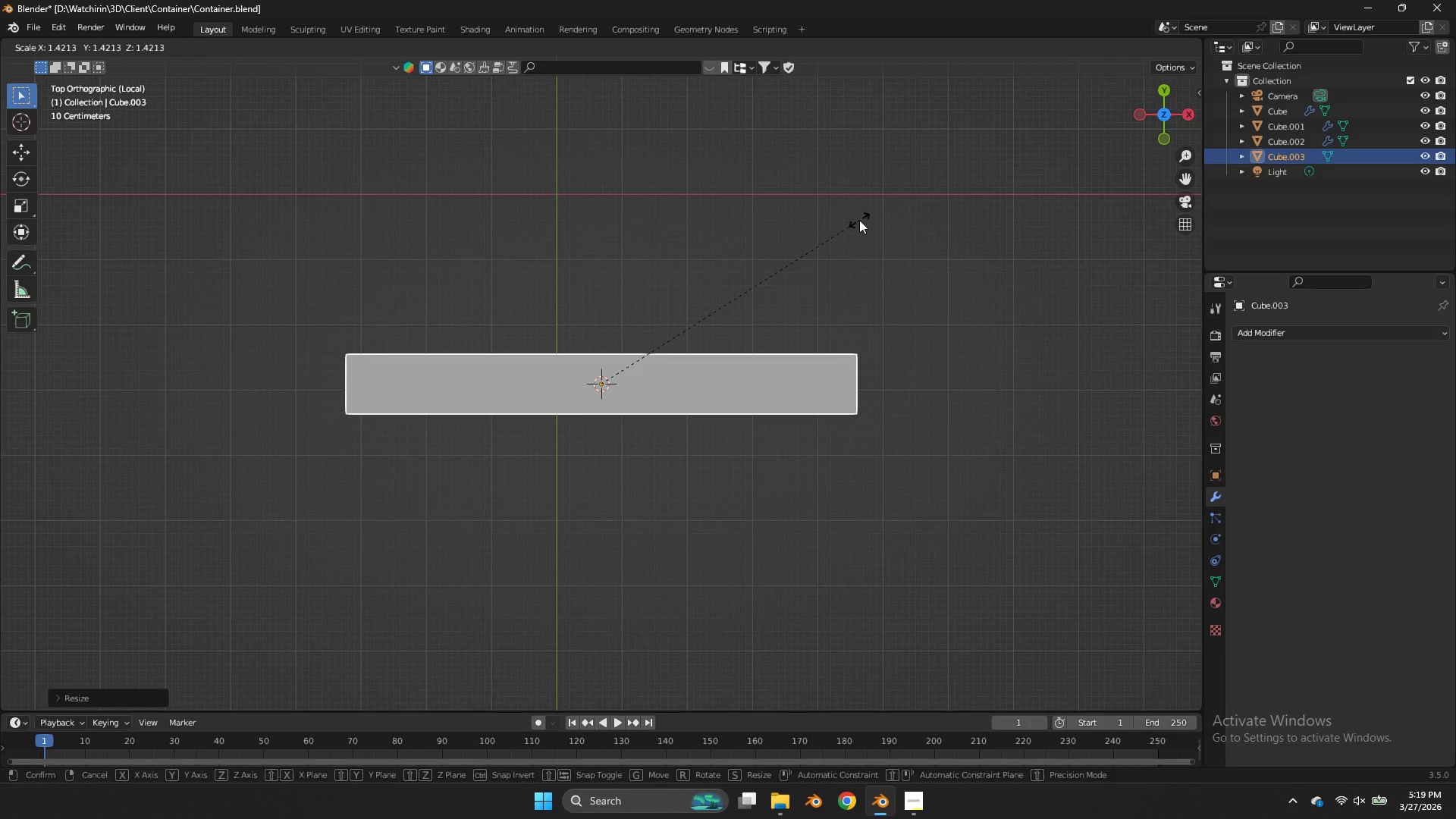 
scroll: coordinate [807, 318], scroll_direction: down, amount: 3.0
 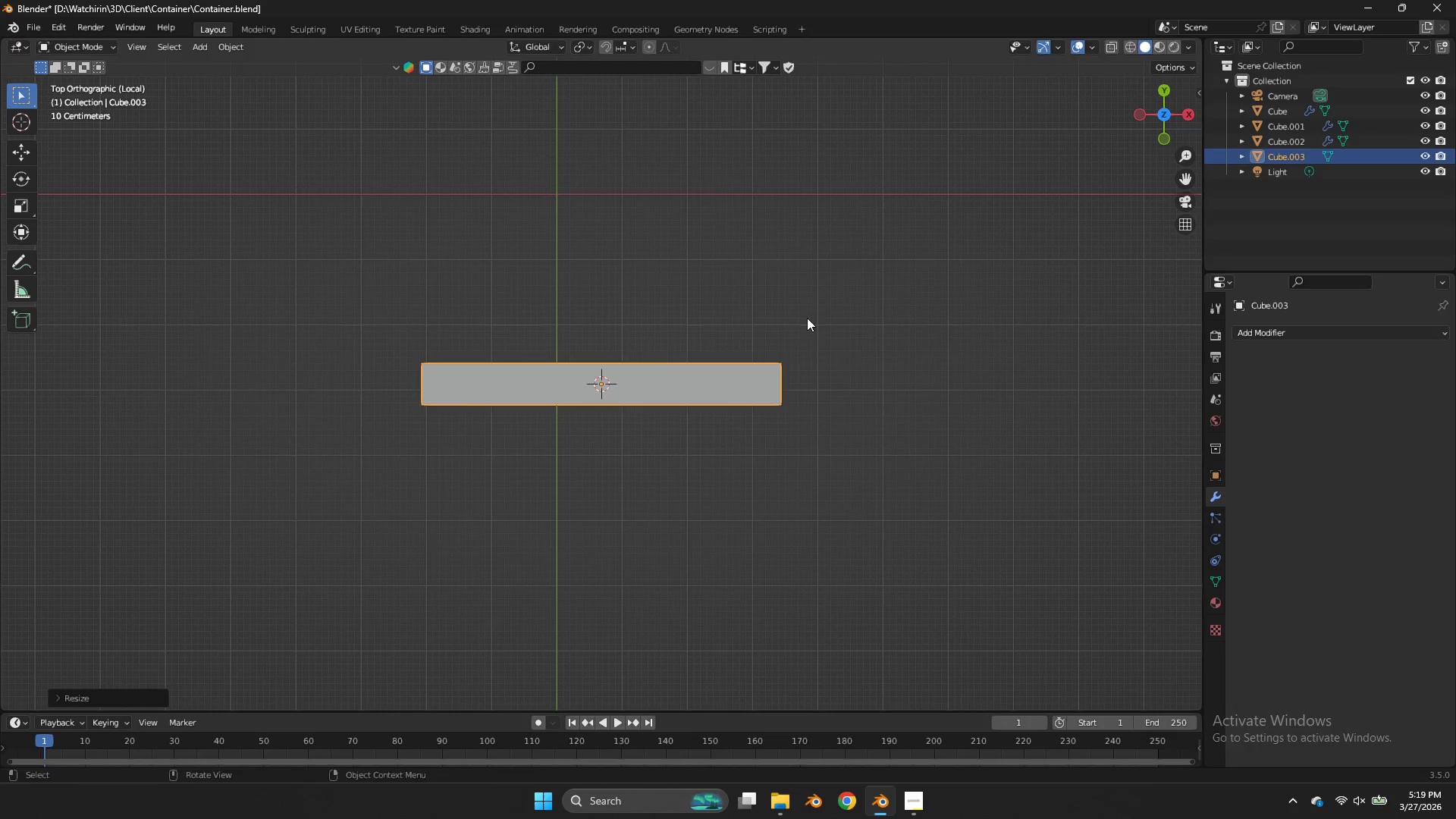 
left_click([841, 234])
 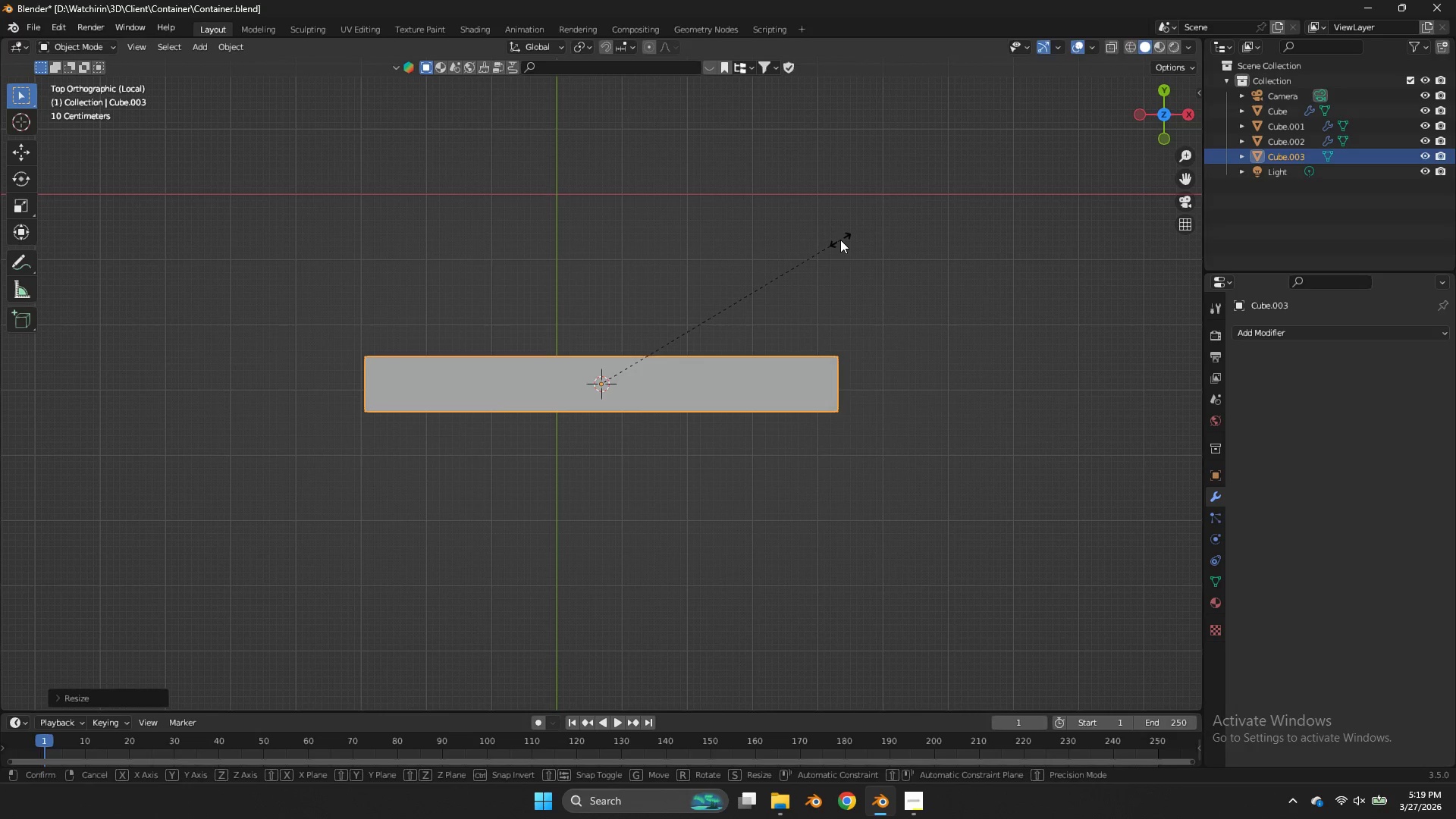 
type(sy)
 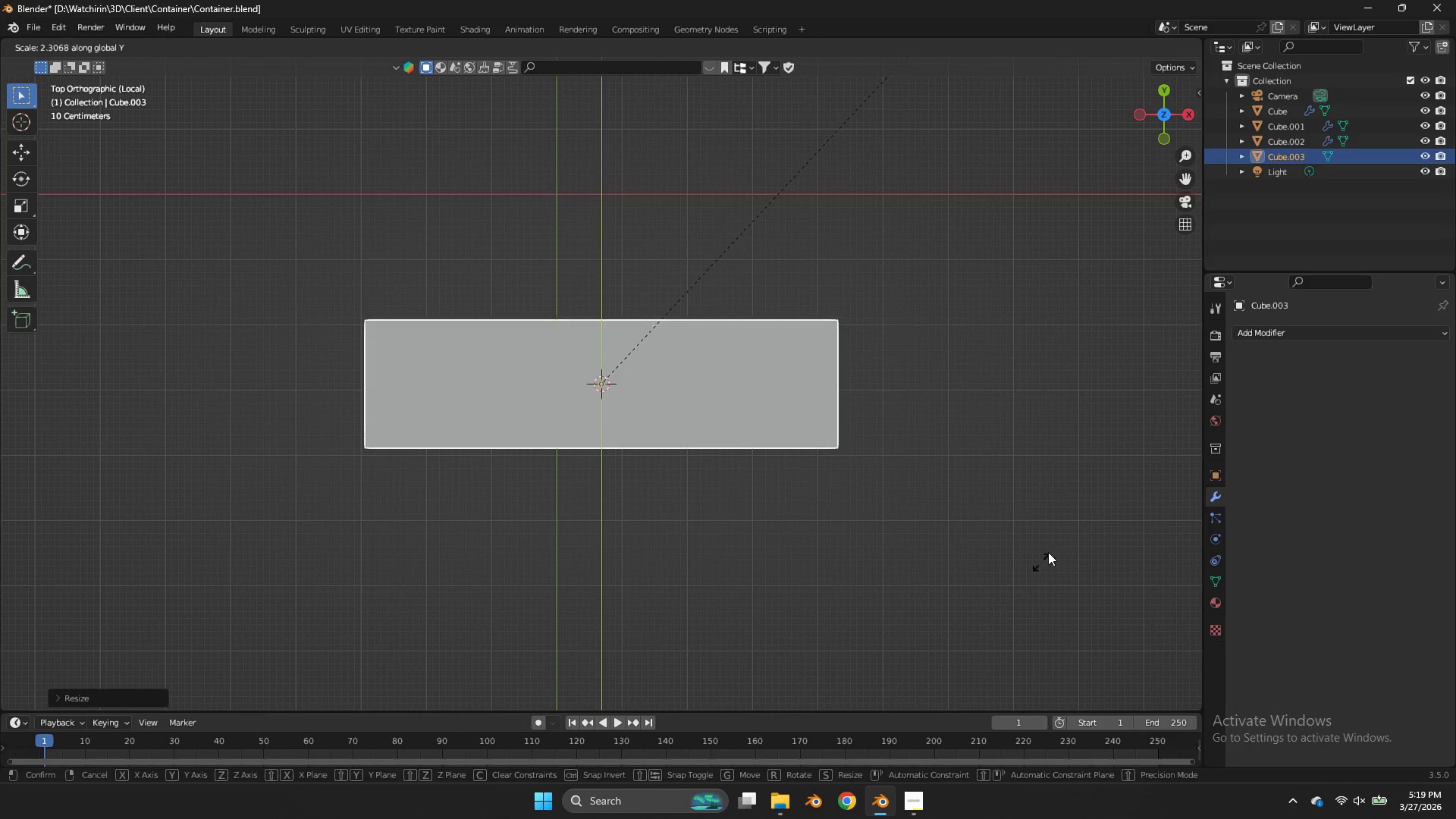 
left_click([1048, 552])
 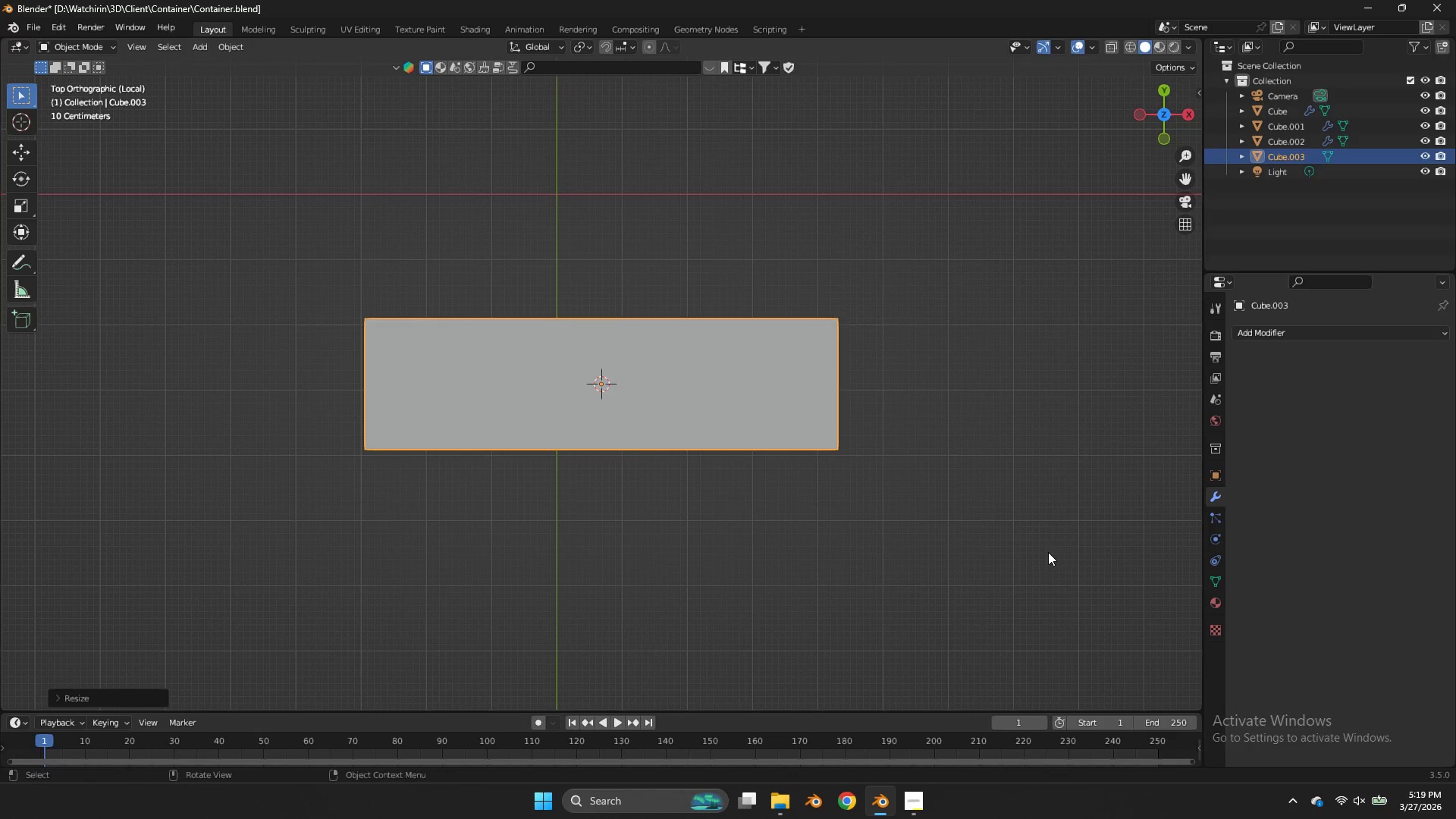 
key(NumpadMultiply)
 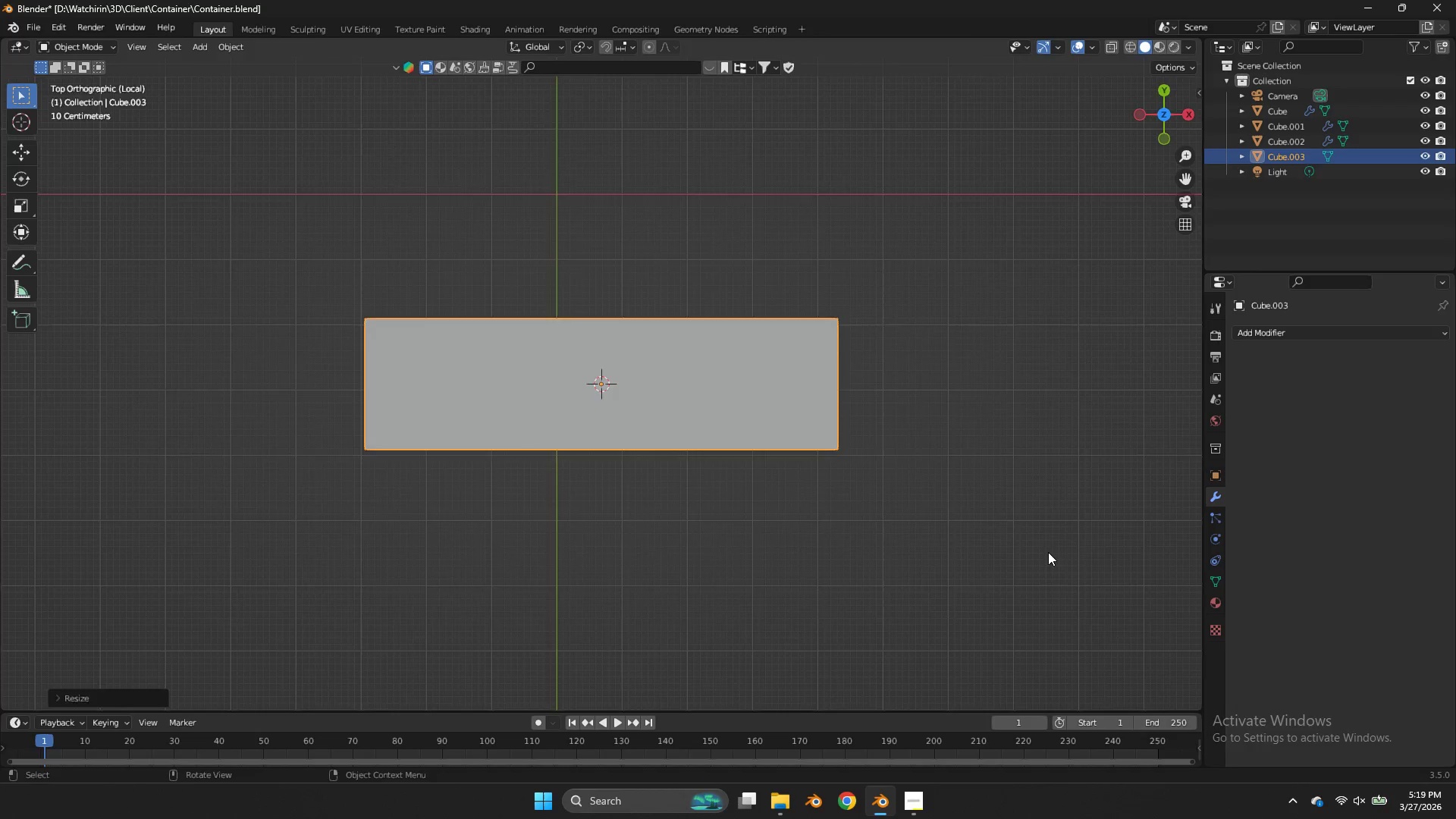 
key(NumpadDivide)
 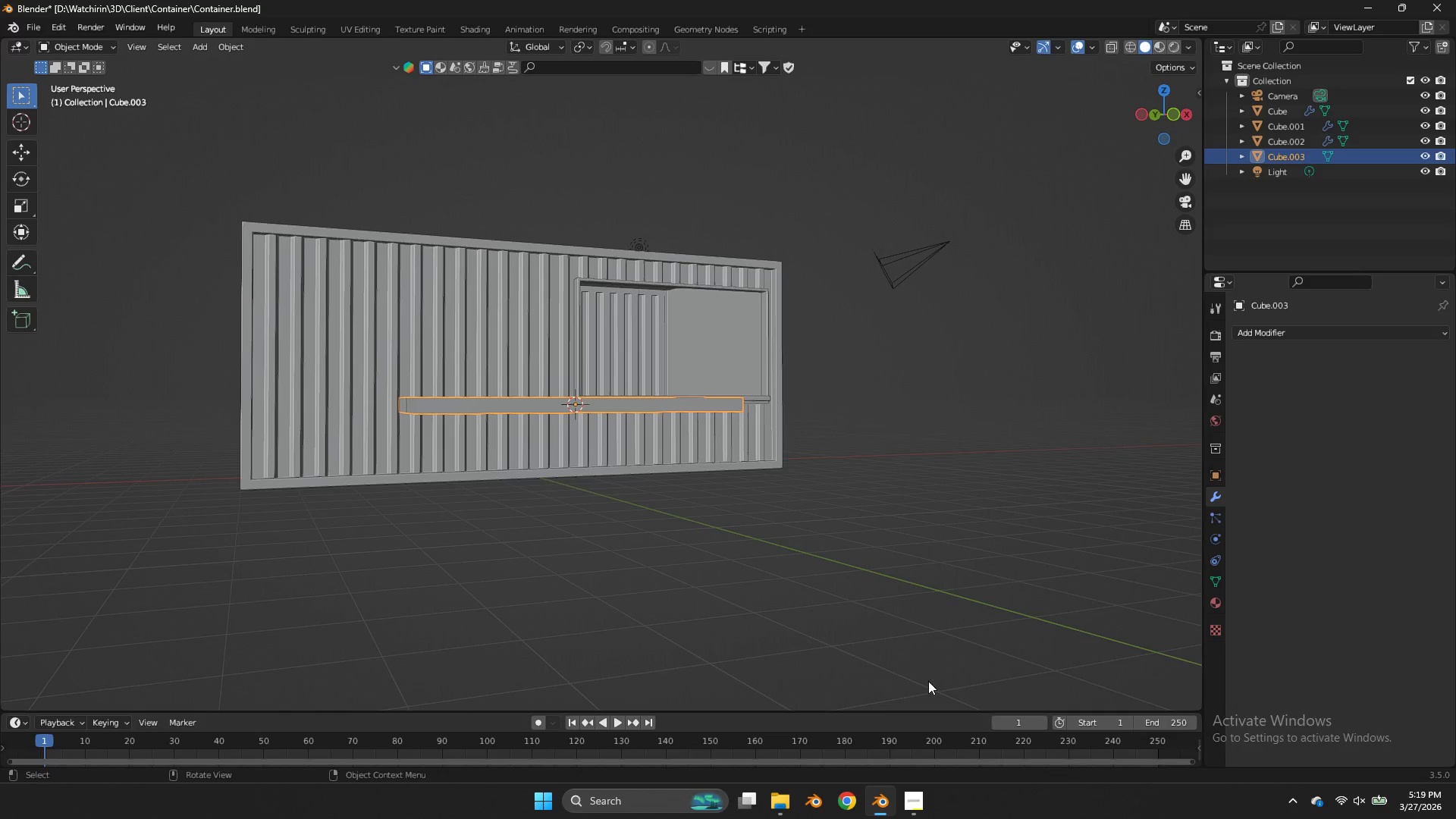 
left_click([1166, 87])
 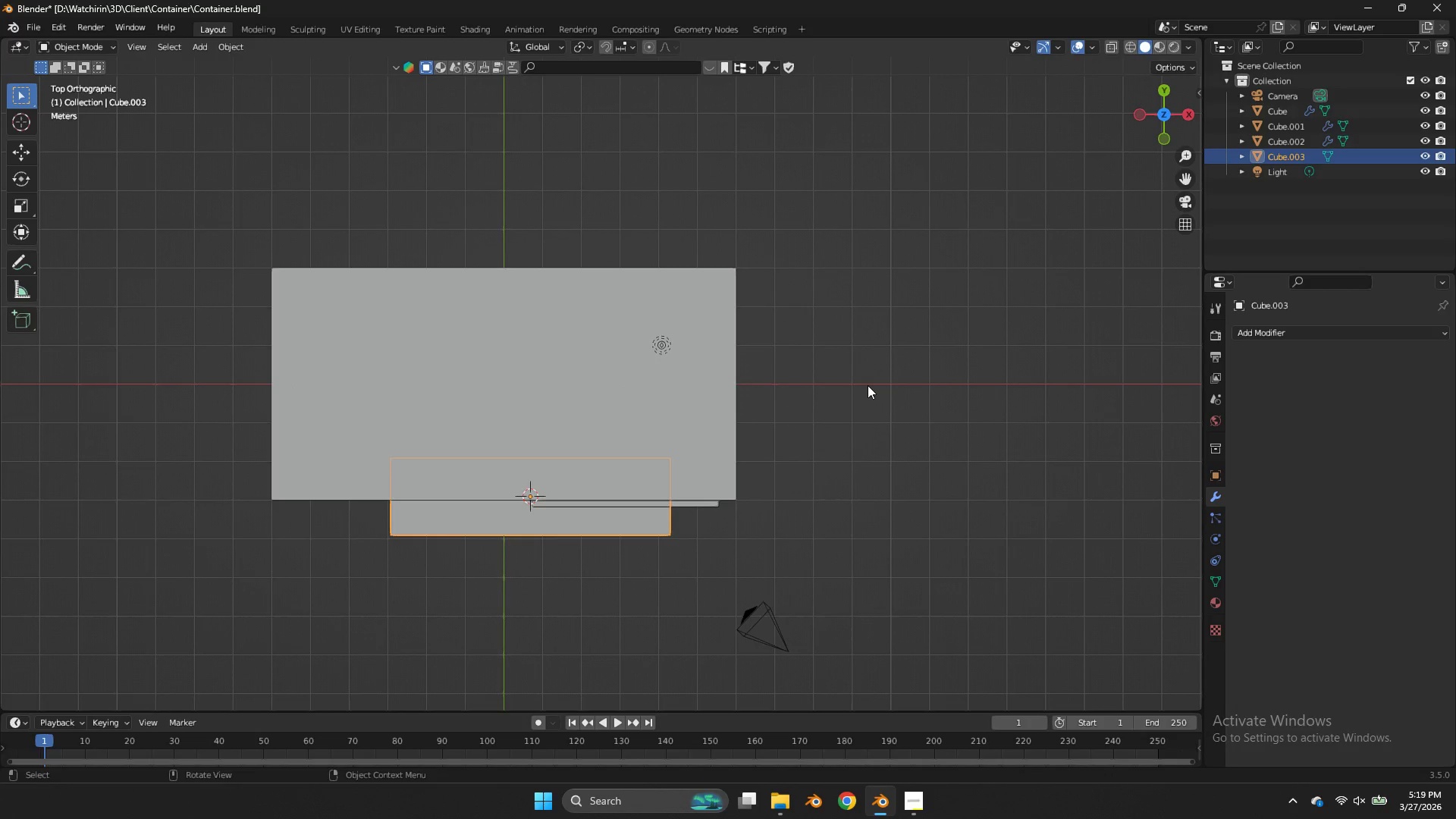 
key(S)
 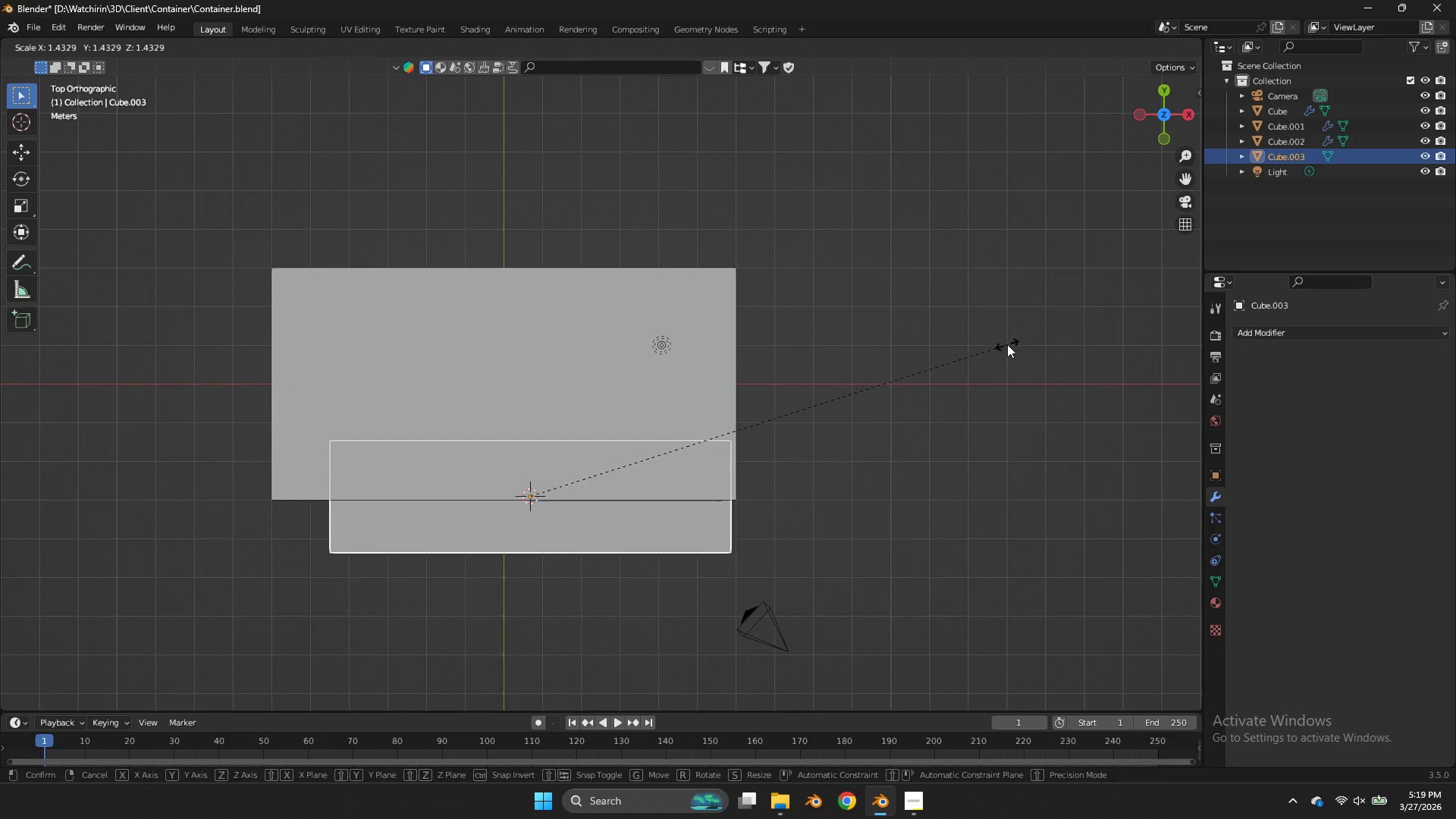 
left_click([1015, 344])
 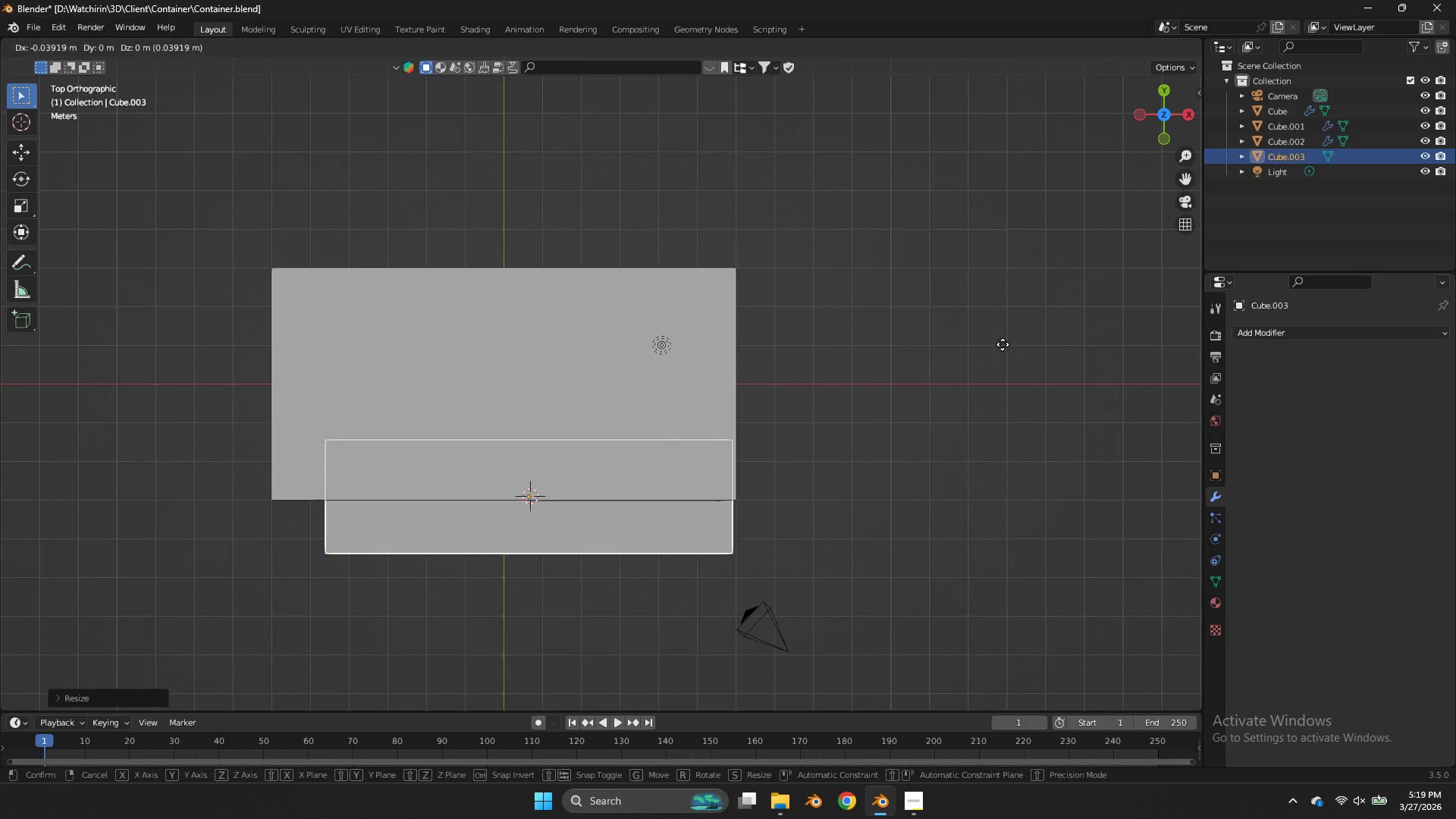 
key(G)
 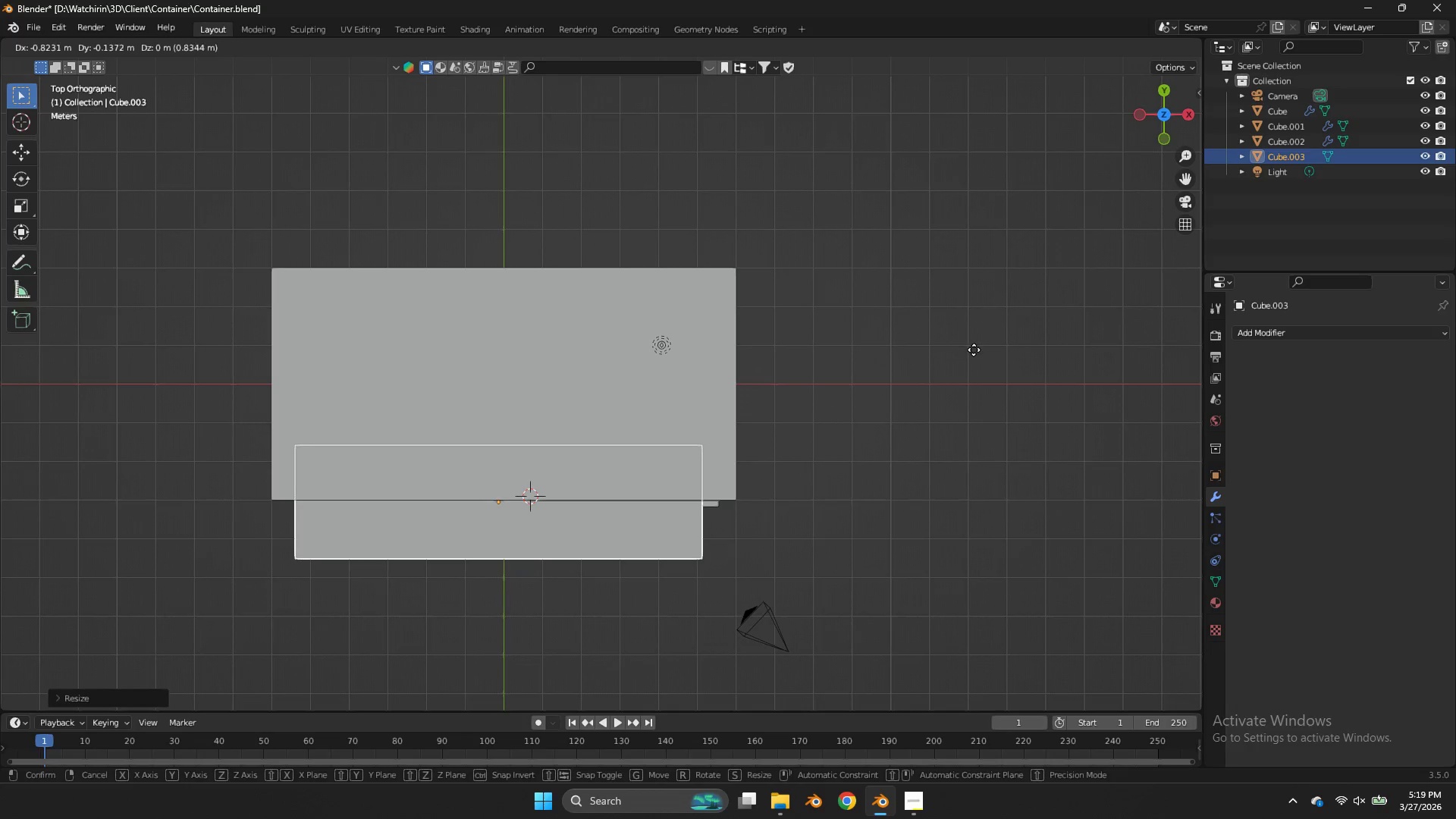 
left_click([982, 350])
 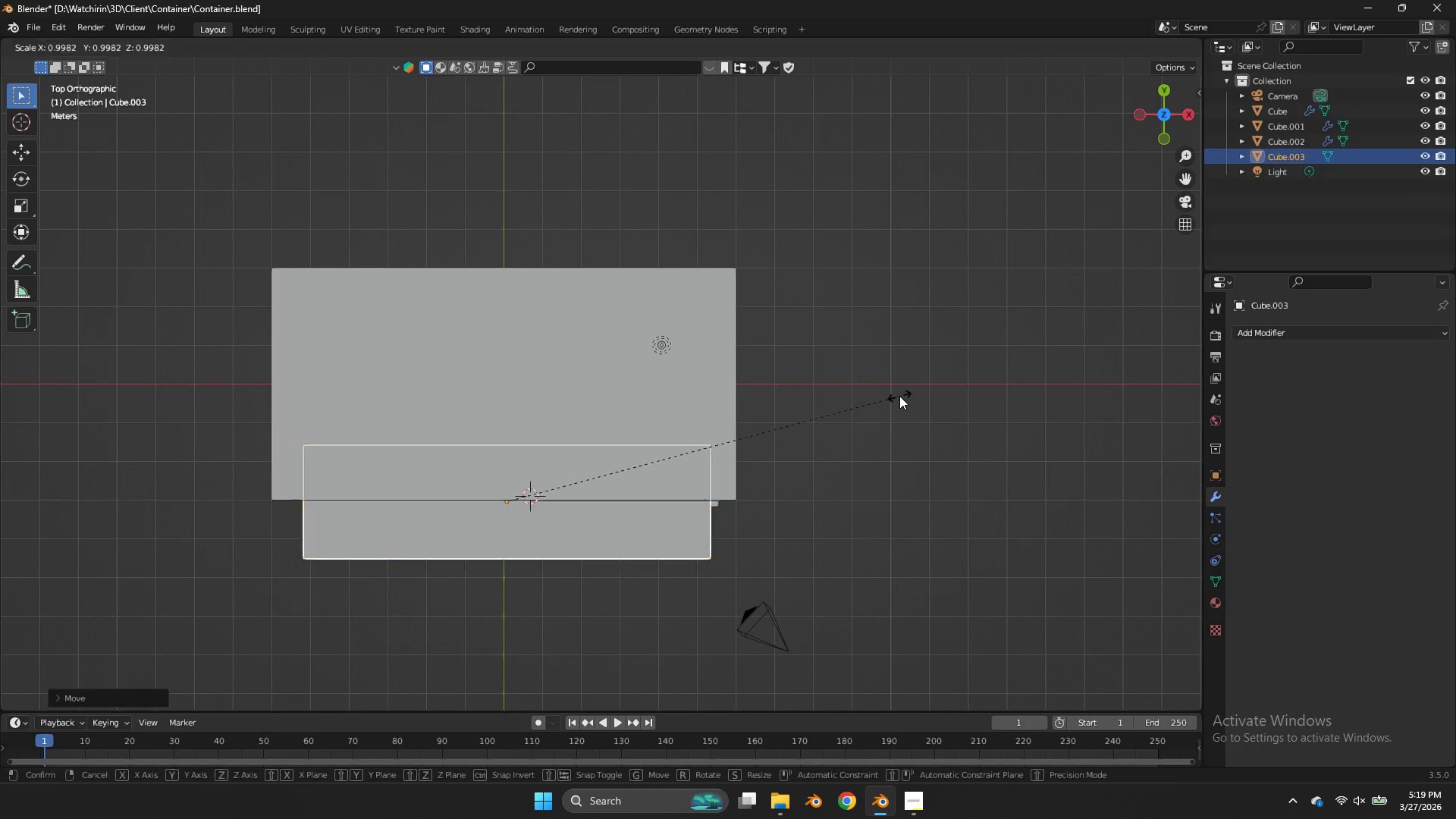 
key(S)
 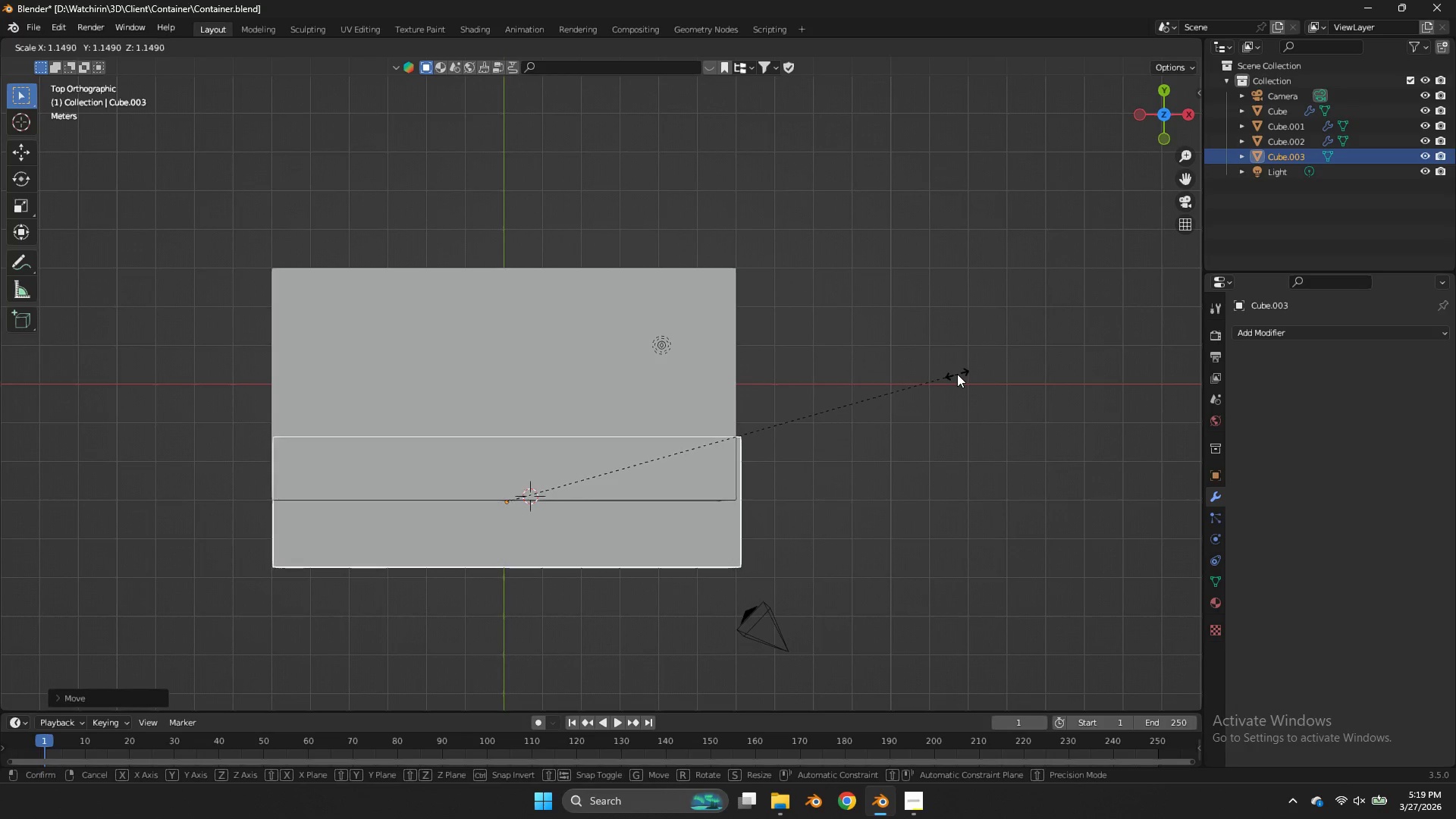 
left_click([952, 374])
 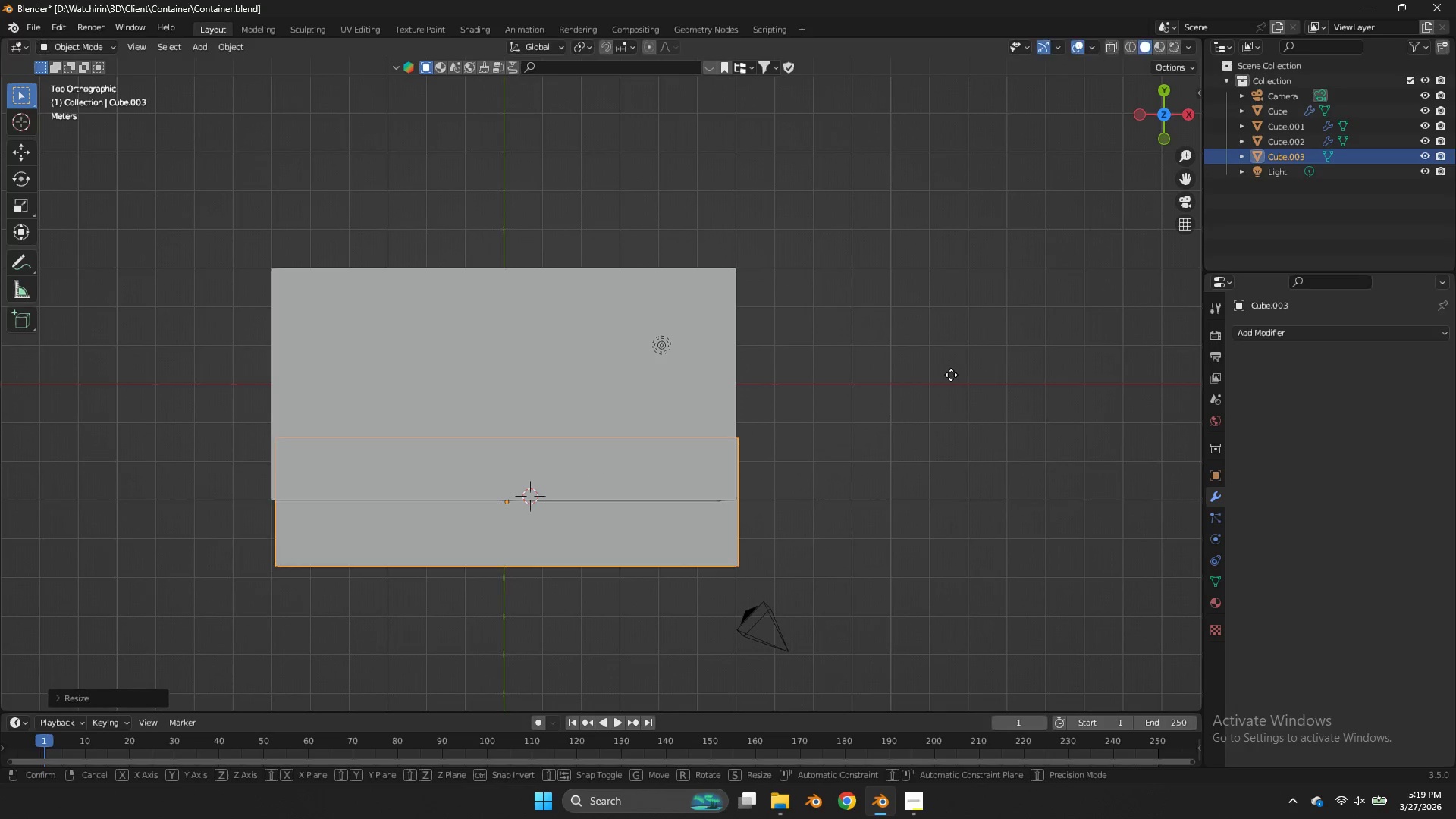 
key(G)
 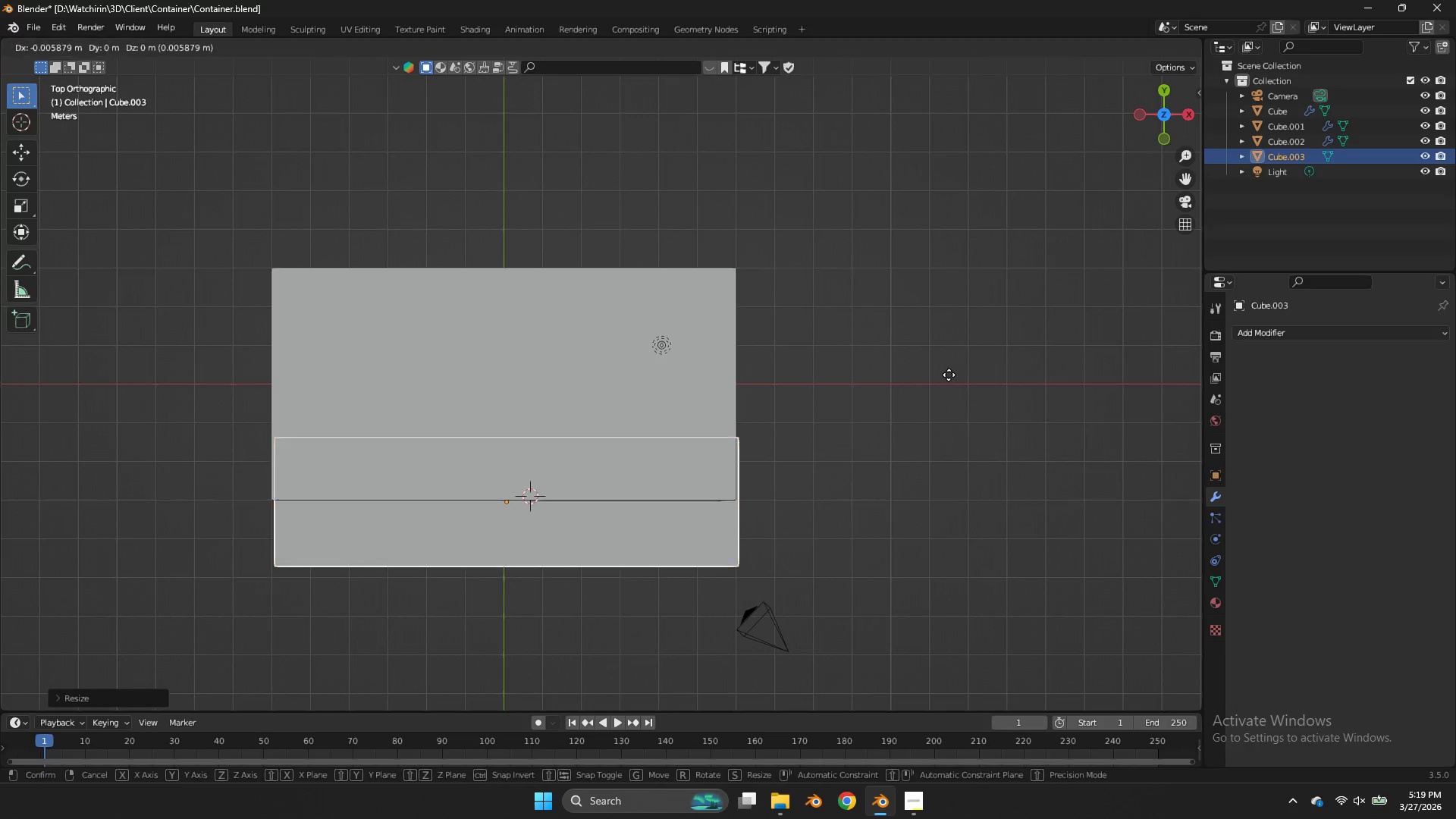 
hold_key(key=ShiftLeft, duration=1.22)
left_click([921, 375])
 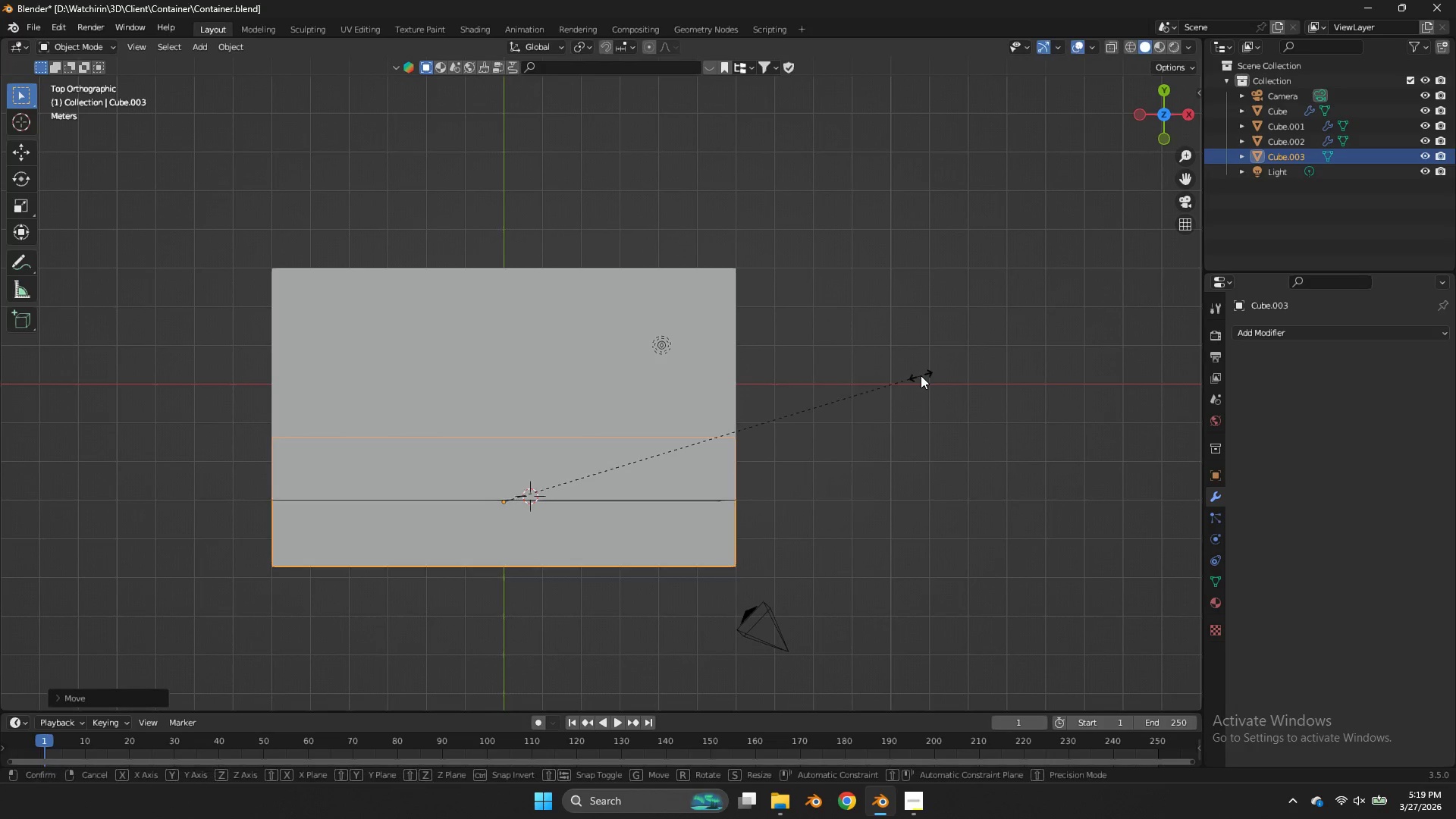 
key(S)
 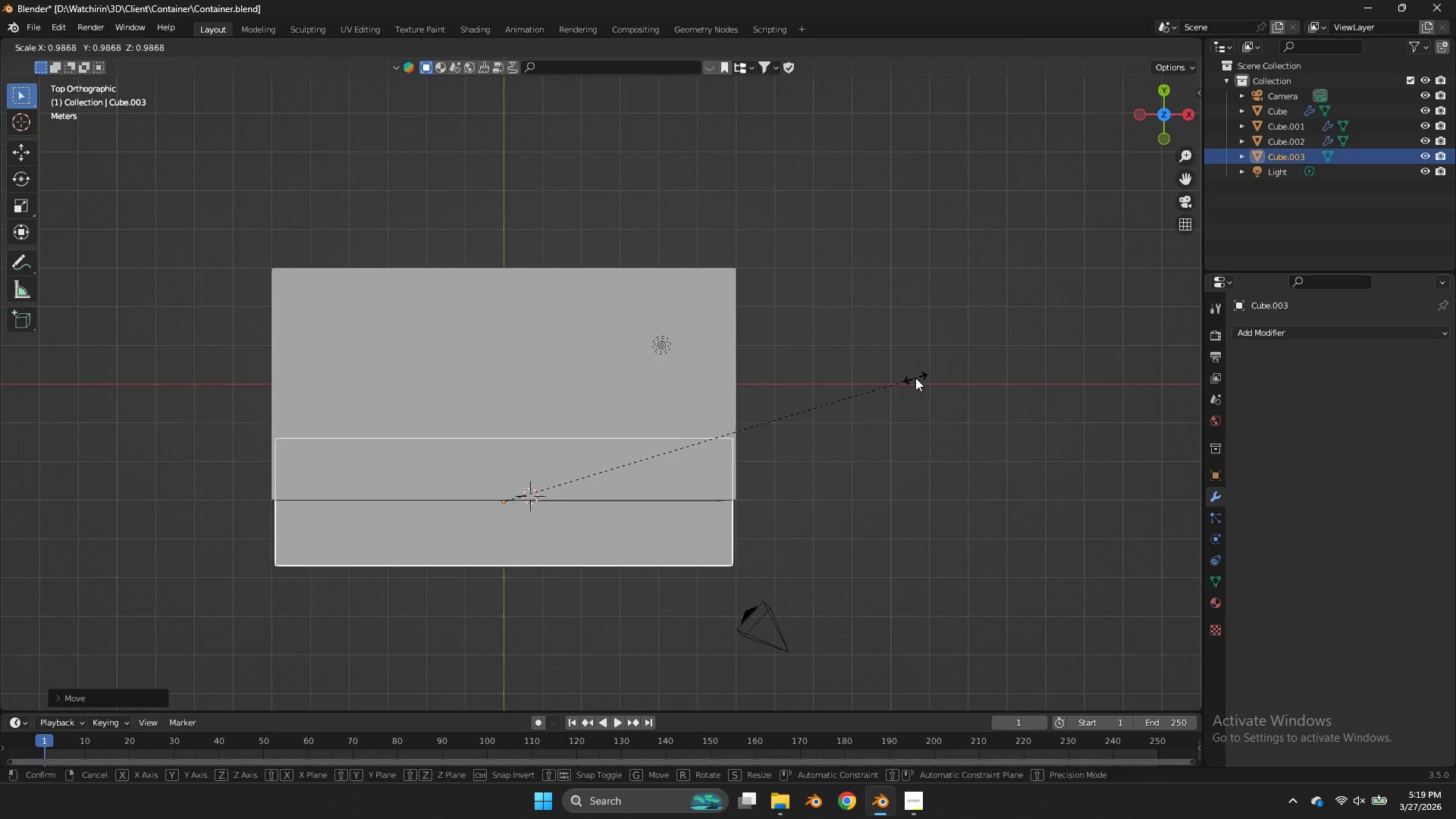 
left_click([915, 378])
 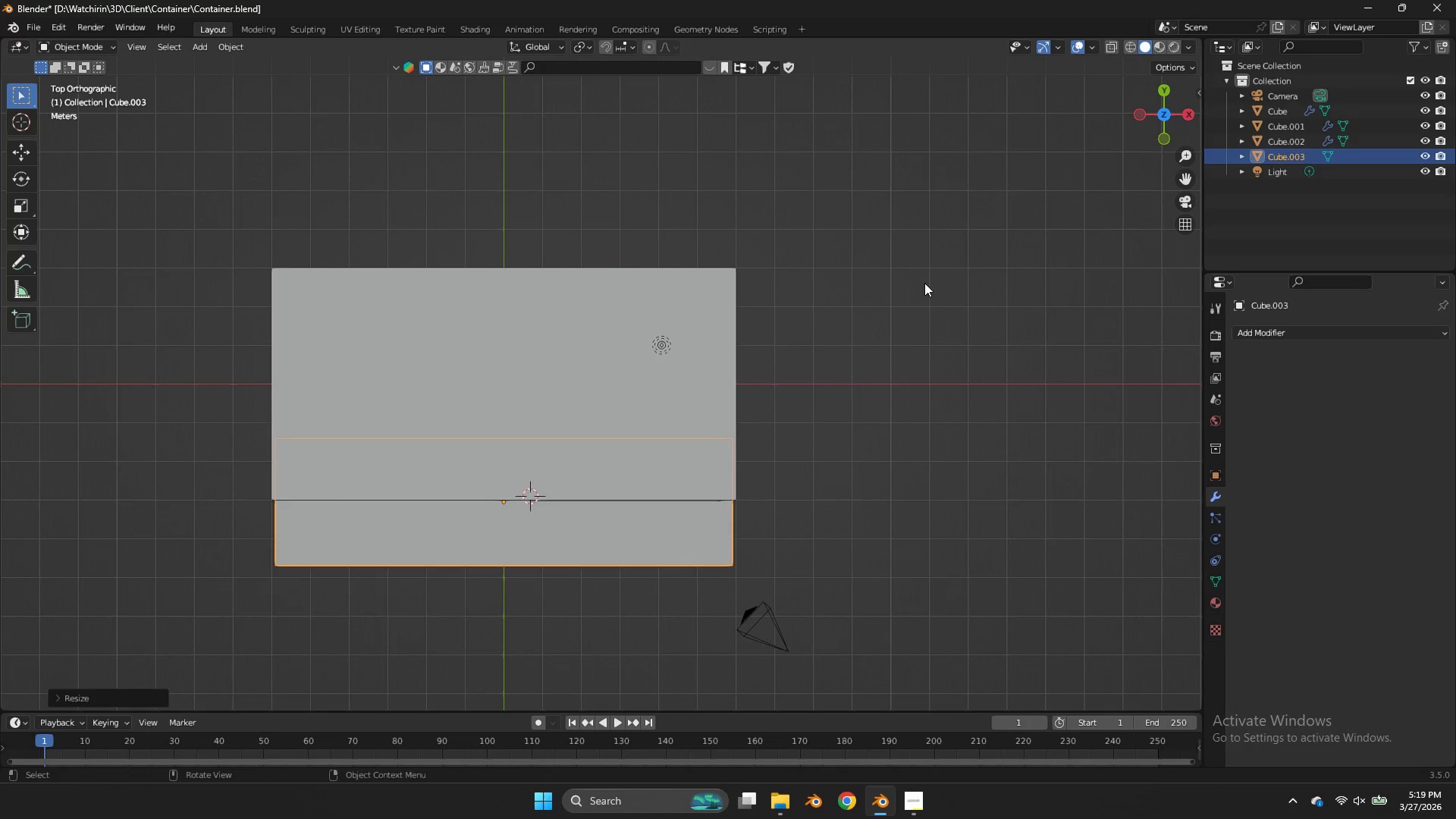 
key(S)
 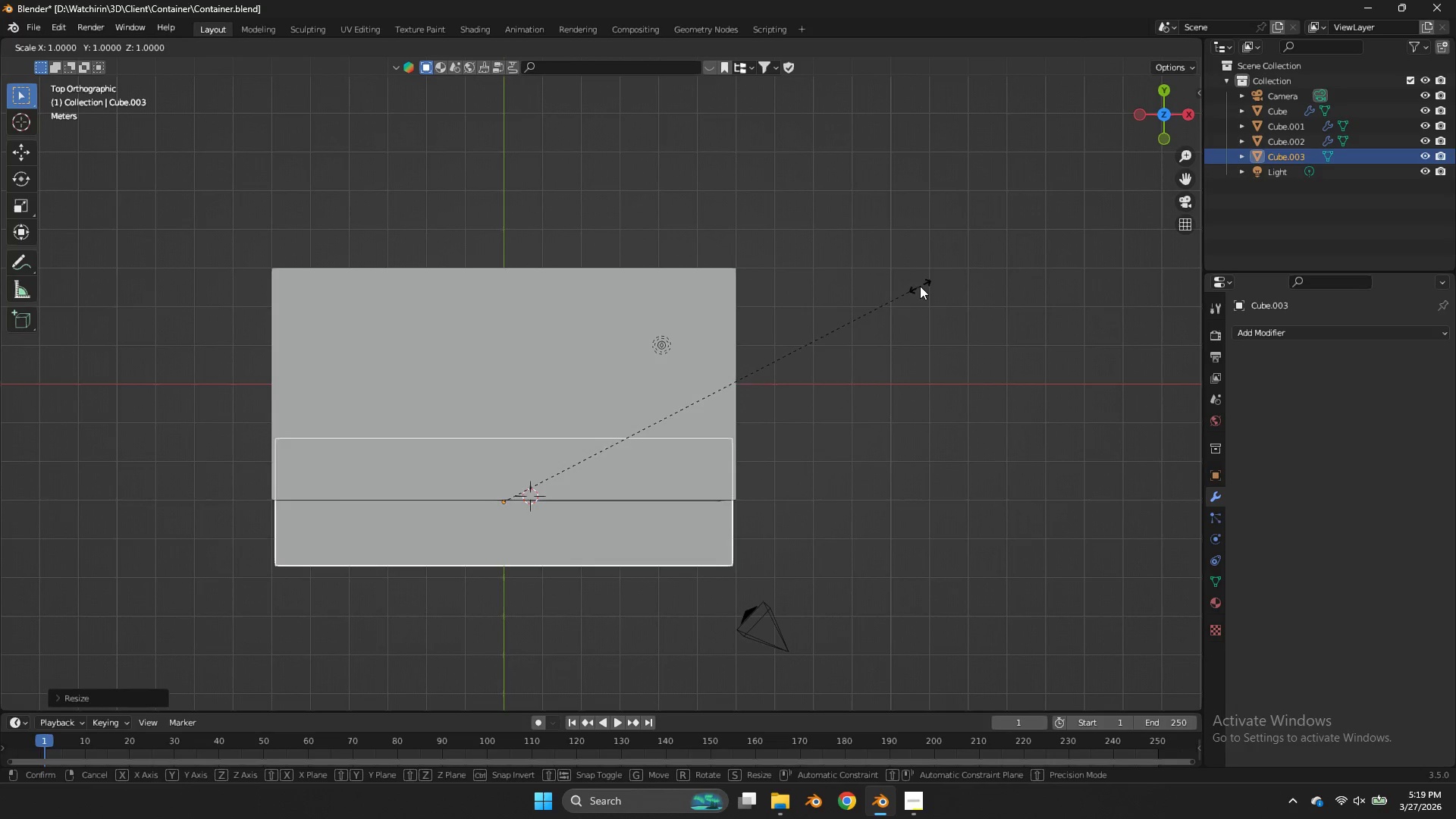 
hold_key(key=ShiftLeft, duration=1.26)
left_click([960, 275])
 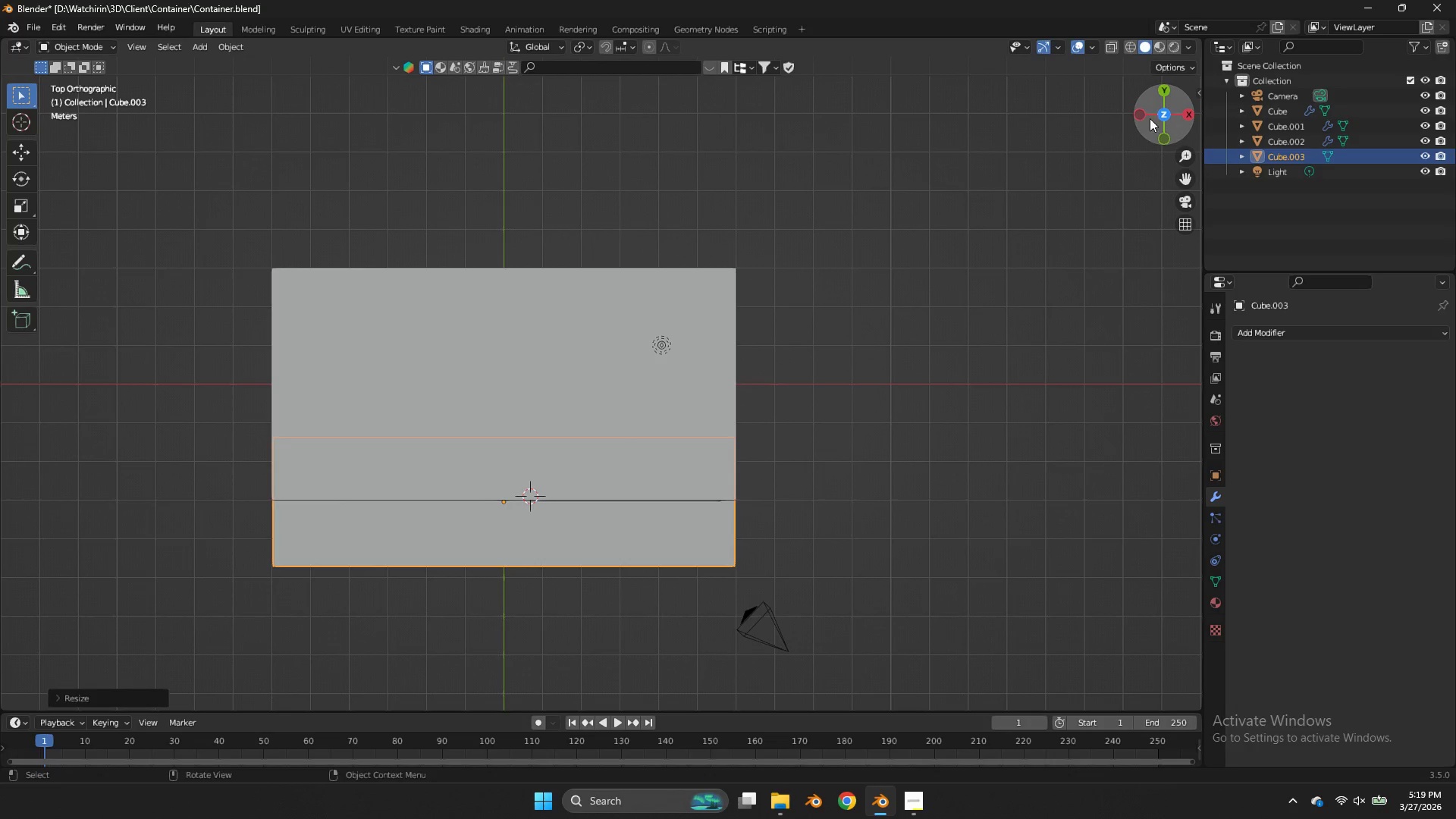 
left_click([1143, 120])
 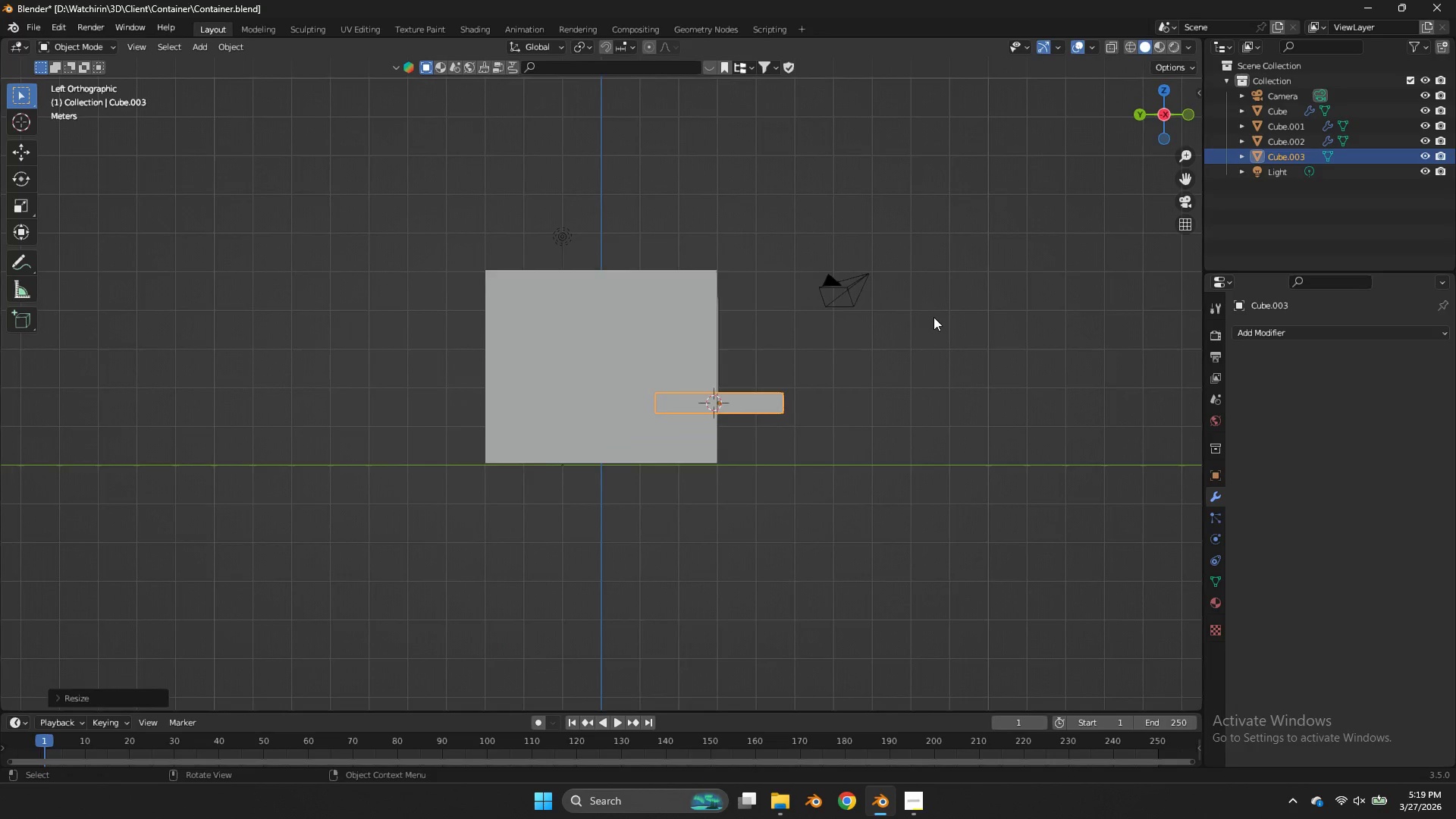 
key(G)
 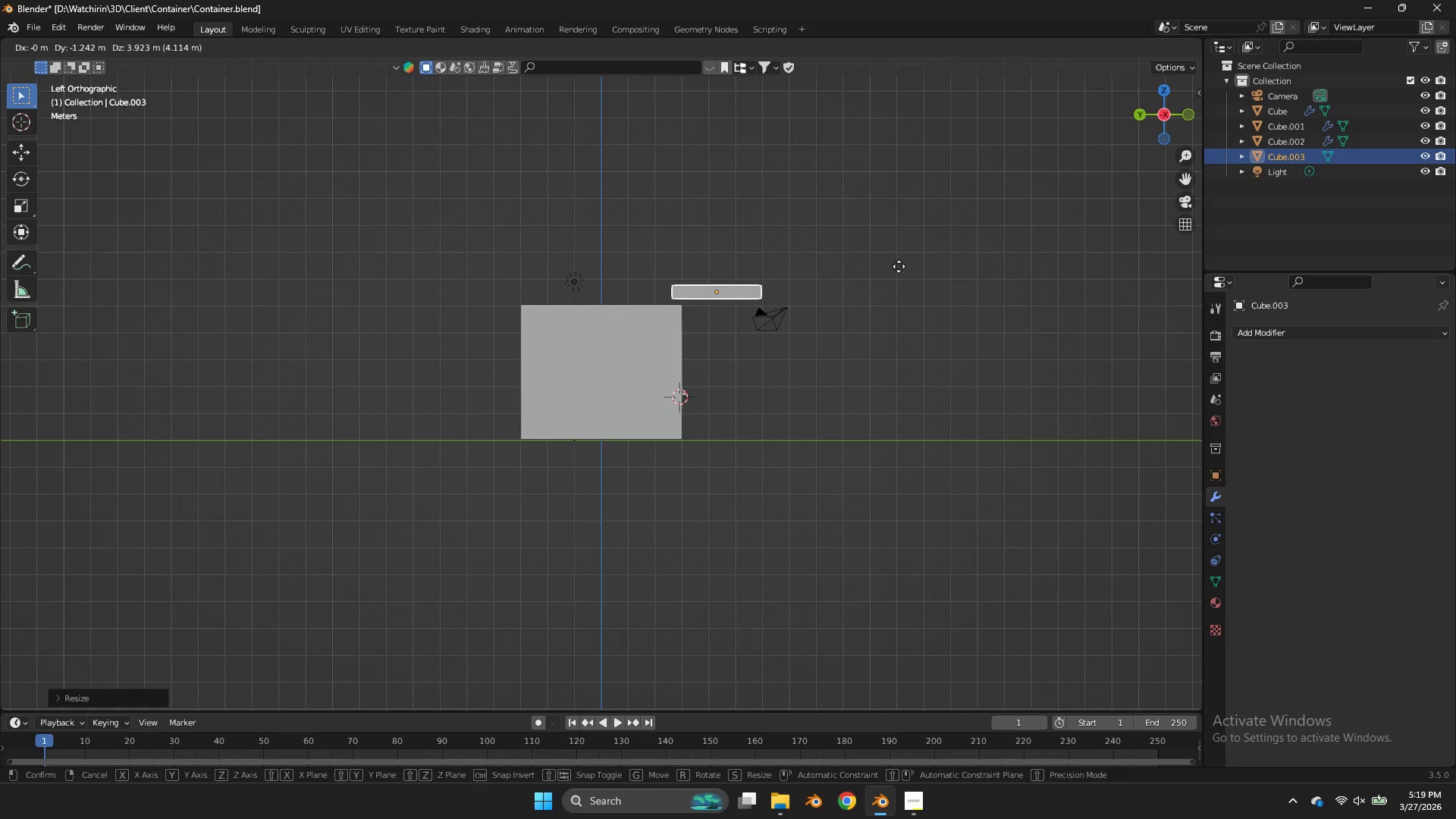 
scroll: coordinate [926, 324], scroll_direction: down, amount: 2.0
 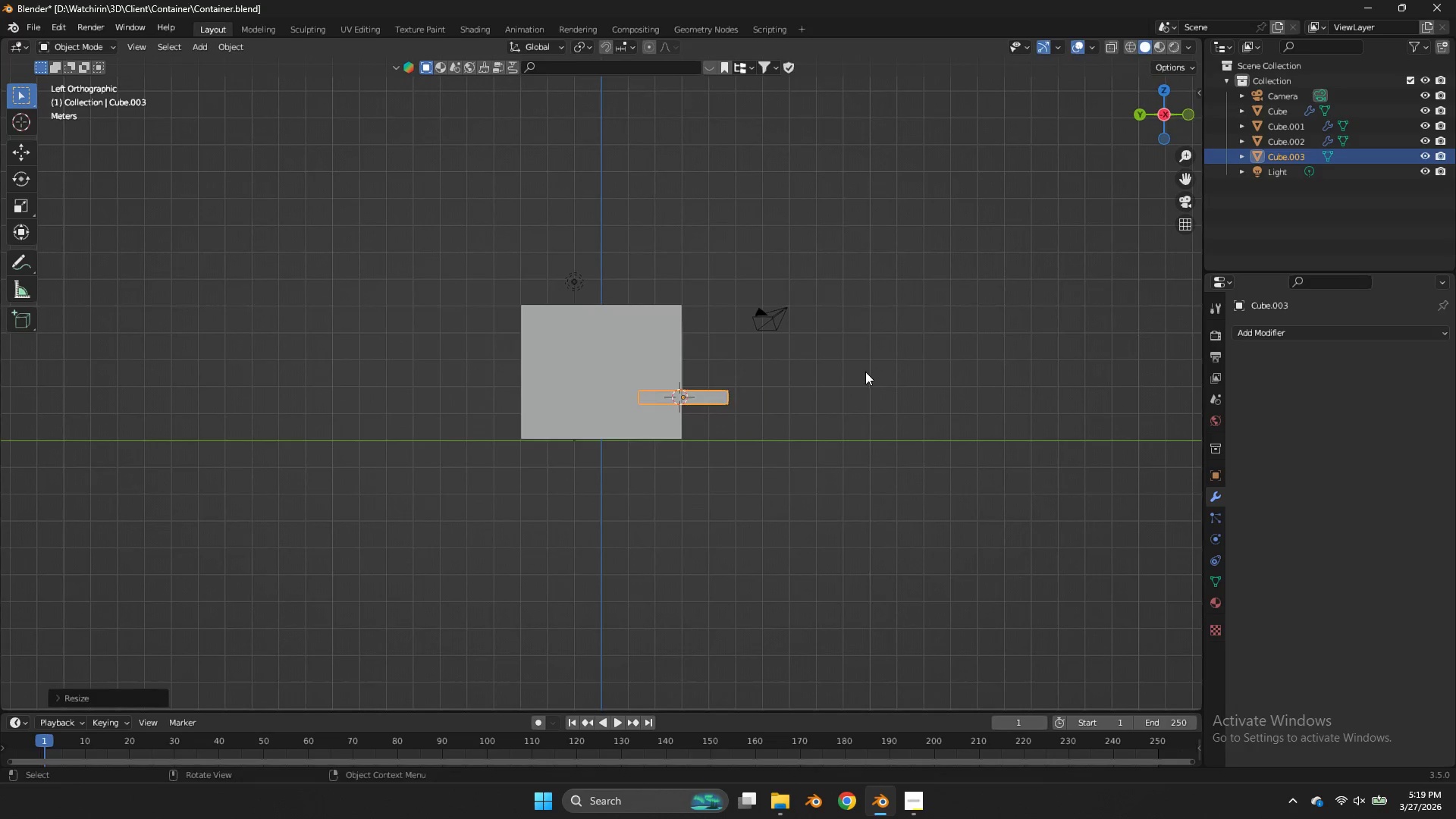 
wait(5.05)
 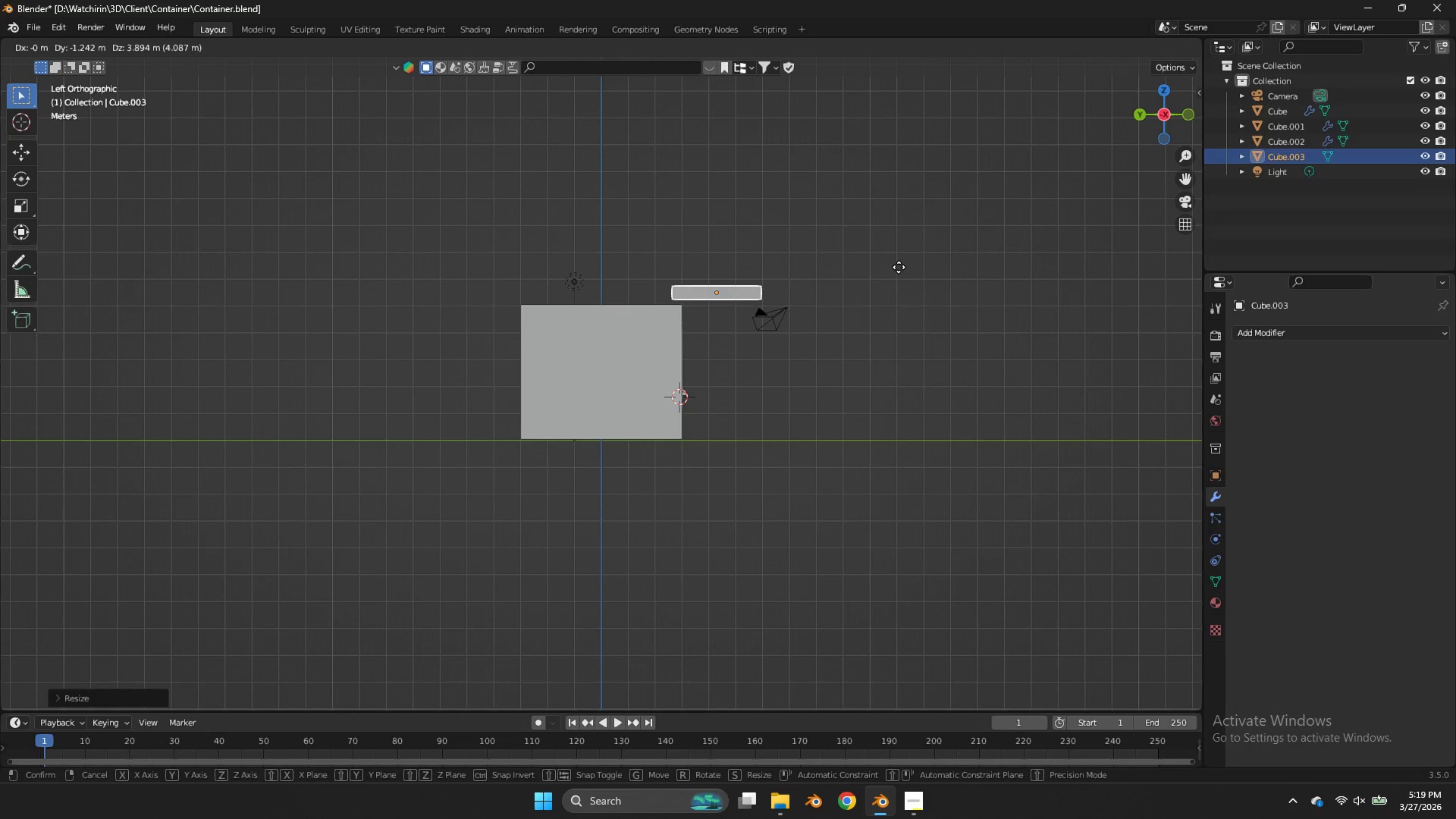 
left_click([905, 267])
 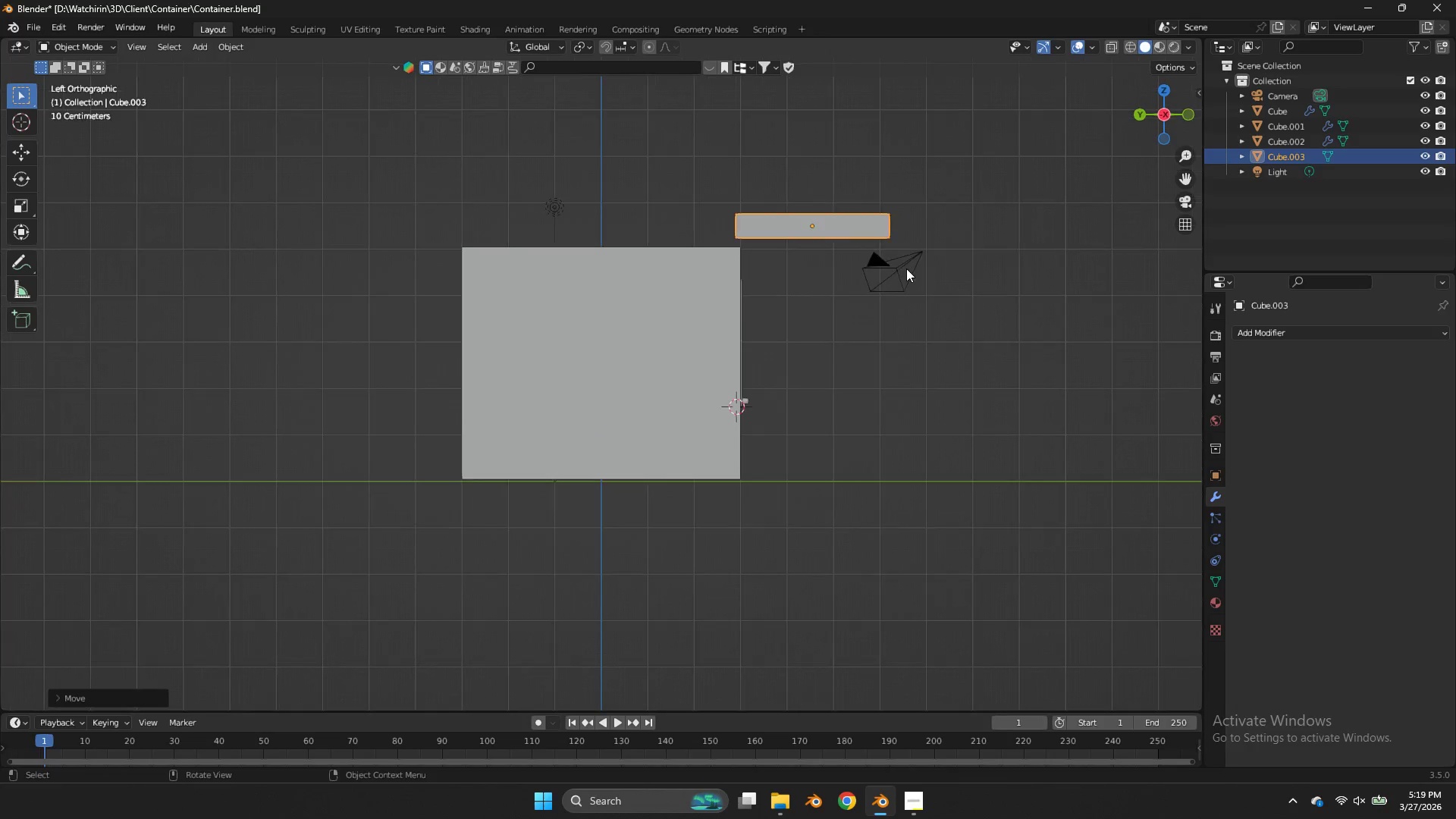 
scroll: coordinate [906, 268], scroll_direction: up, amount: 3.0
 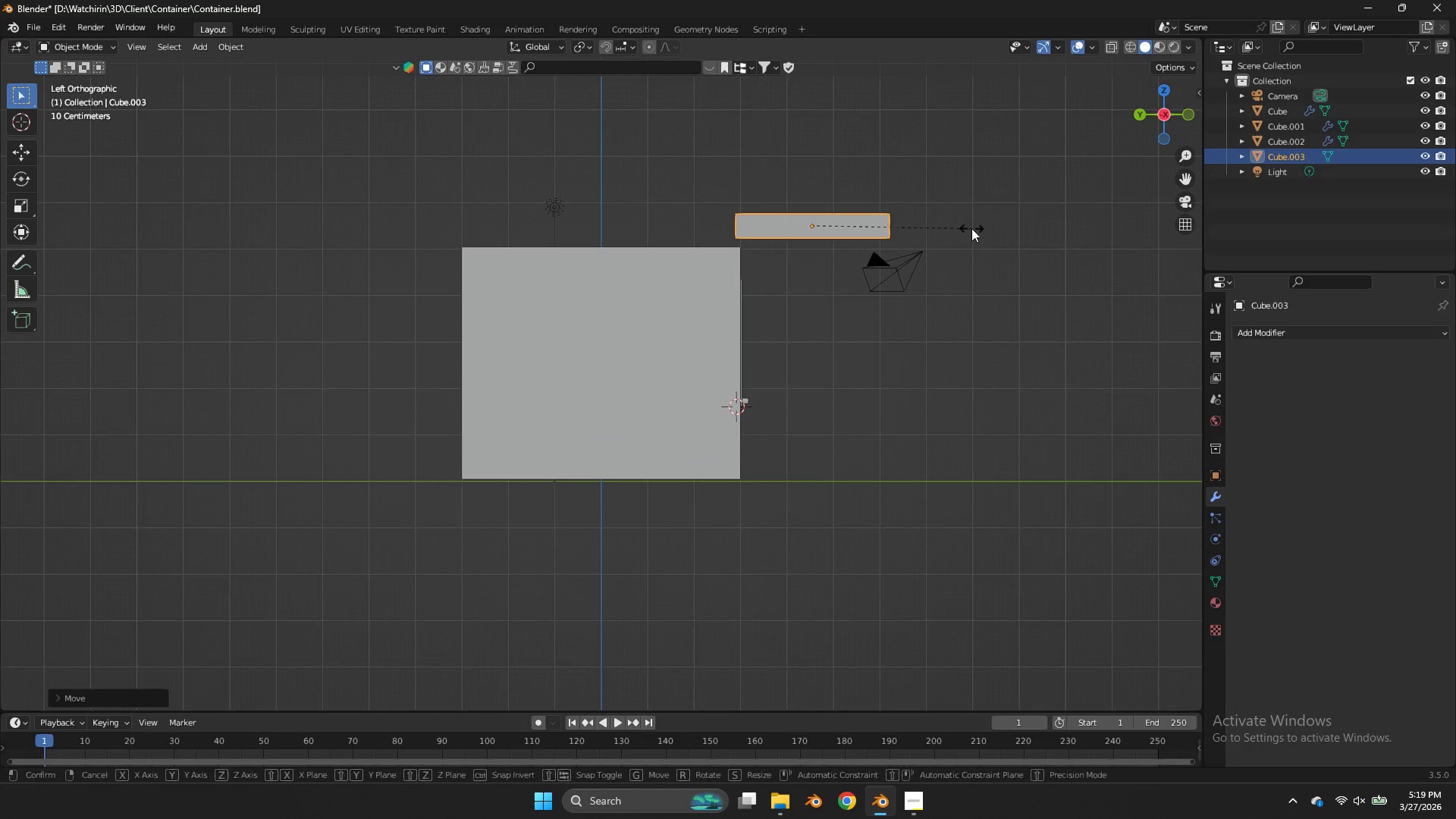 
type(sz)
 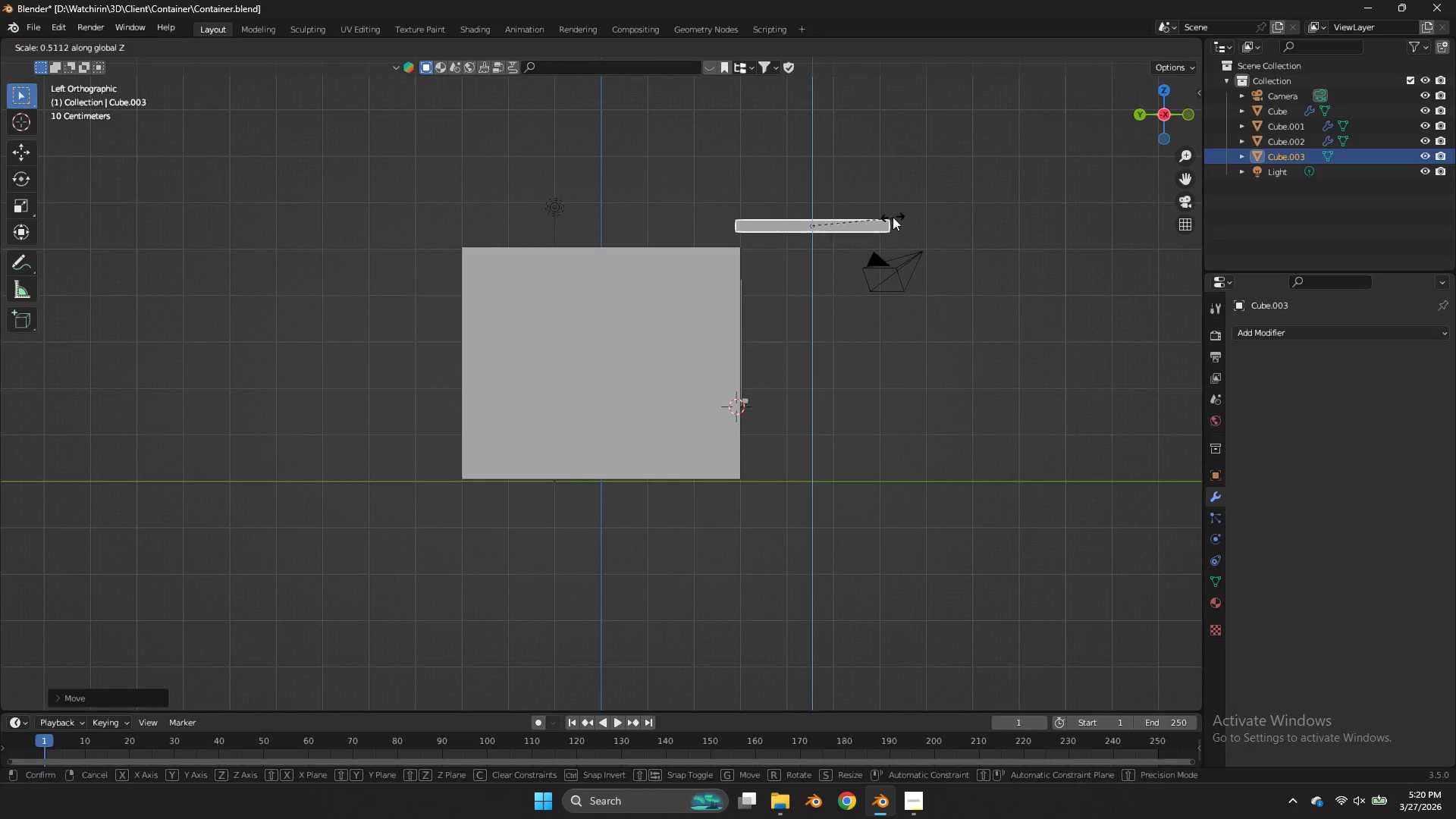 
left_click([893, 217])
 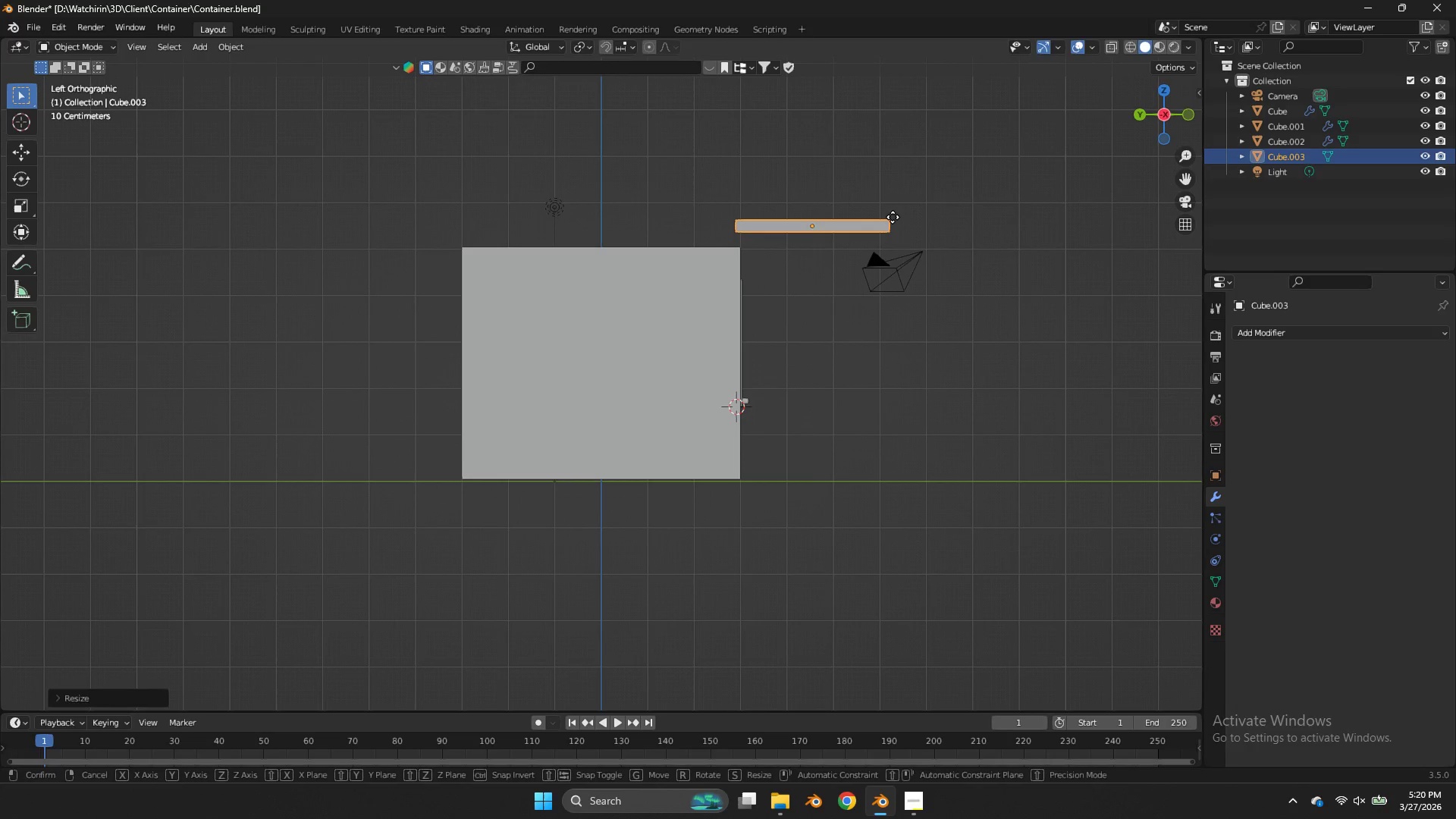 
type(gz)
 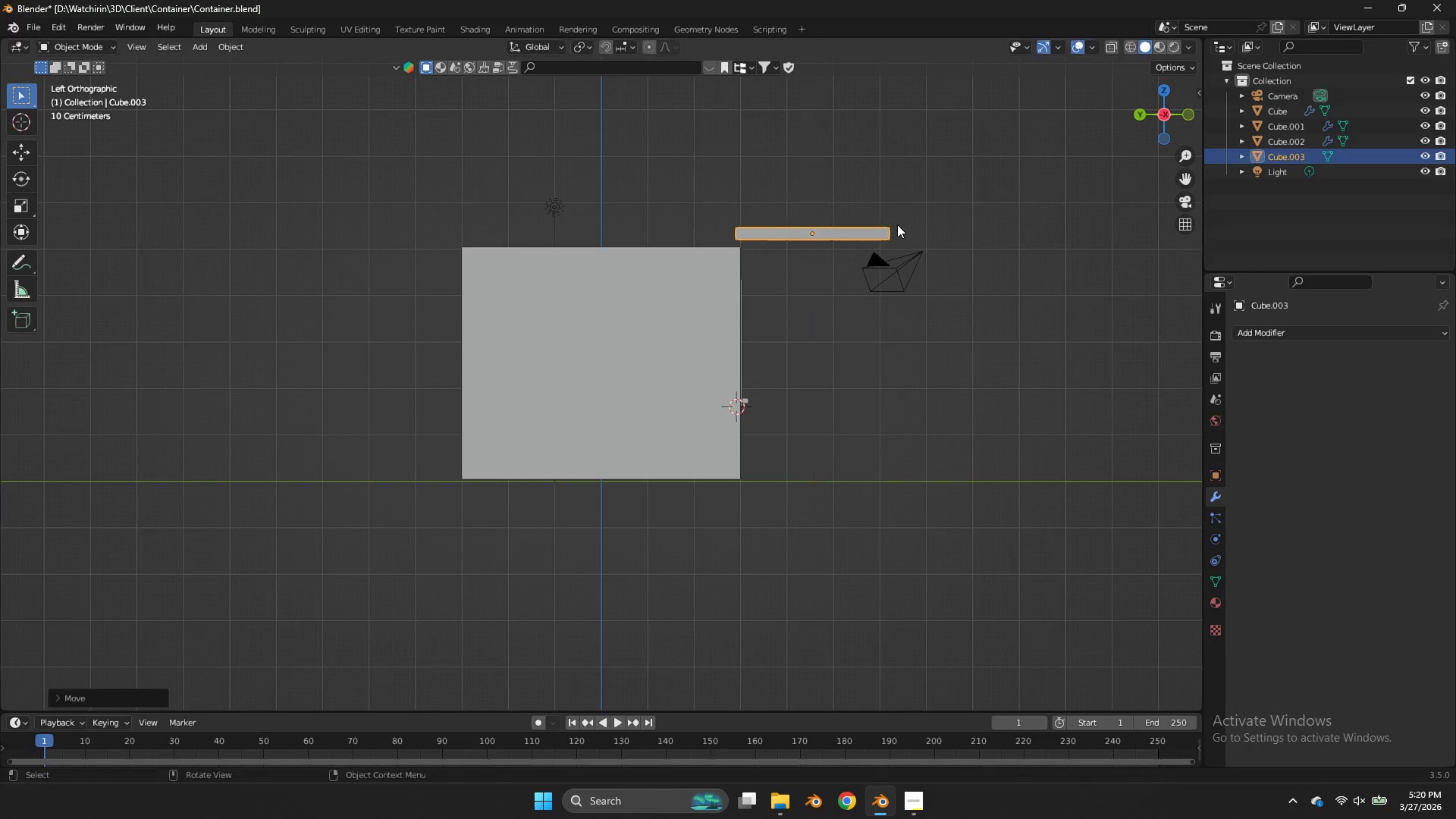 
left_click([897, 224])
 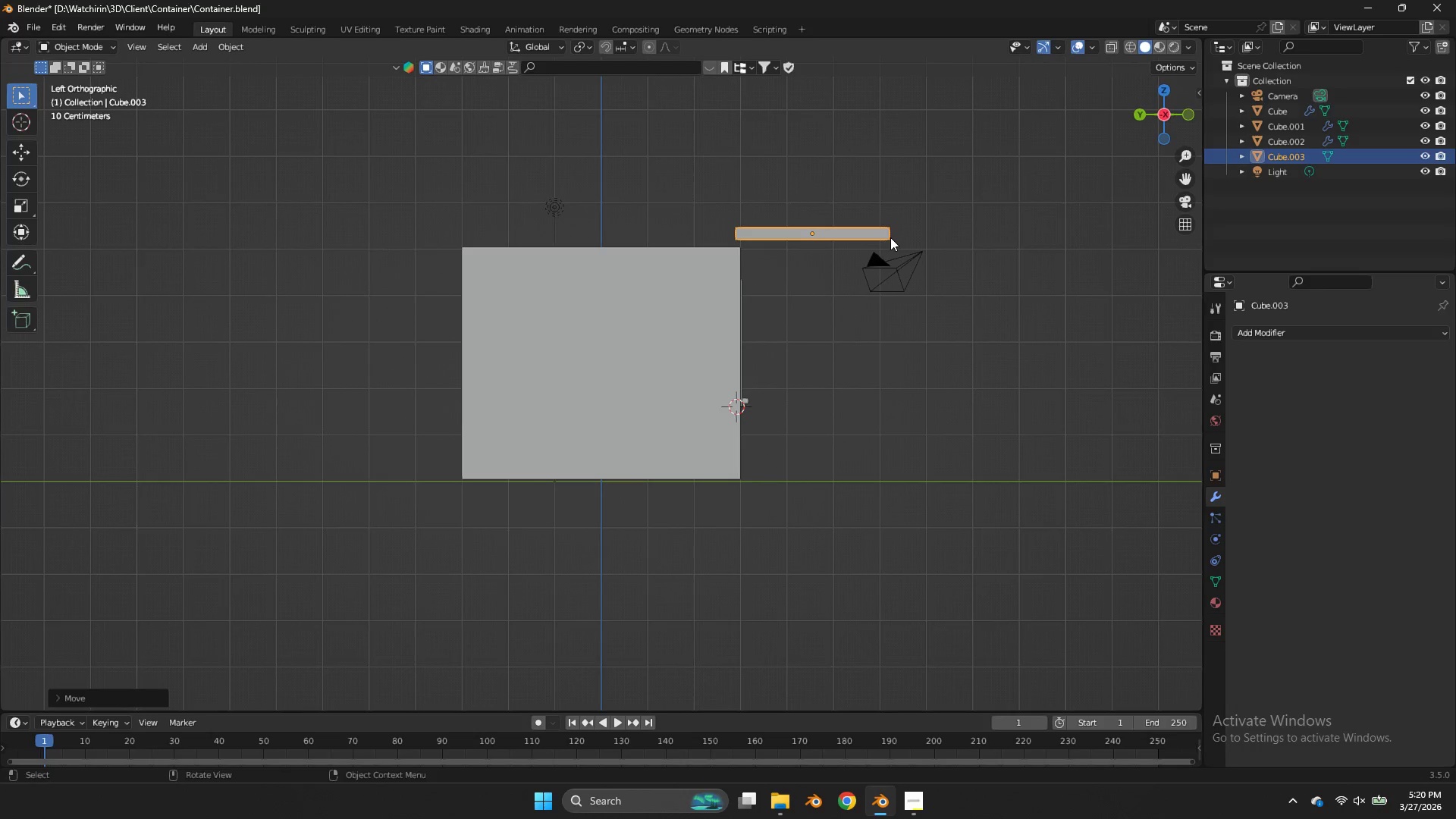 
wait(6.39)
 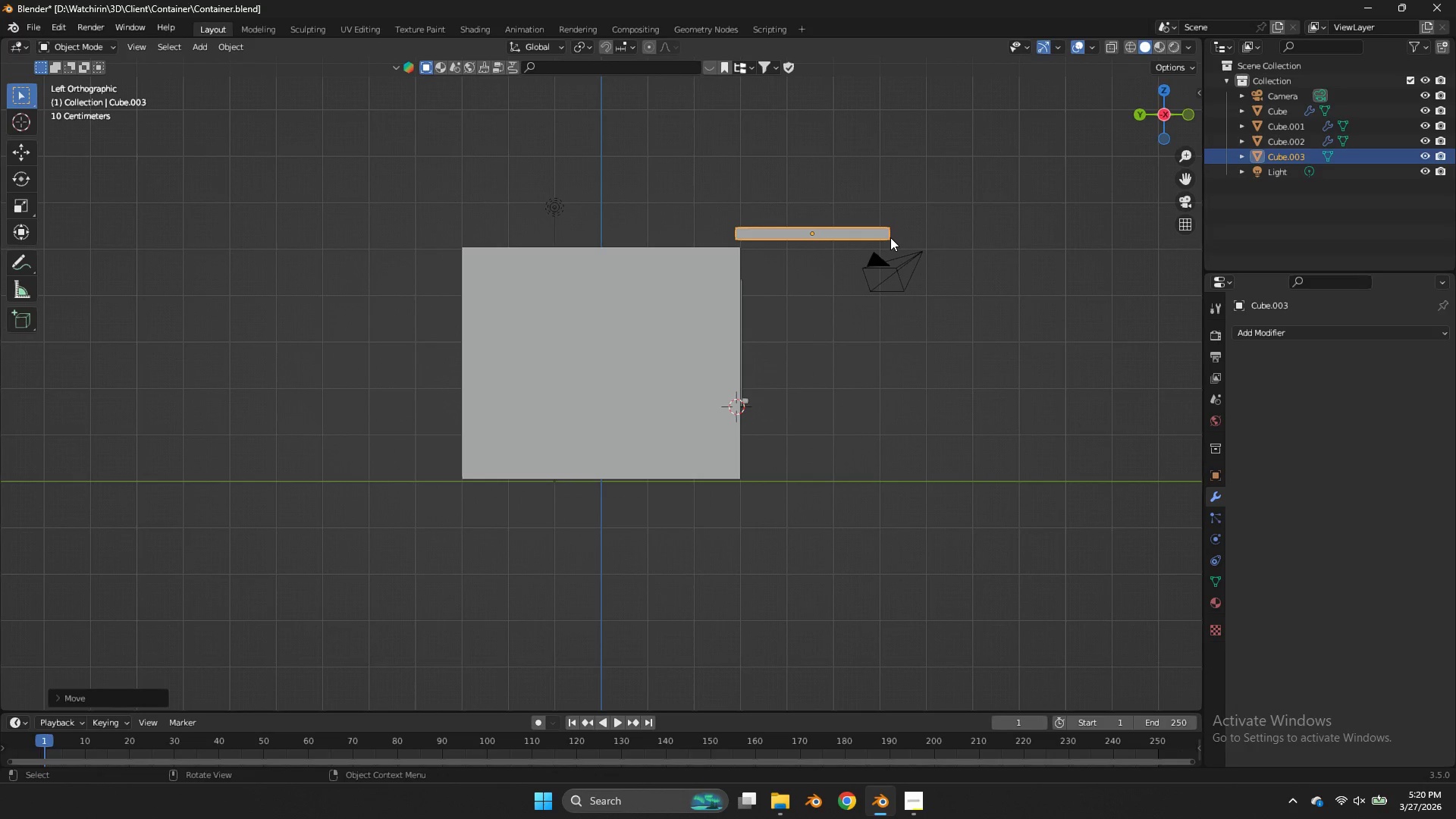 
left_click([1184, 113])
 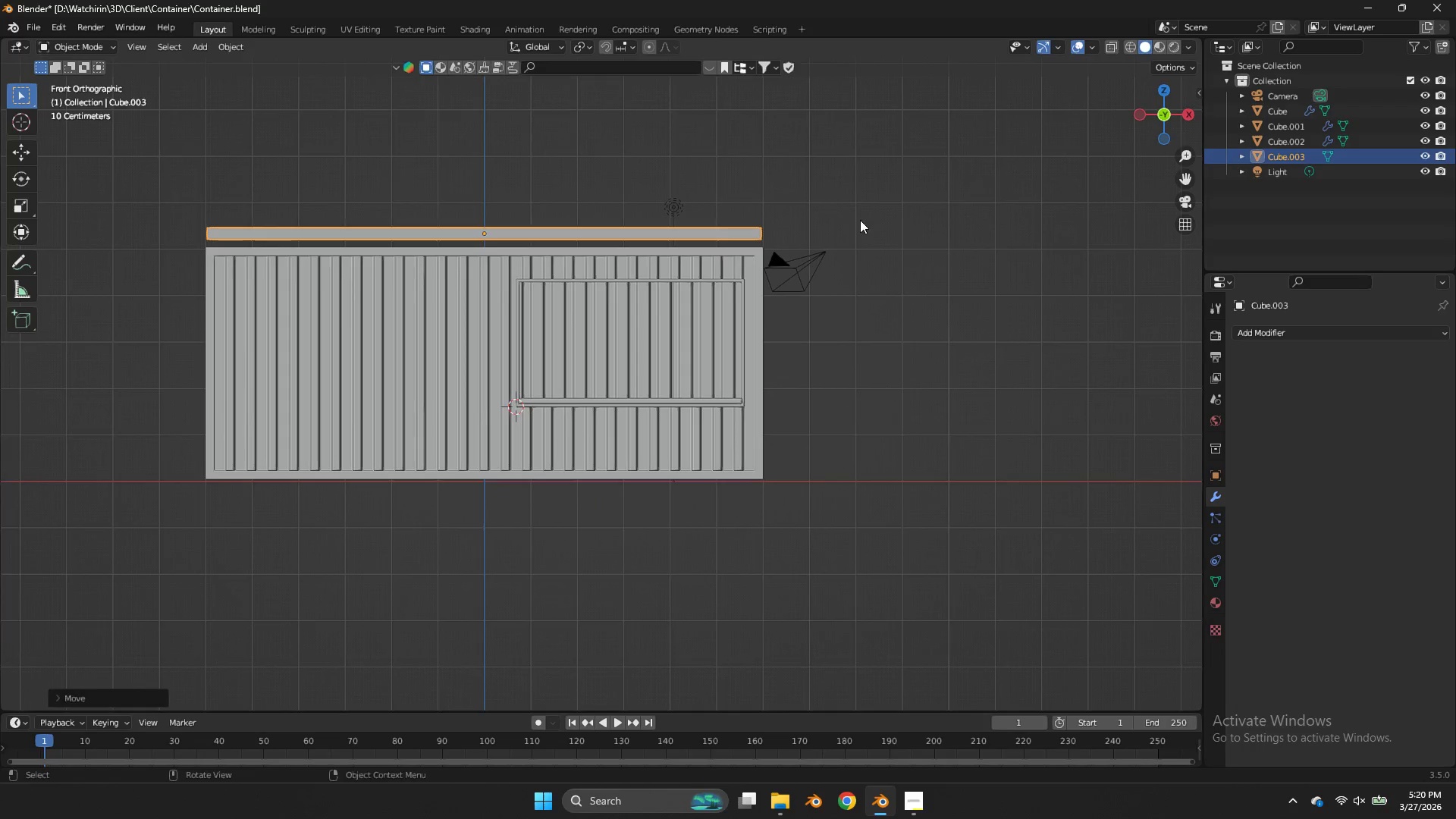 
key(Tab)
 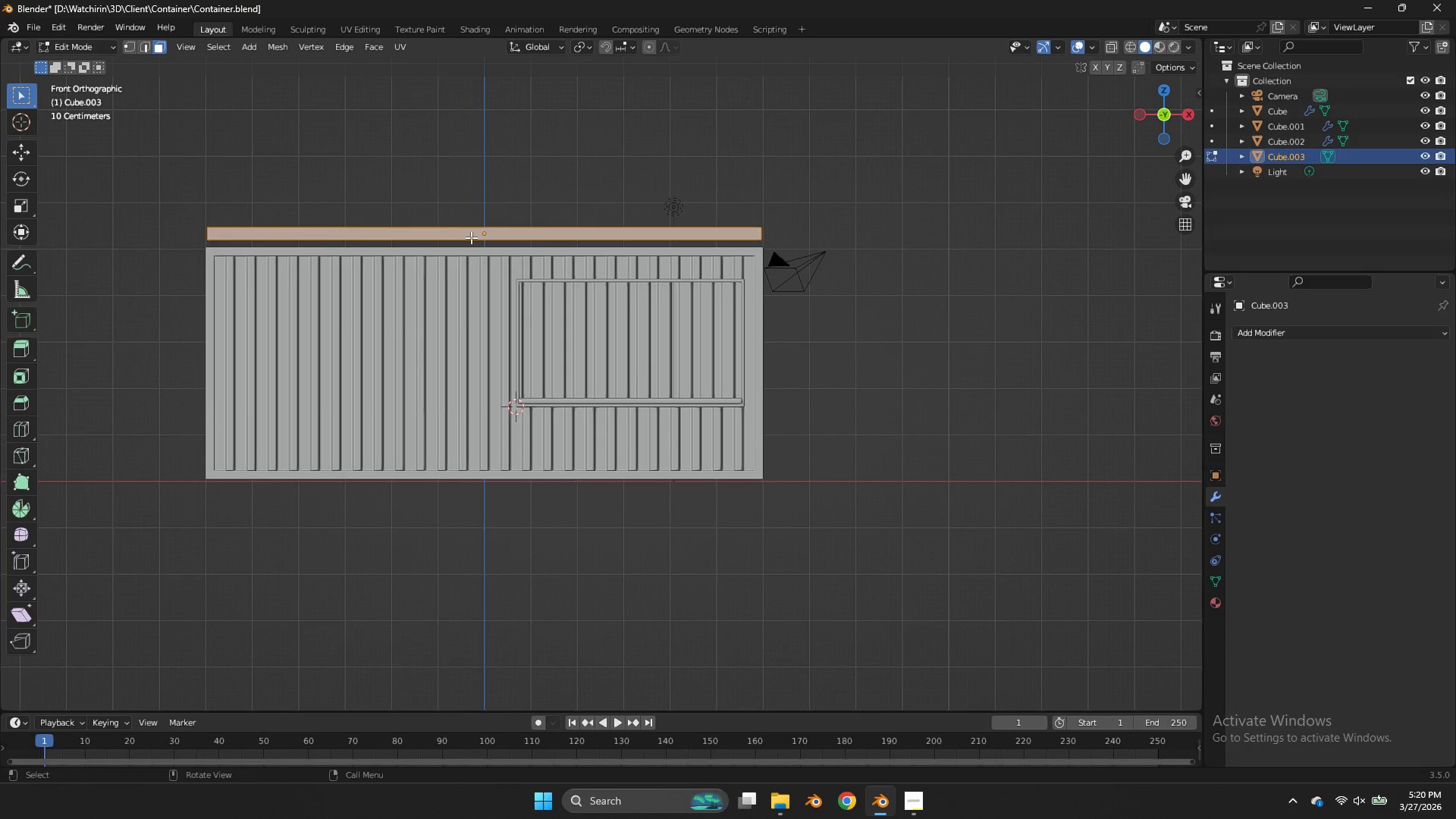 
key(Z)
 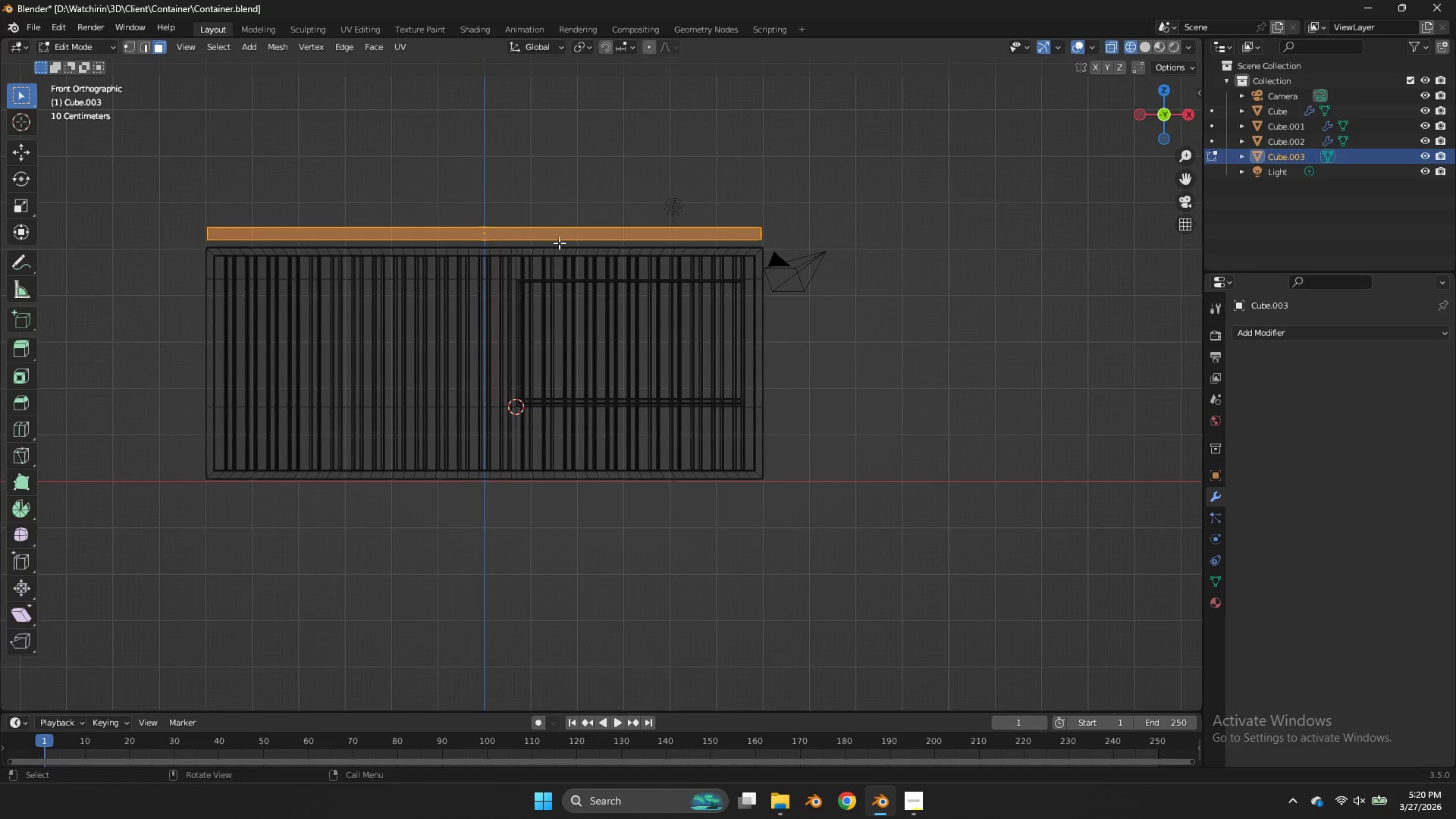 
key(Control+R)
 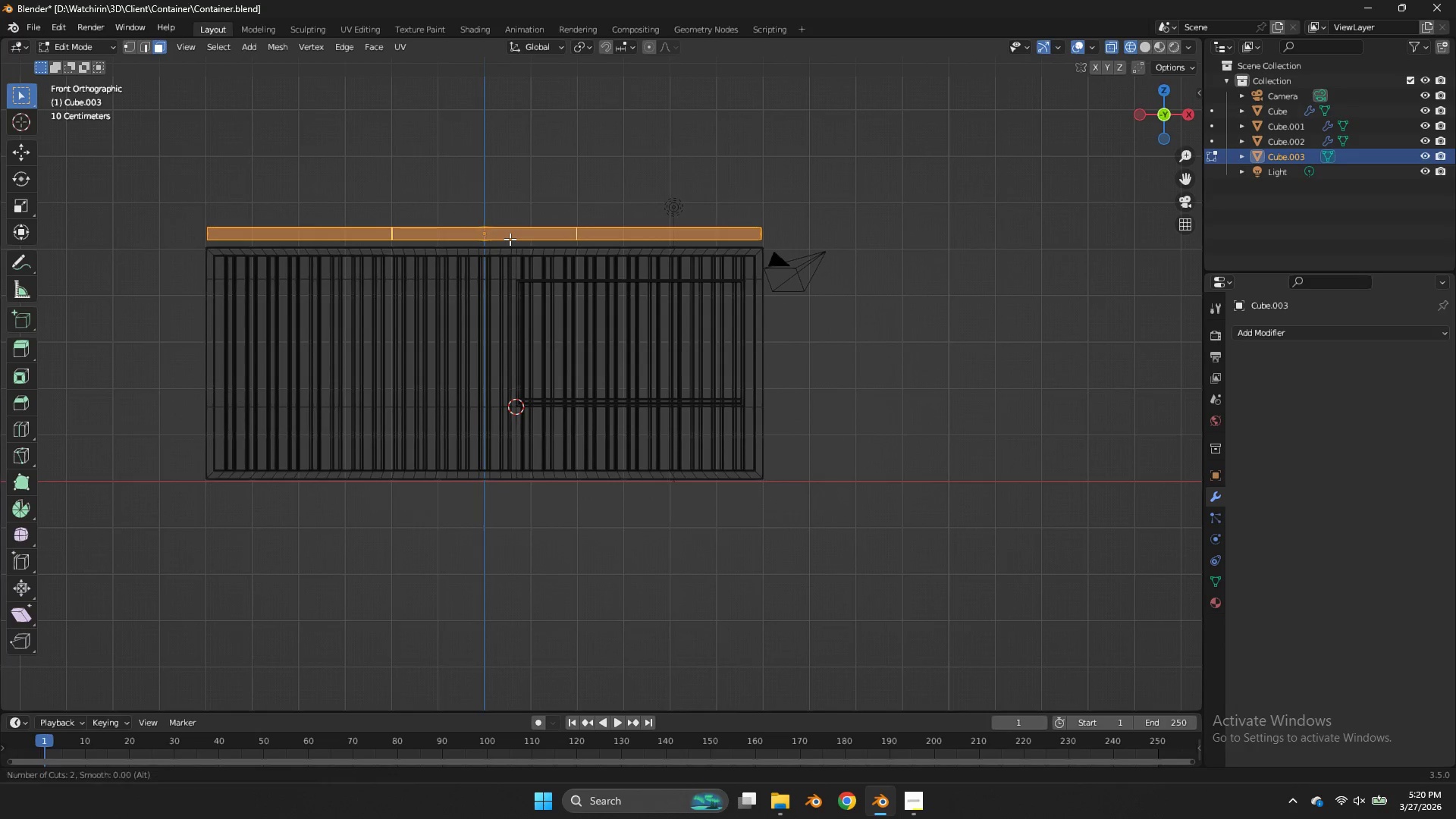 
scroll: coordinate [510, 239], scroll_direction: up, amount: 1.0
 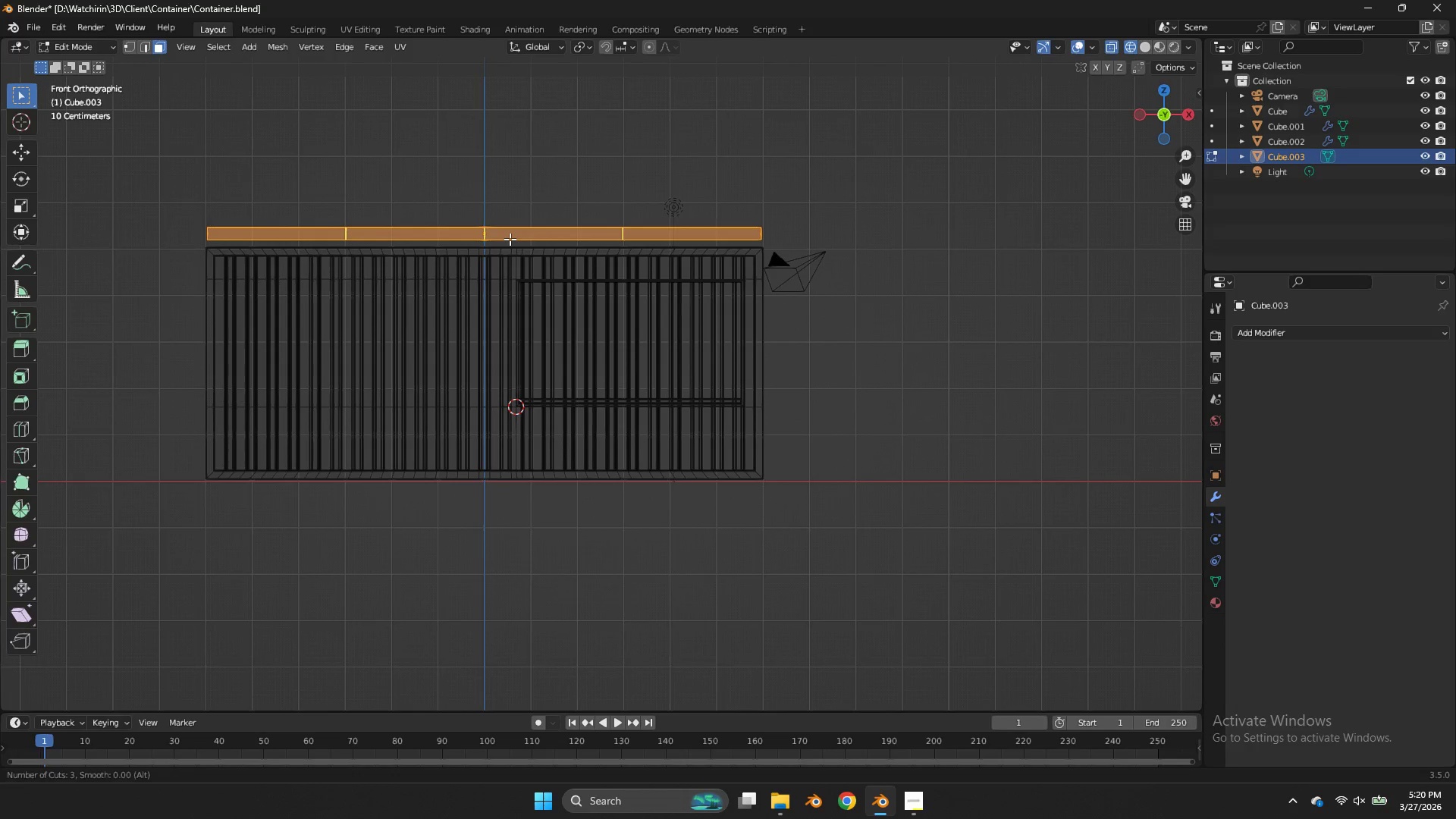 
wait(5.17)
 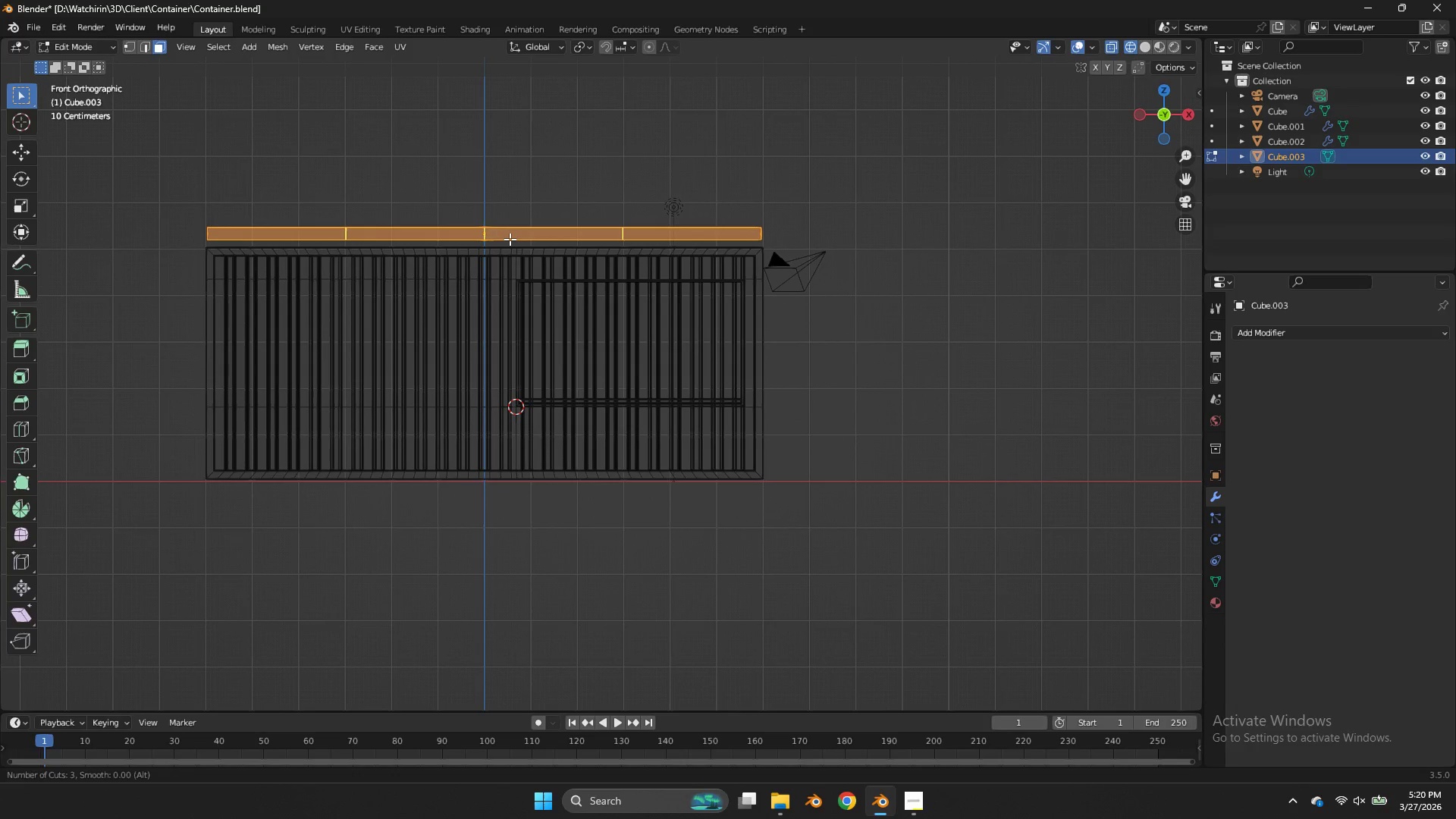 
left_click([510, 239])
 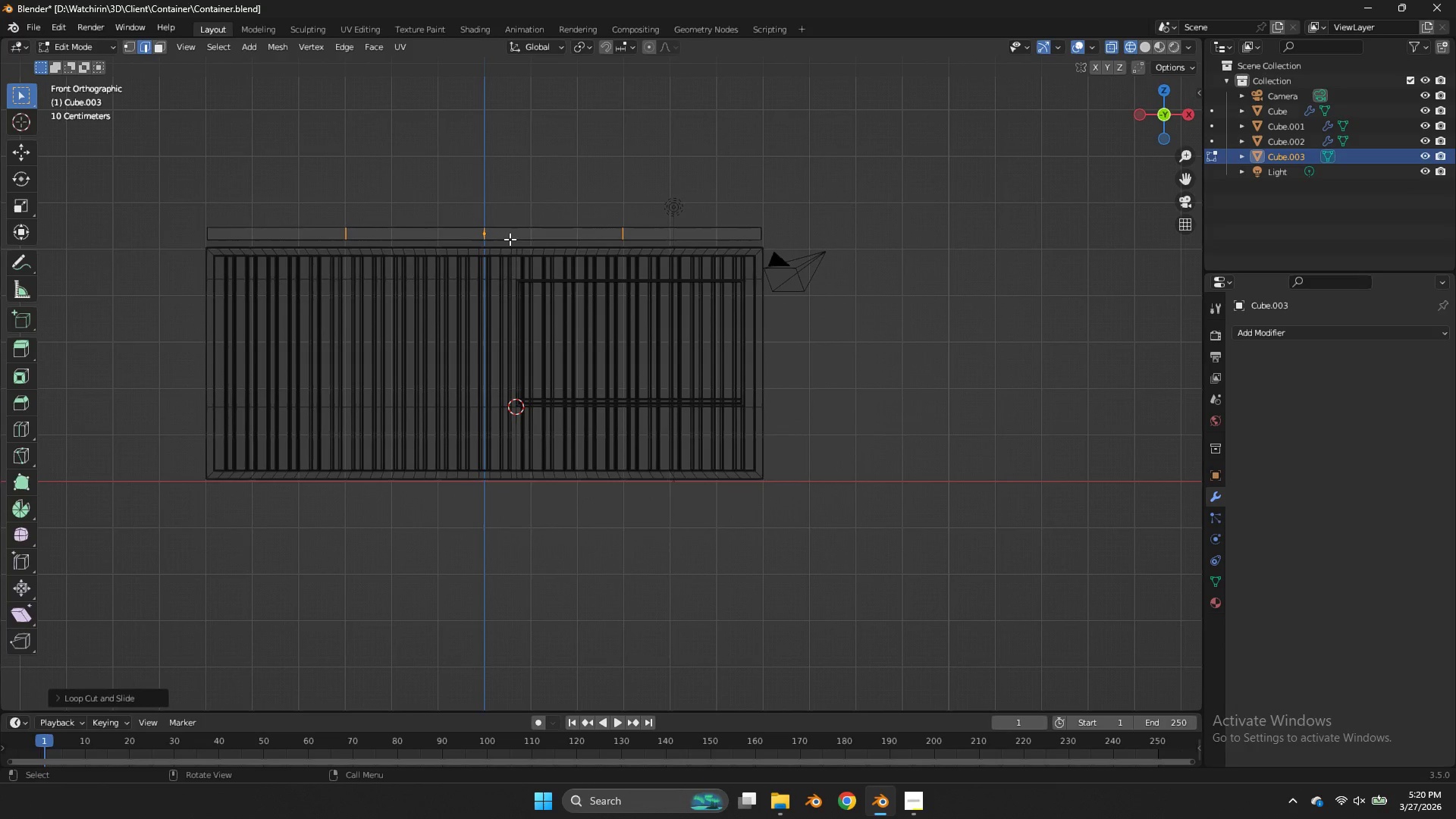 
right_click([510, 239])
 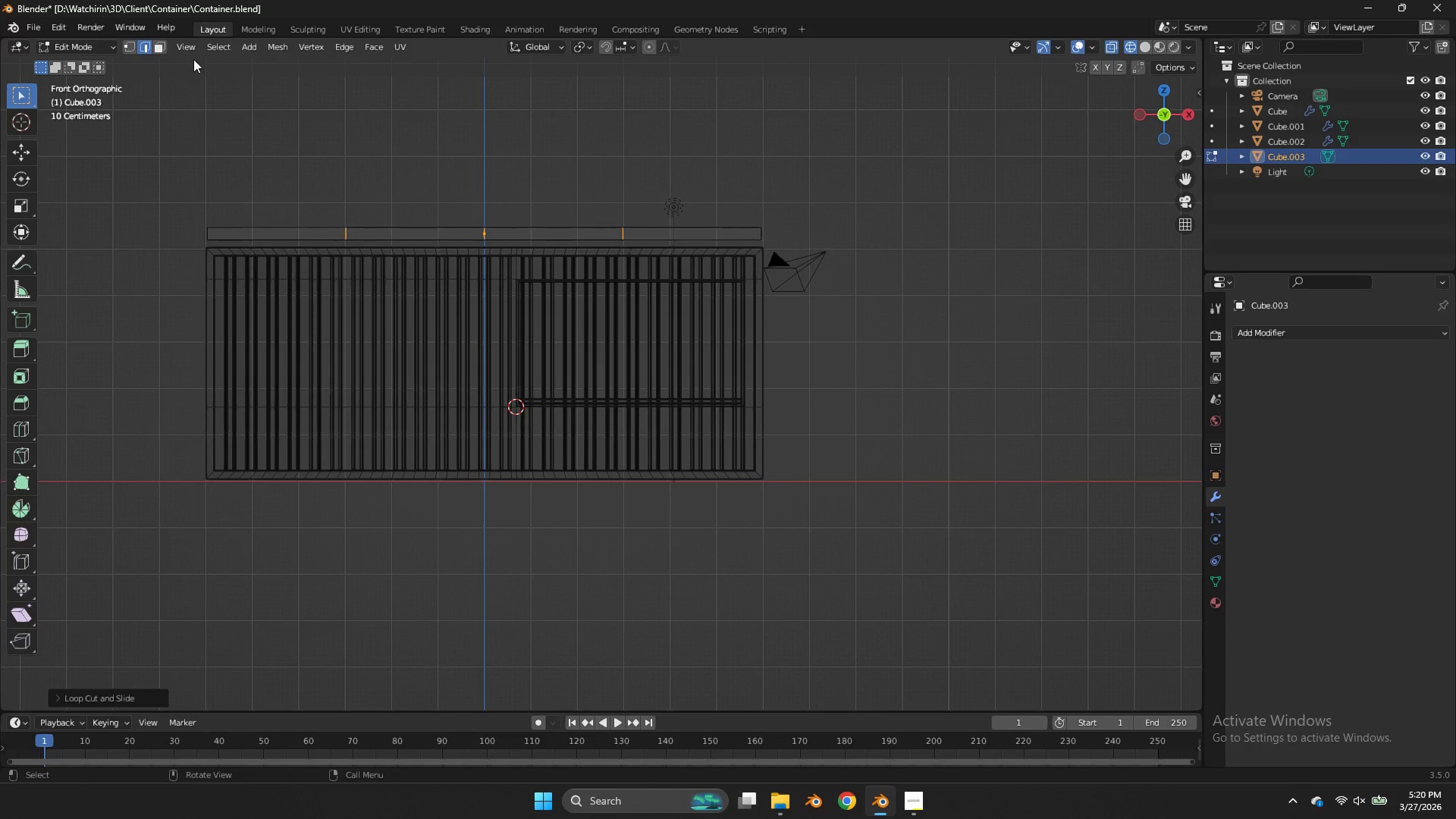 
key(Shift+ShiftLeft)
 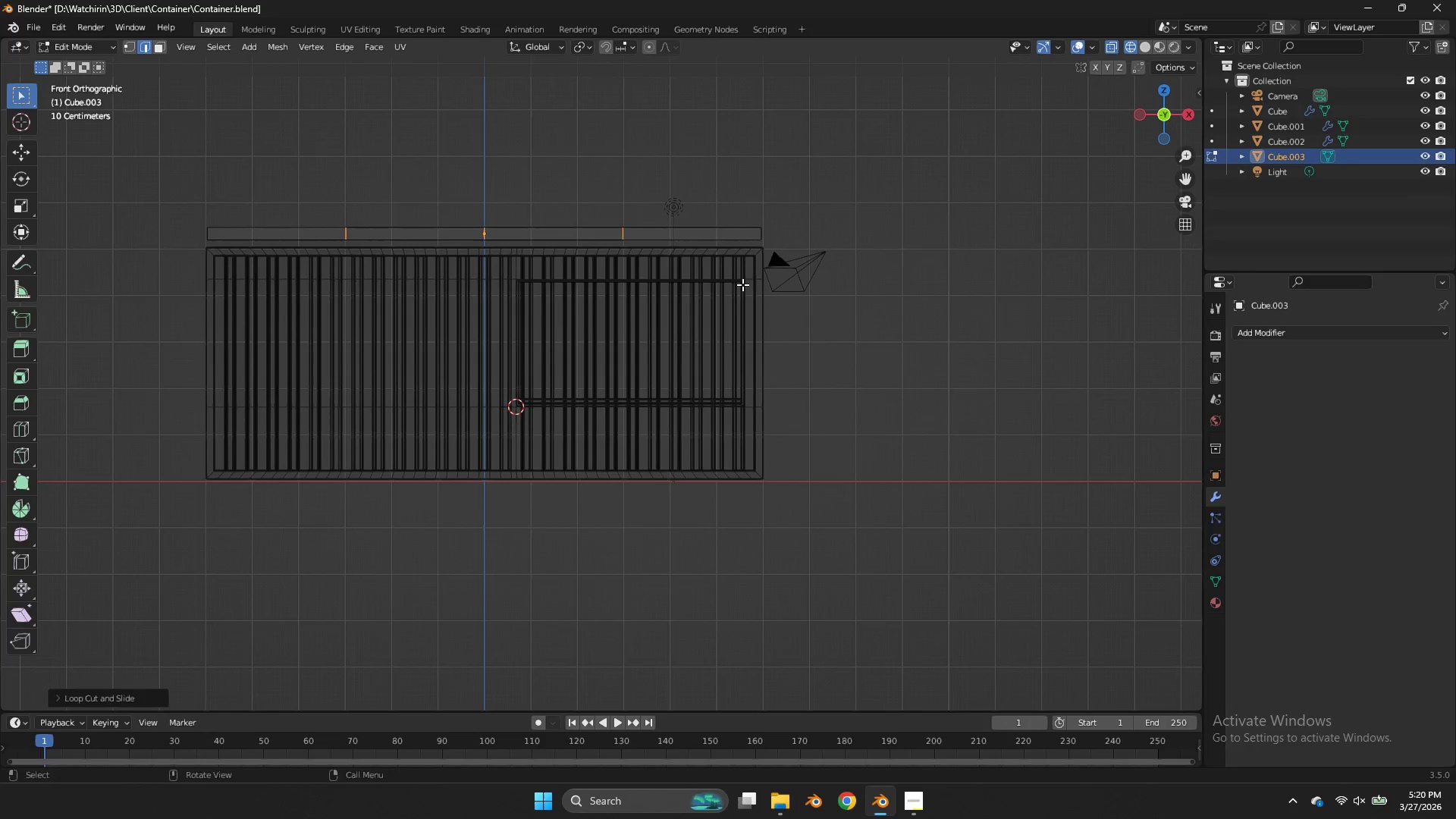 
key(Control+B)
 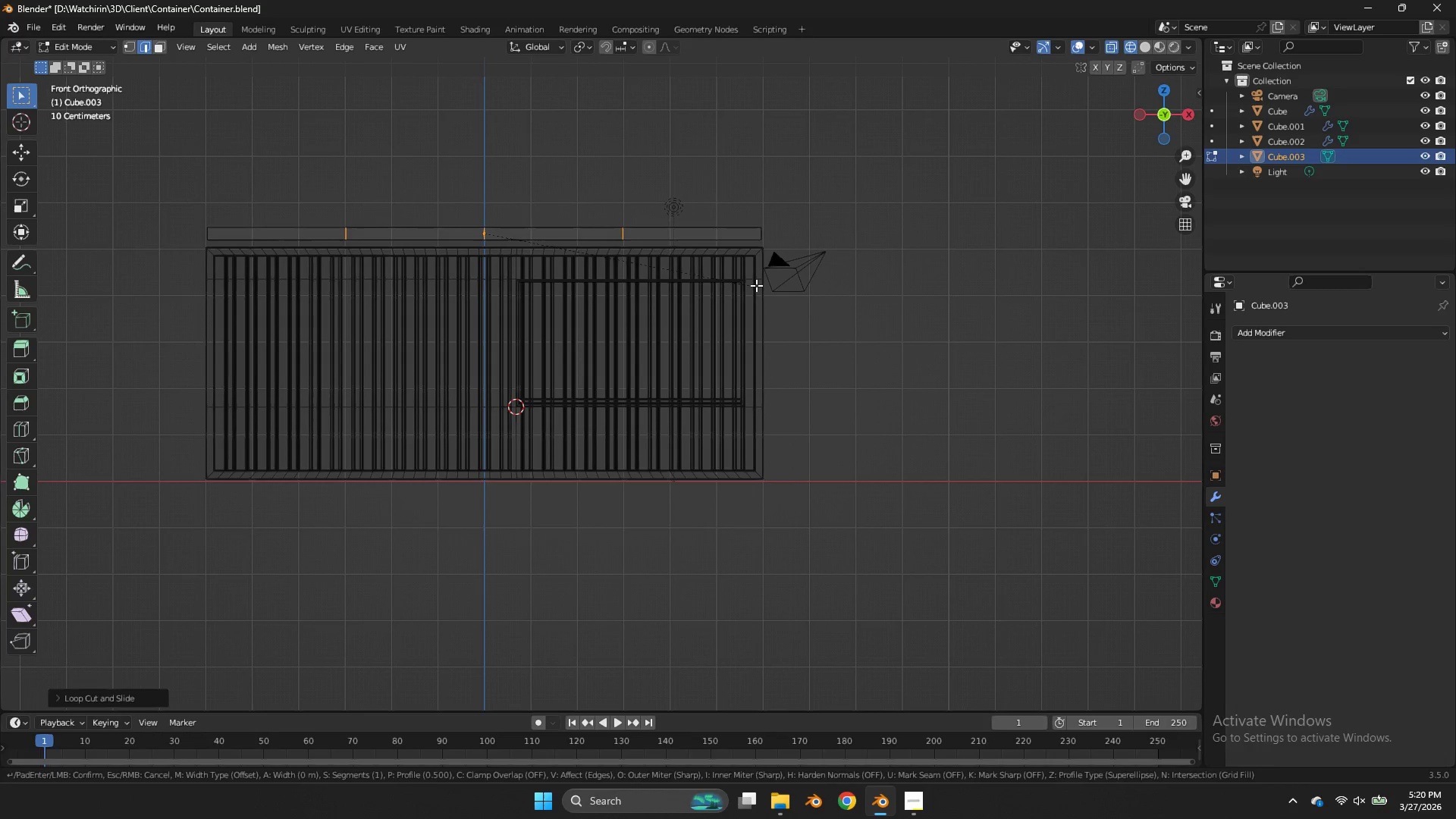 
hold_key(key=ShiftLeft, duration=3.58)
left_click([813, 256])
 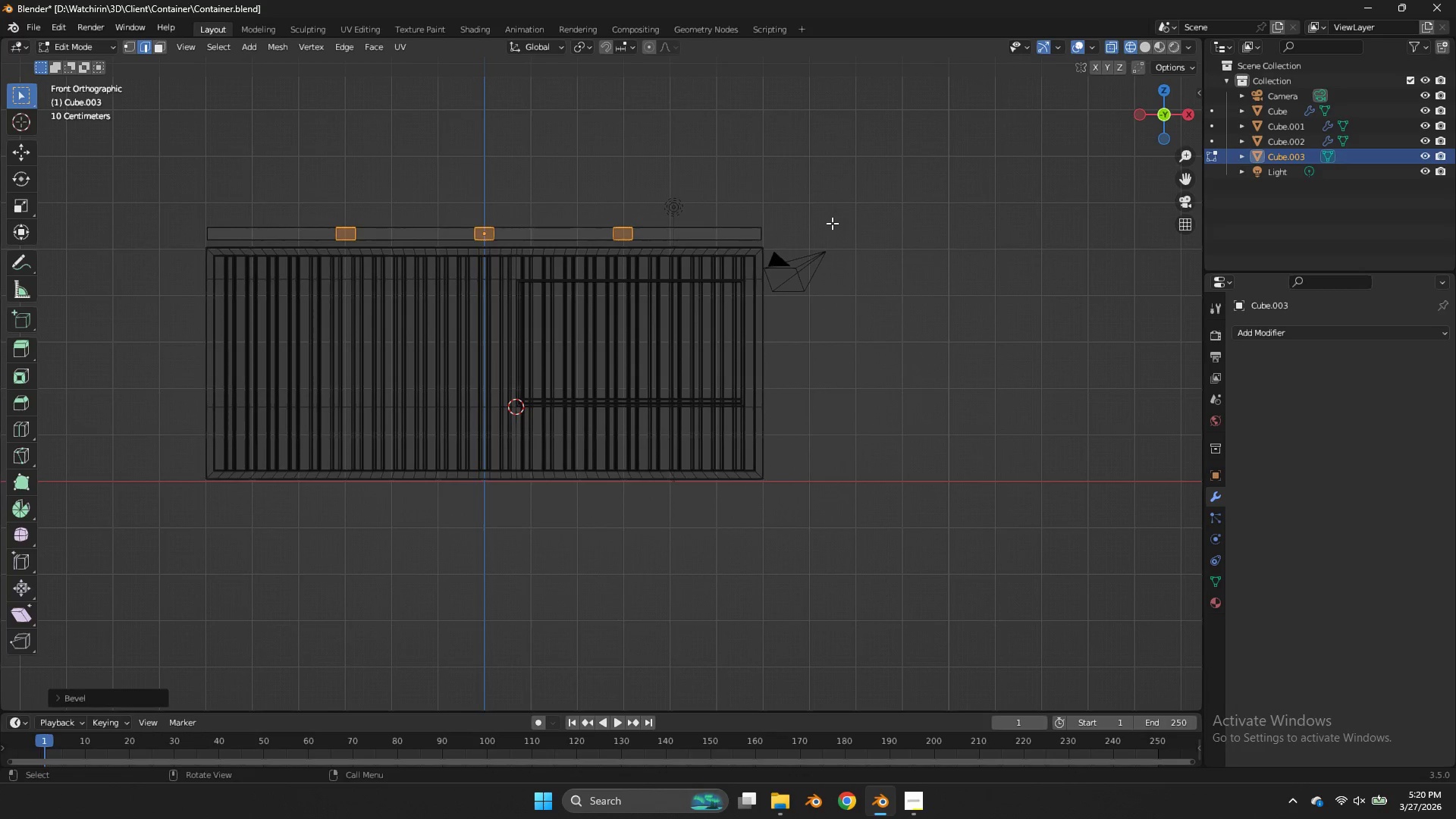 
type(asz)
 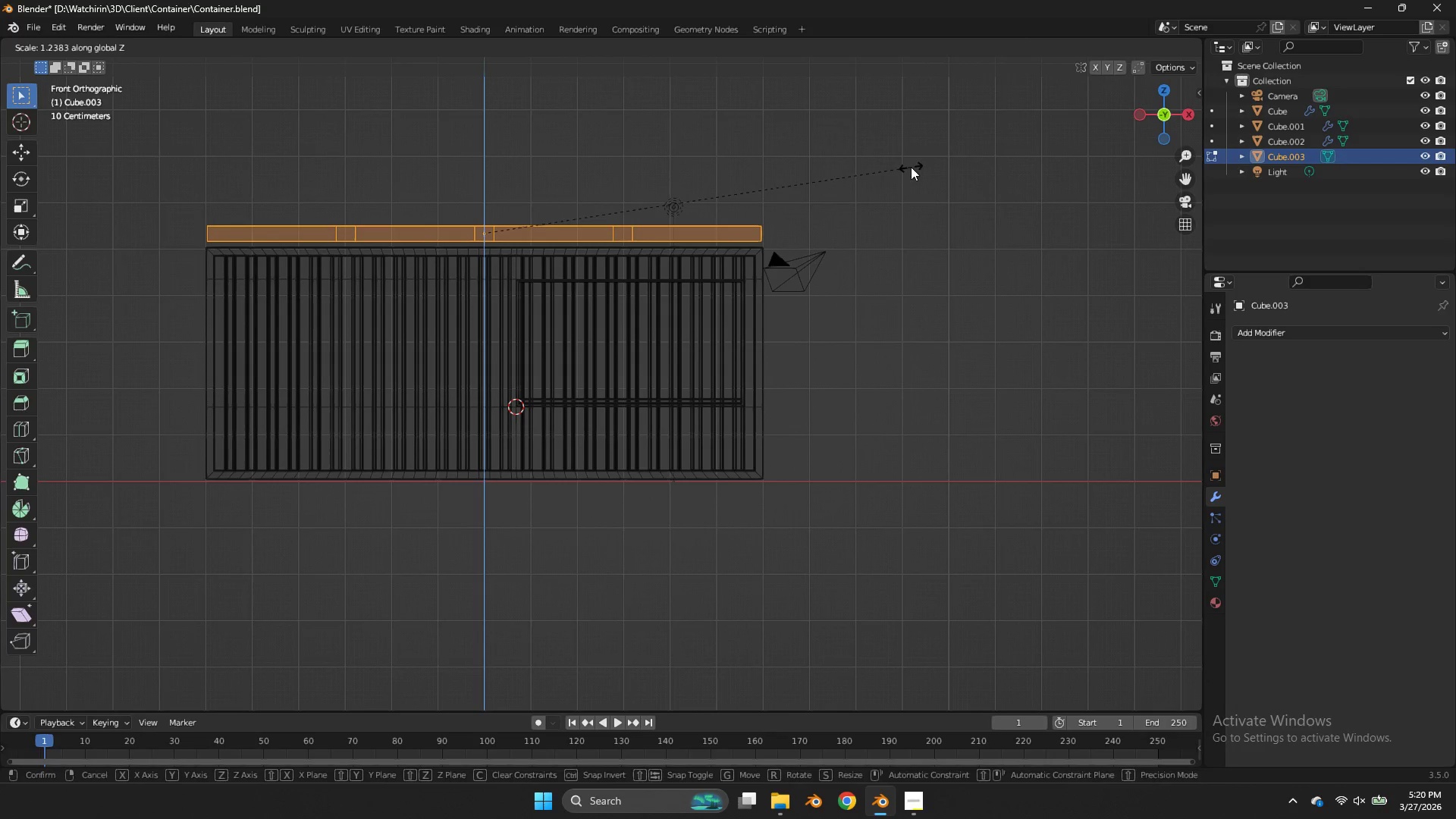 
left_click([911, 167])
 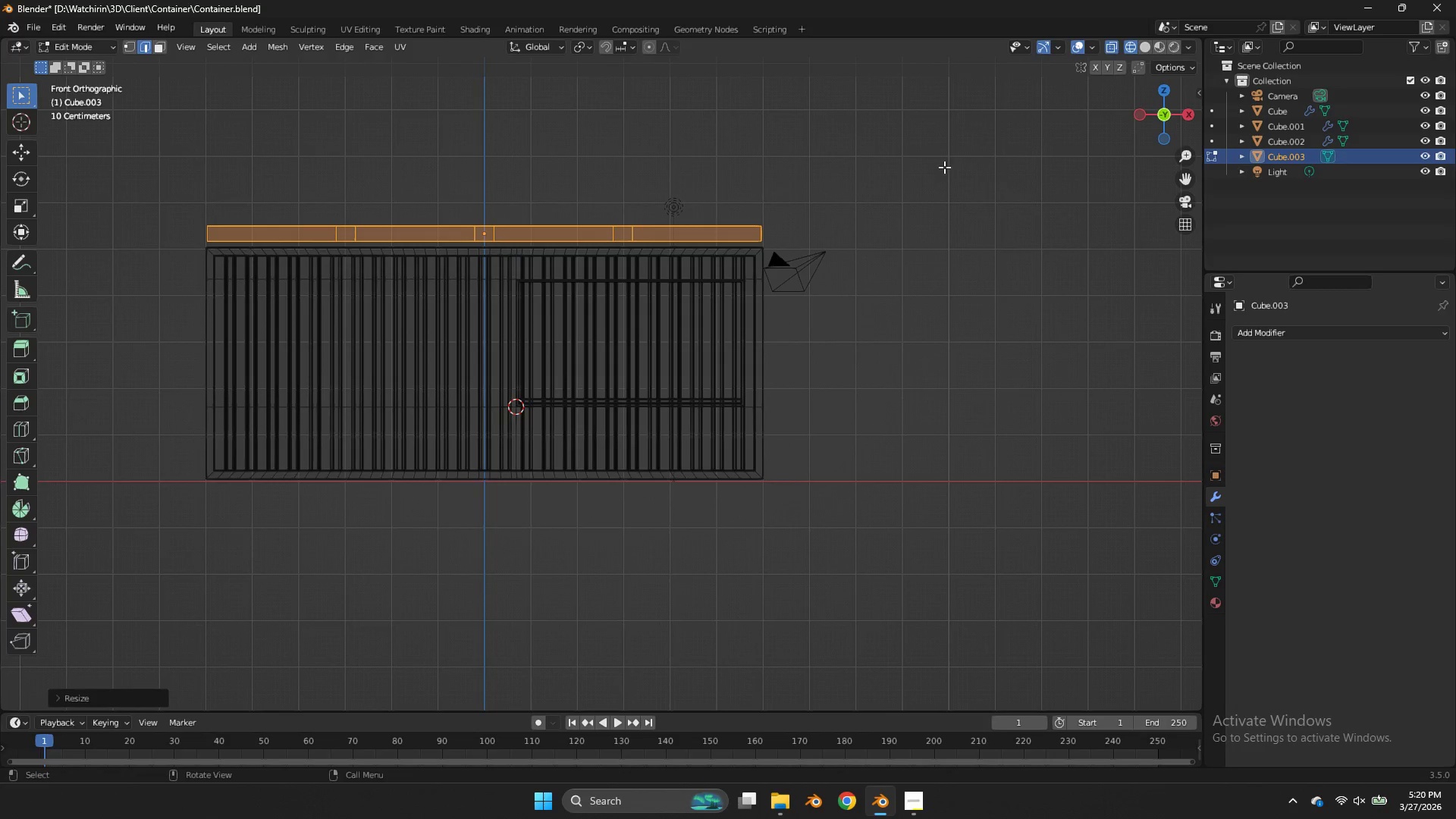 
key(Z)
 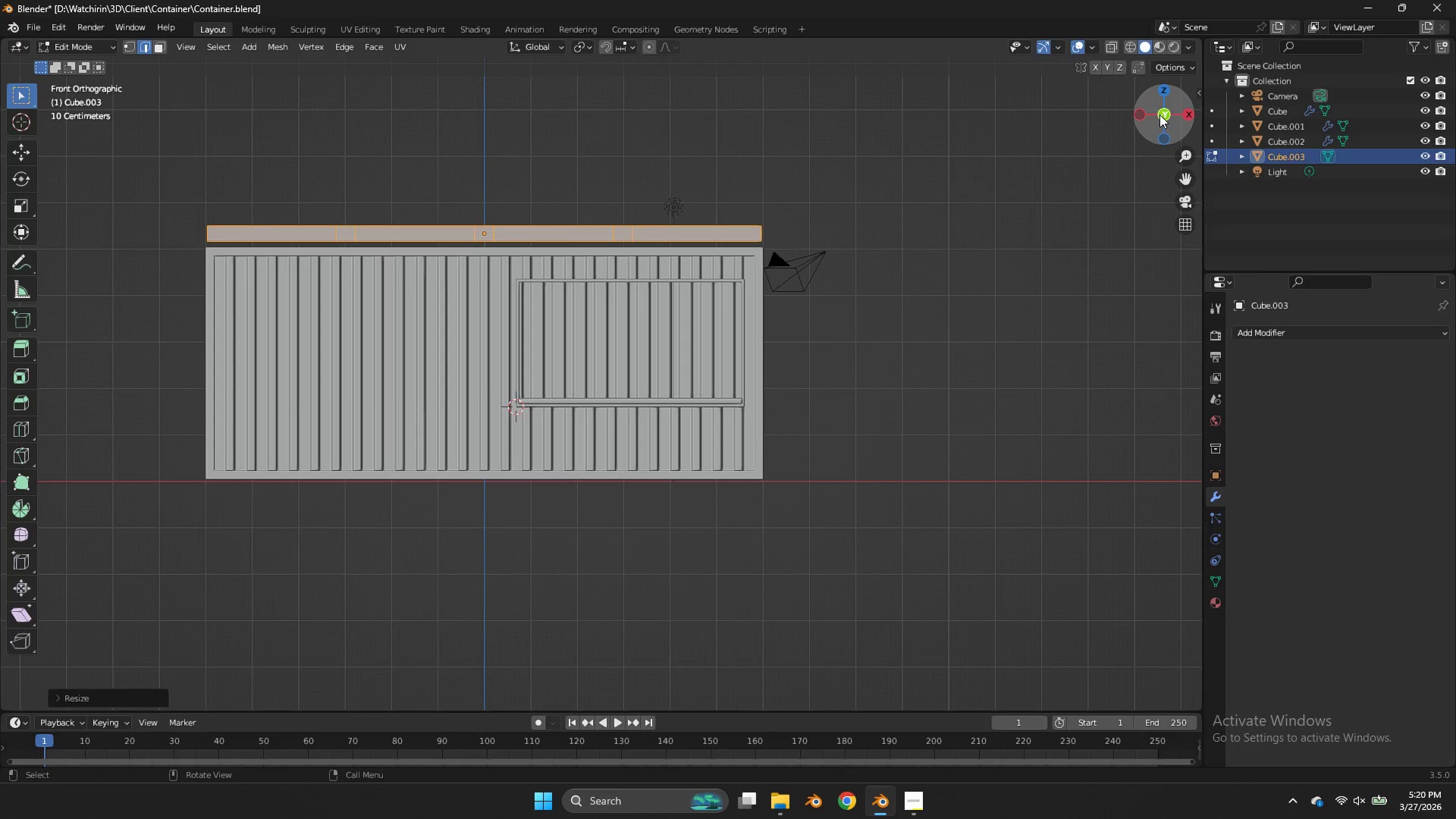 
left_click_drag(start_coordinate=[1164, 113], to_coordinate=[1161, 74])
 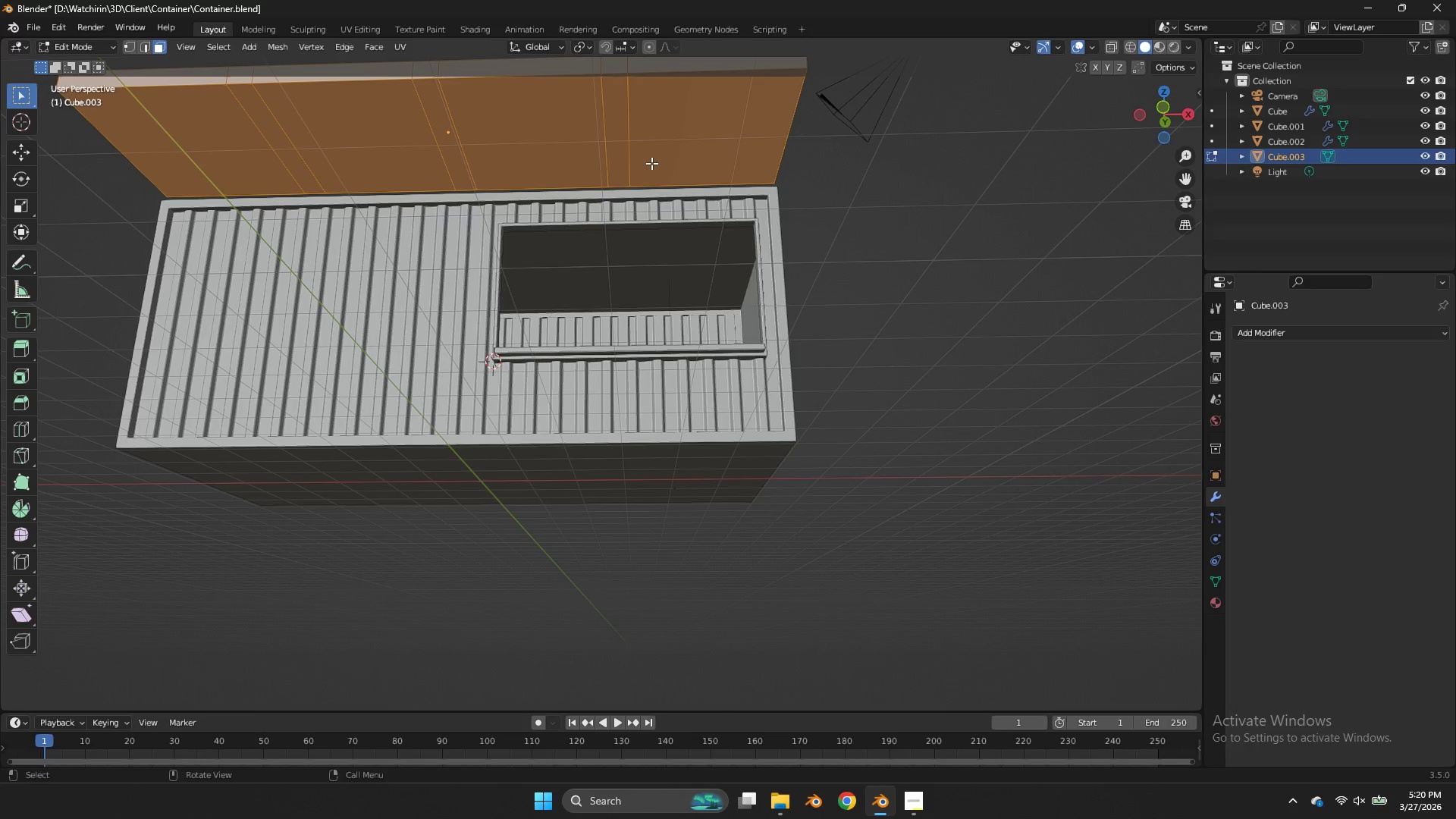 
wait(6.03)
 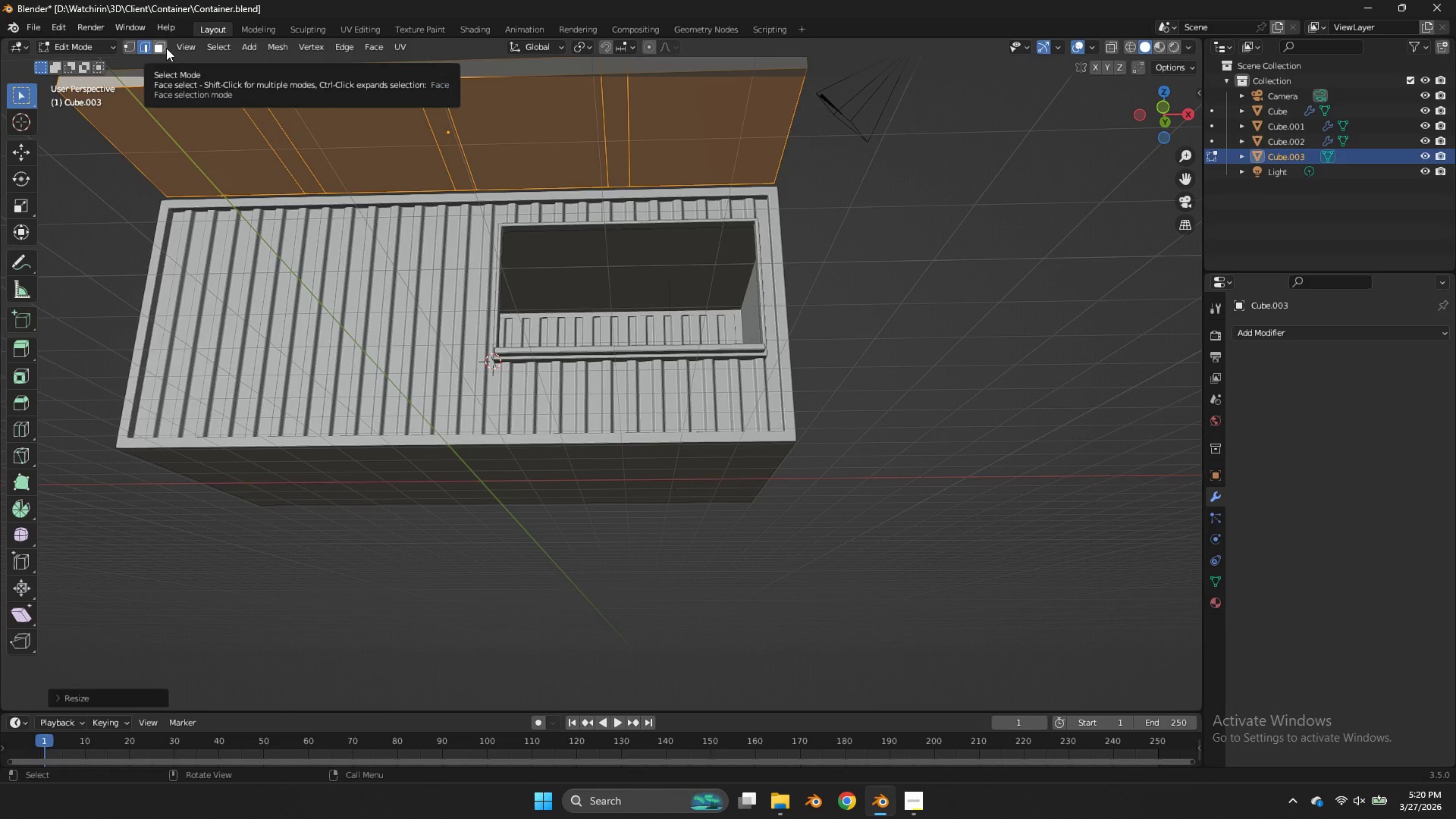 
scroll: coordinate [846, 137], scroll_direction: down, amount: 2.0
 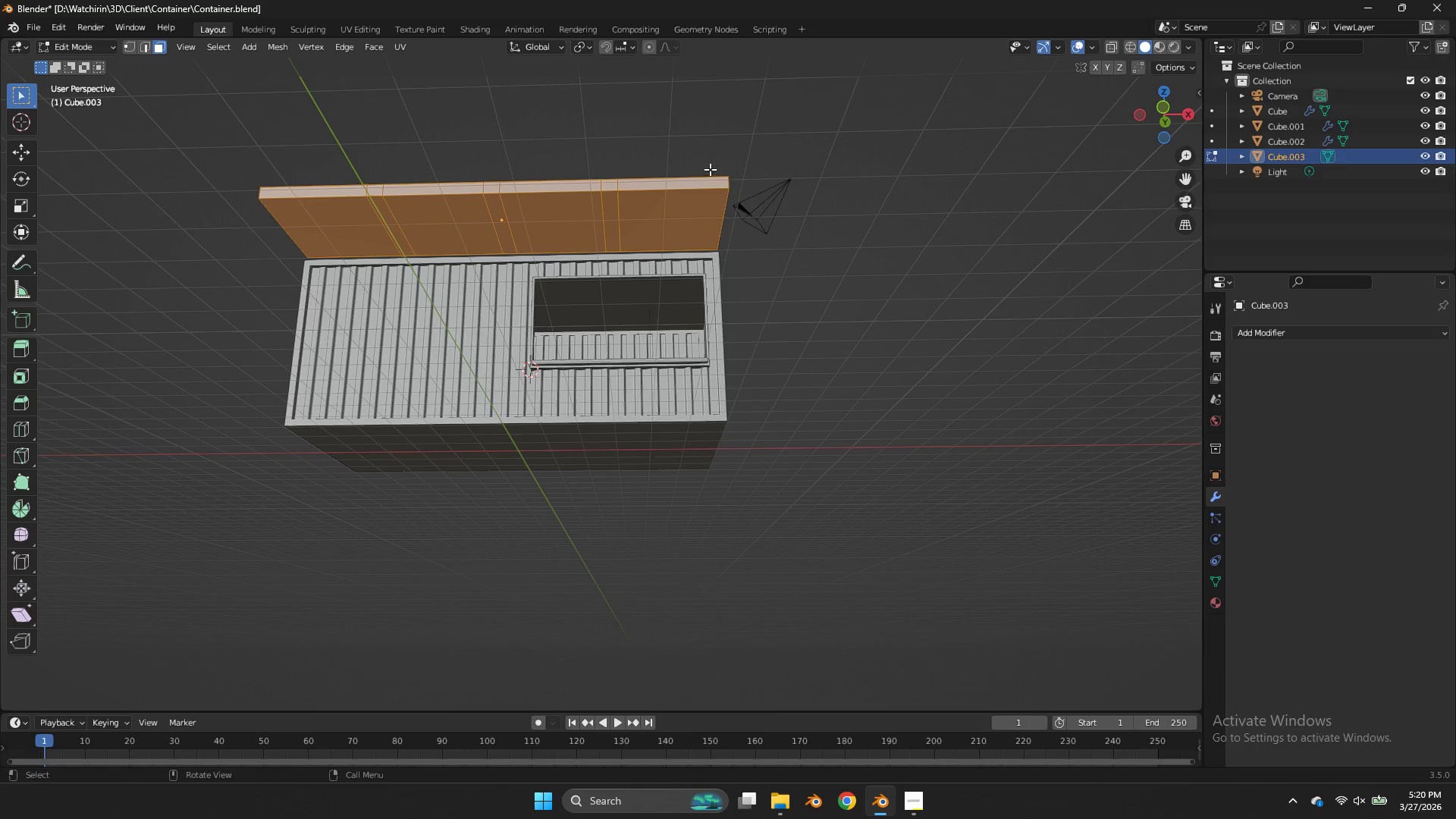 
key(Control+ControlLeft)
 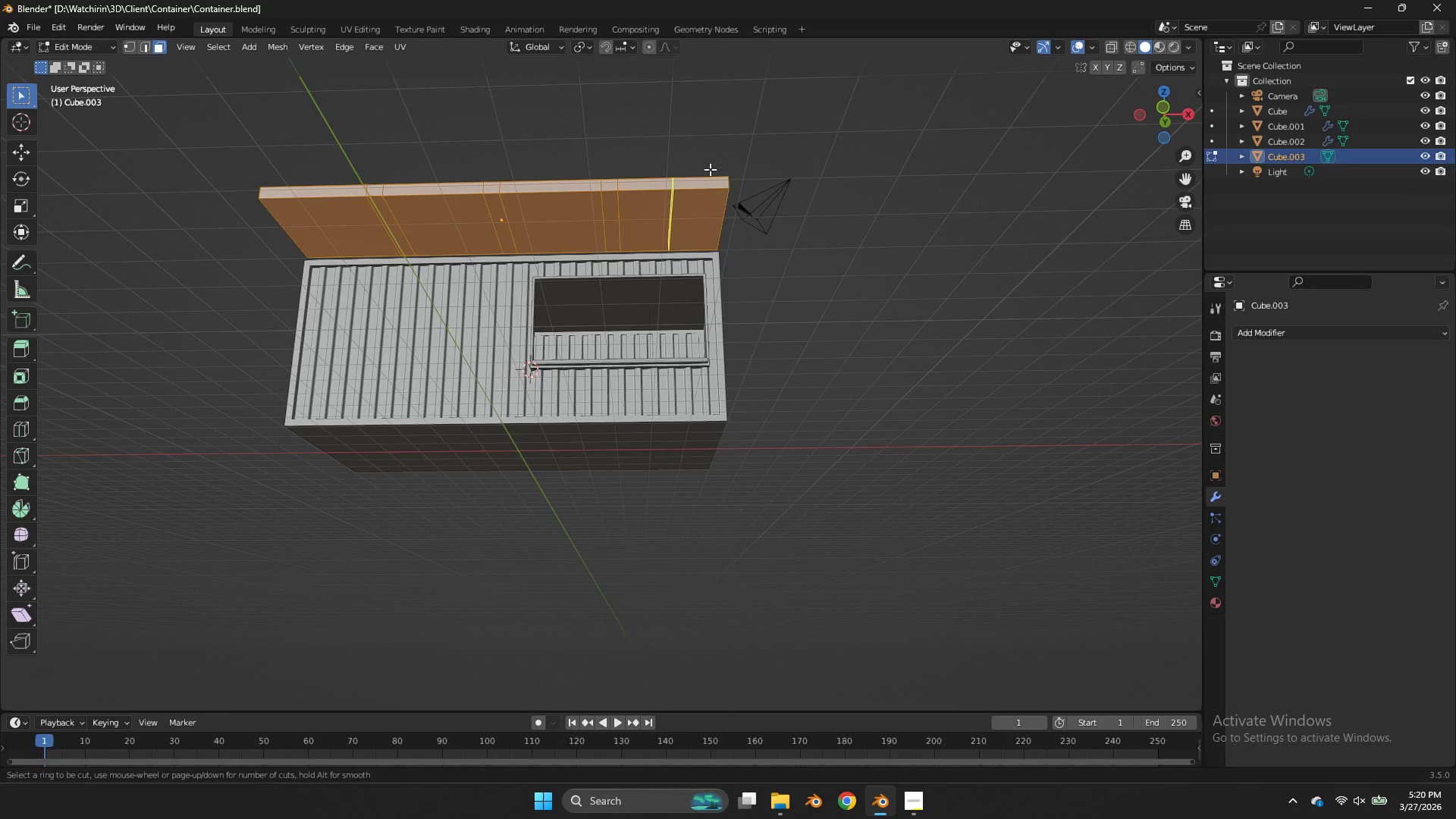 
key(Control+R)
 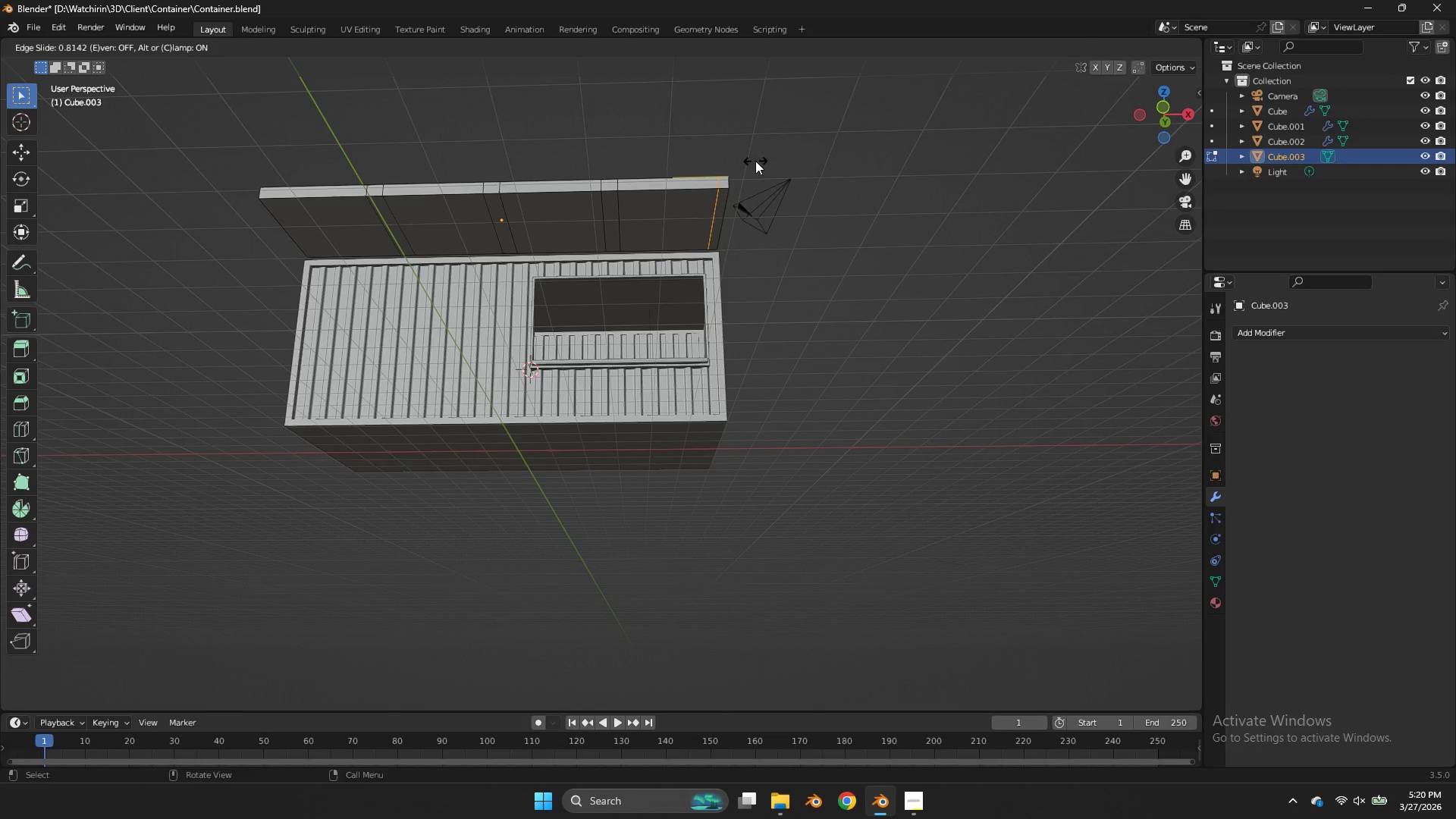 
left_click([755, 161])
 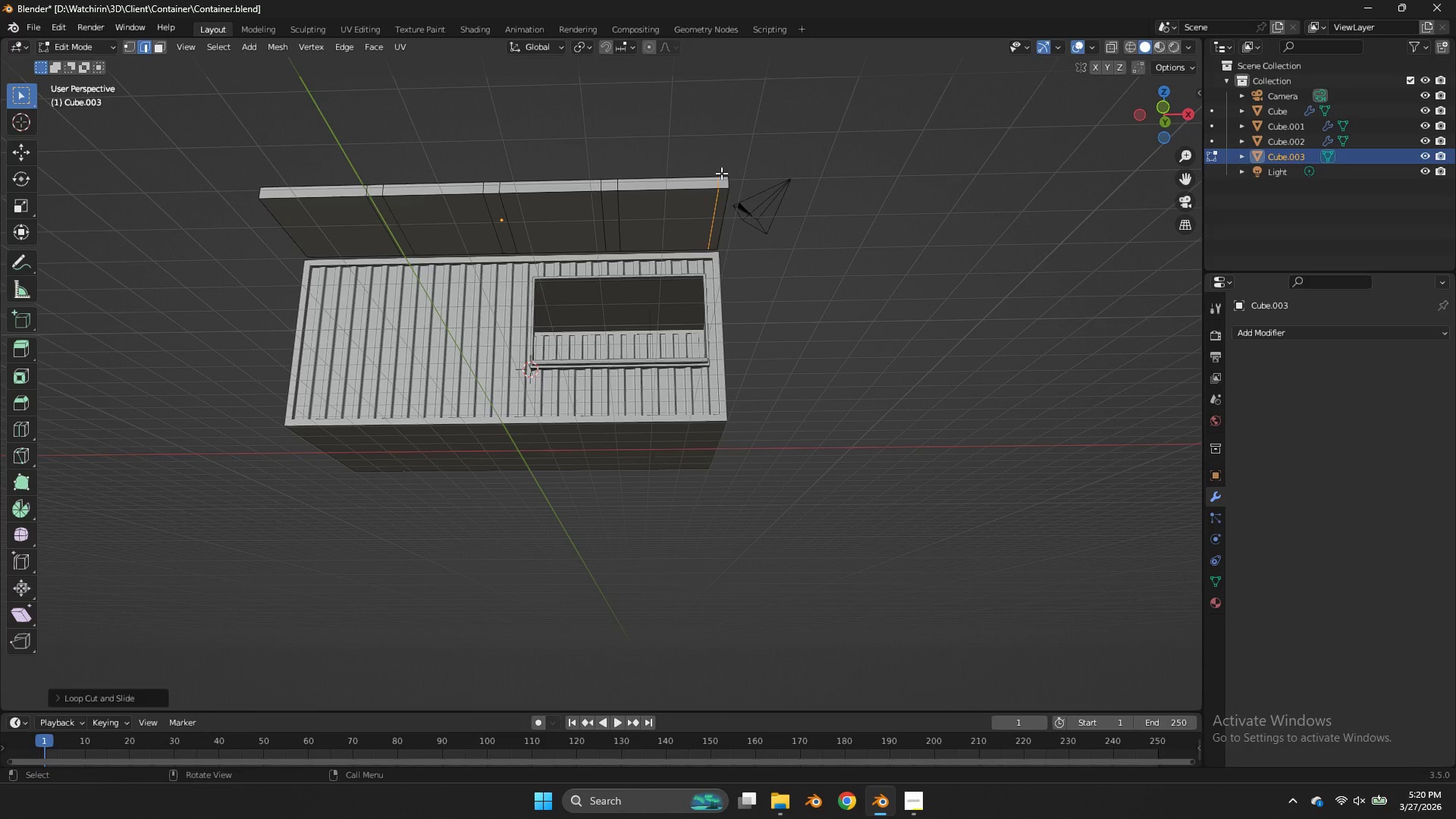 
key(Control+ControlLeft)
 